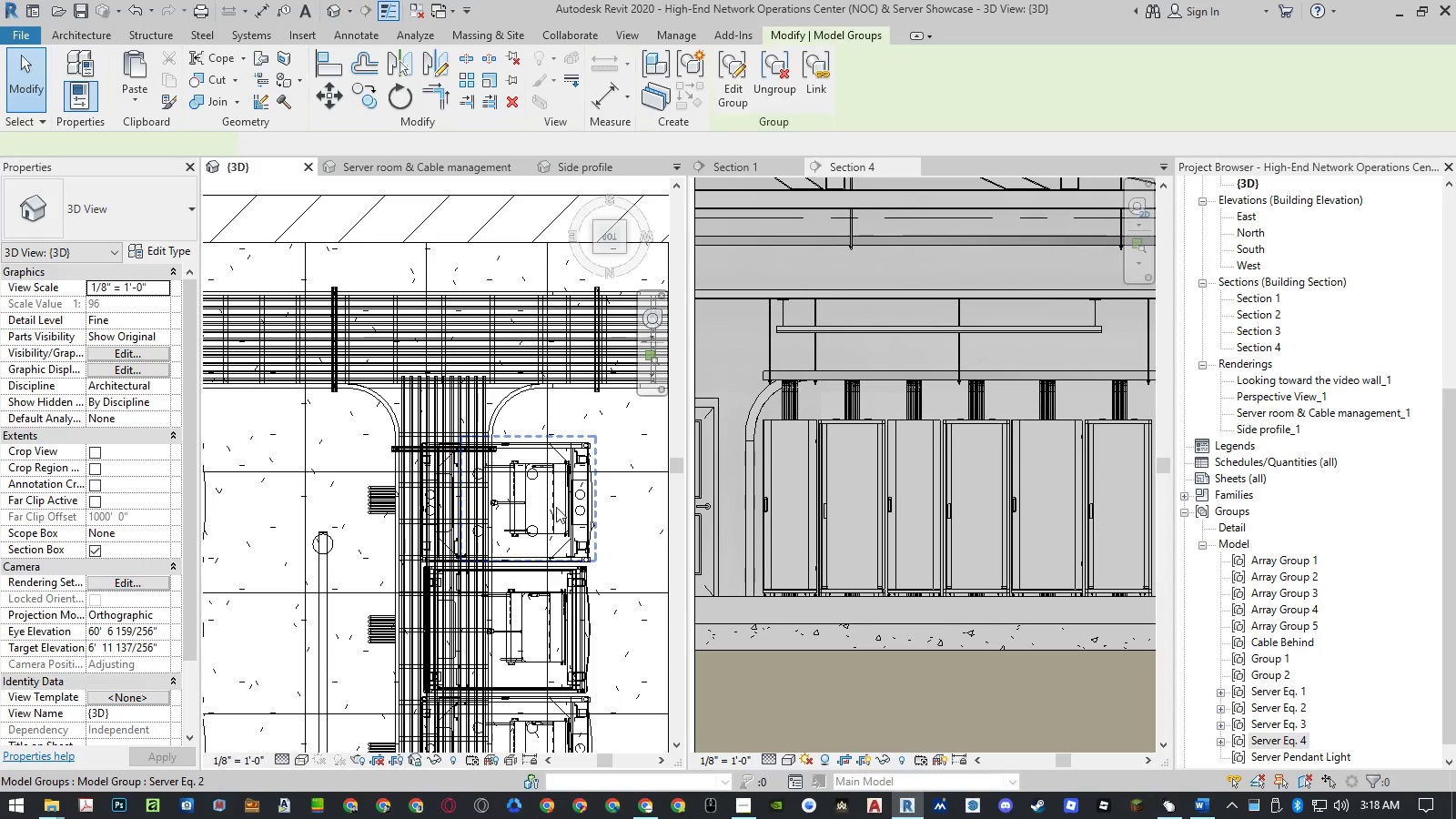 
hold_key(key=ControlLeft, duration=1.51)
 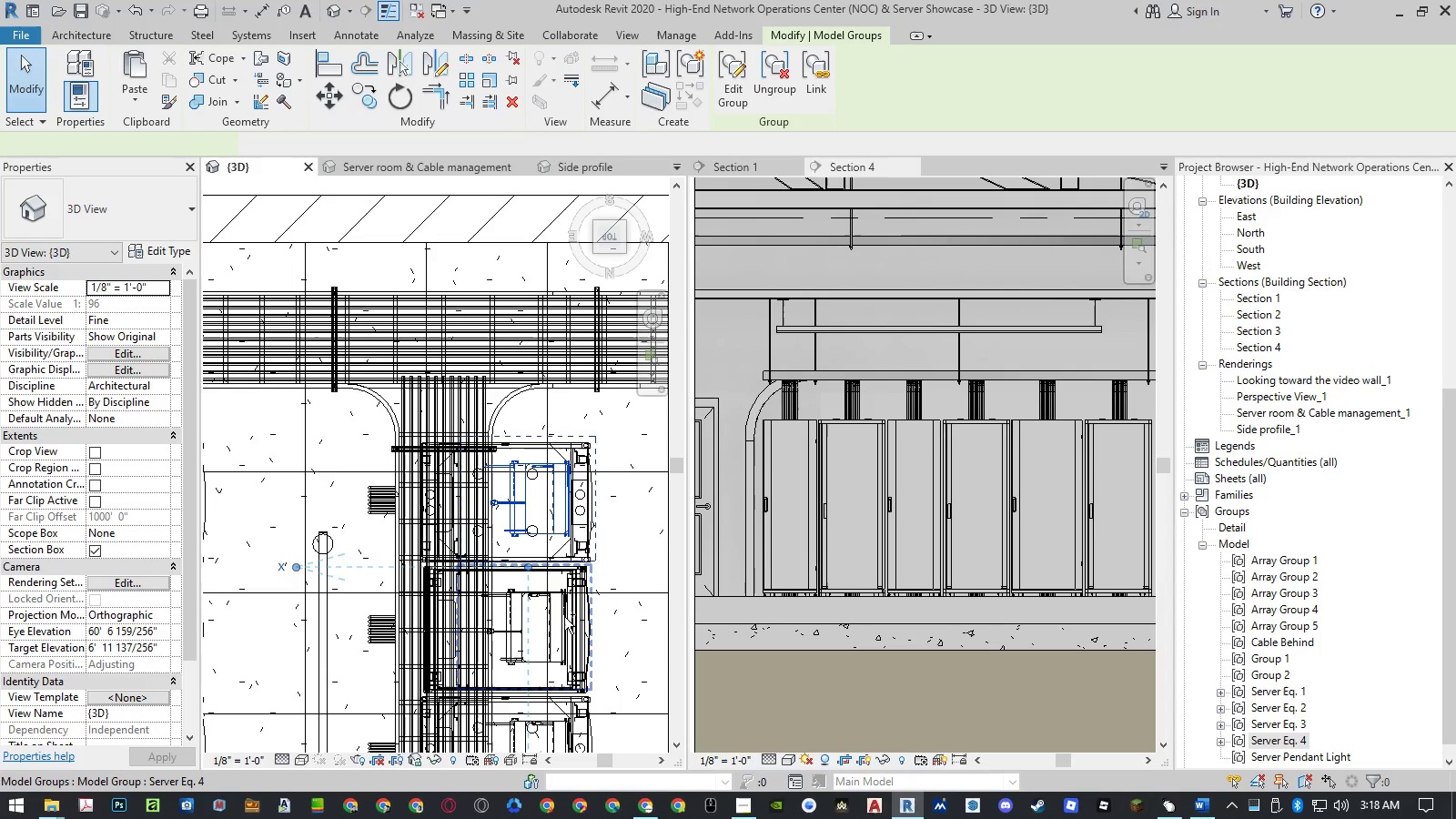 
hold_key(key=ControlLeft, duration=1.39)
left_click([564, 617])
 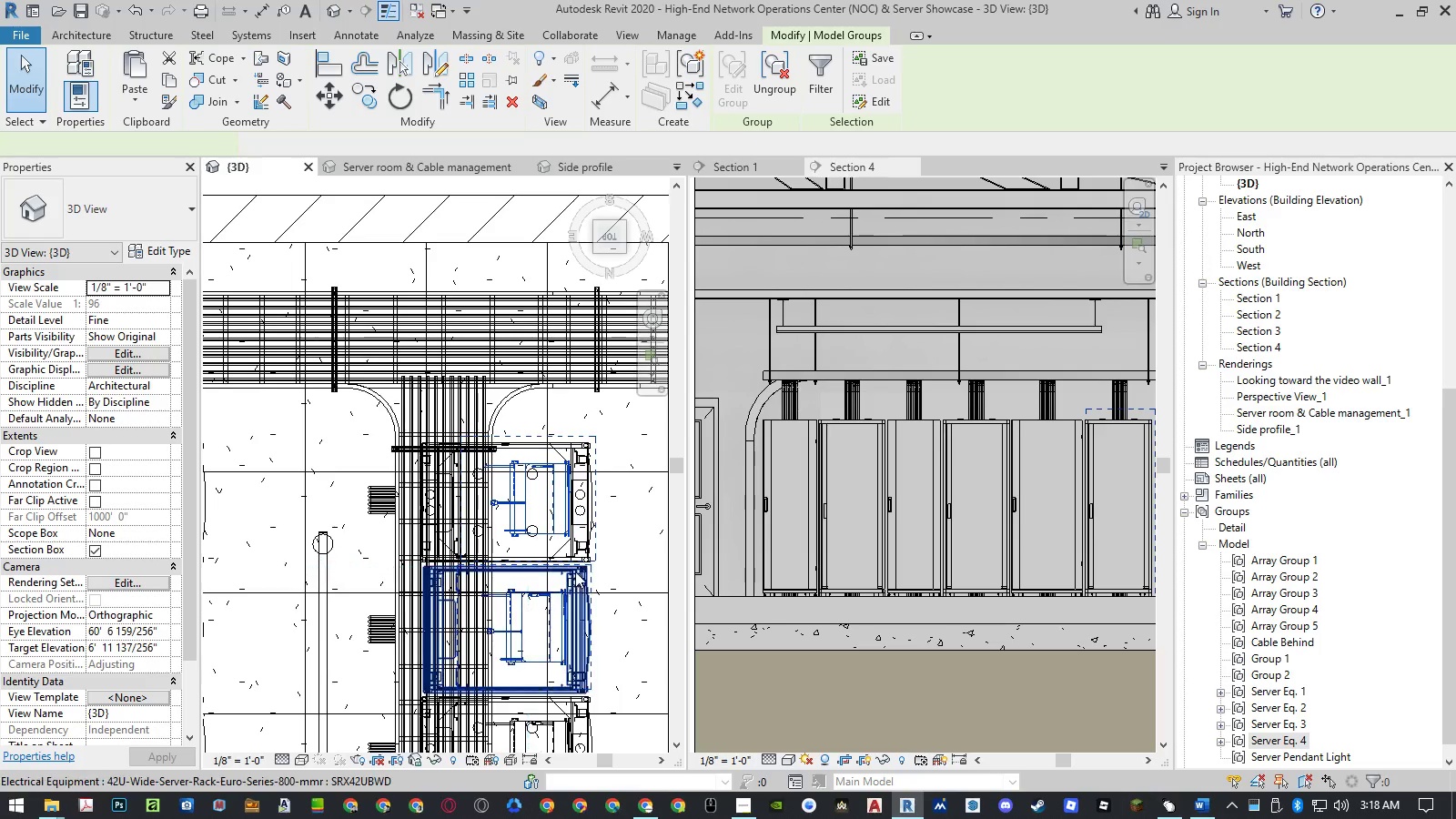 
type(co)
 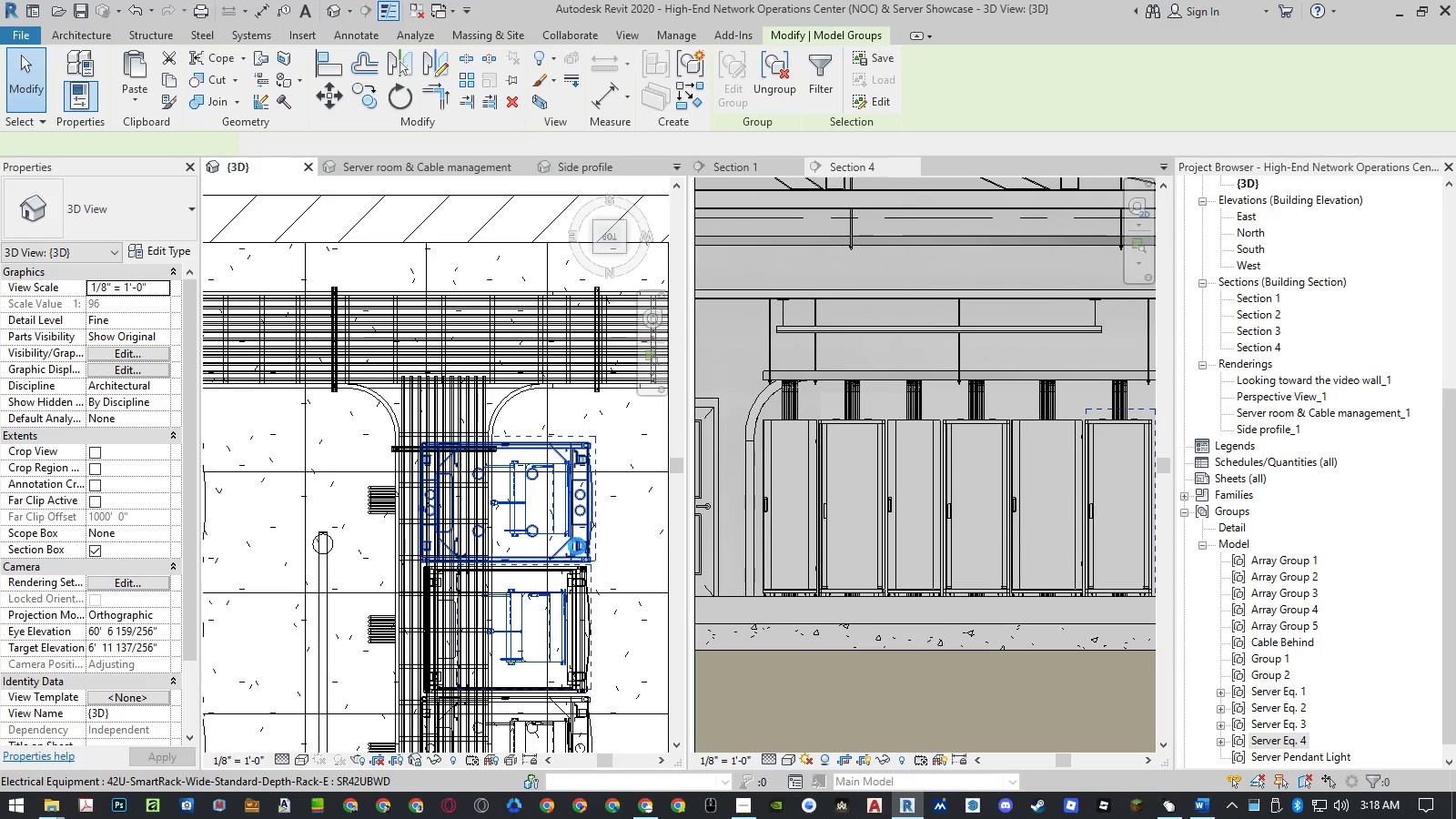 
key(Space)
 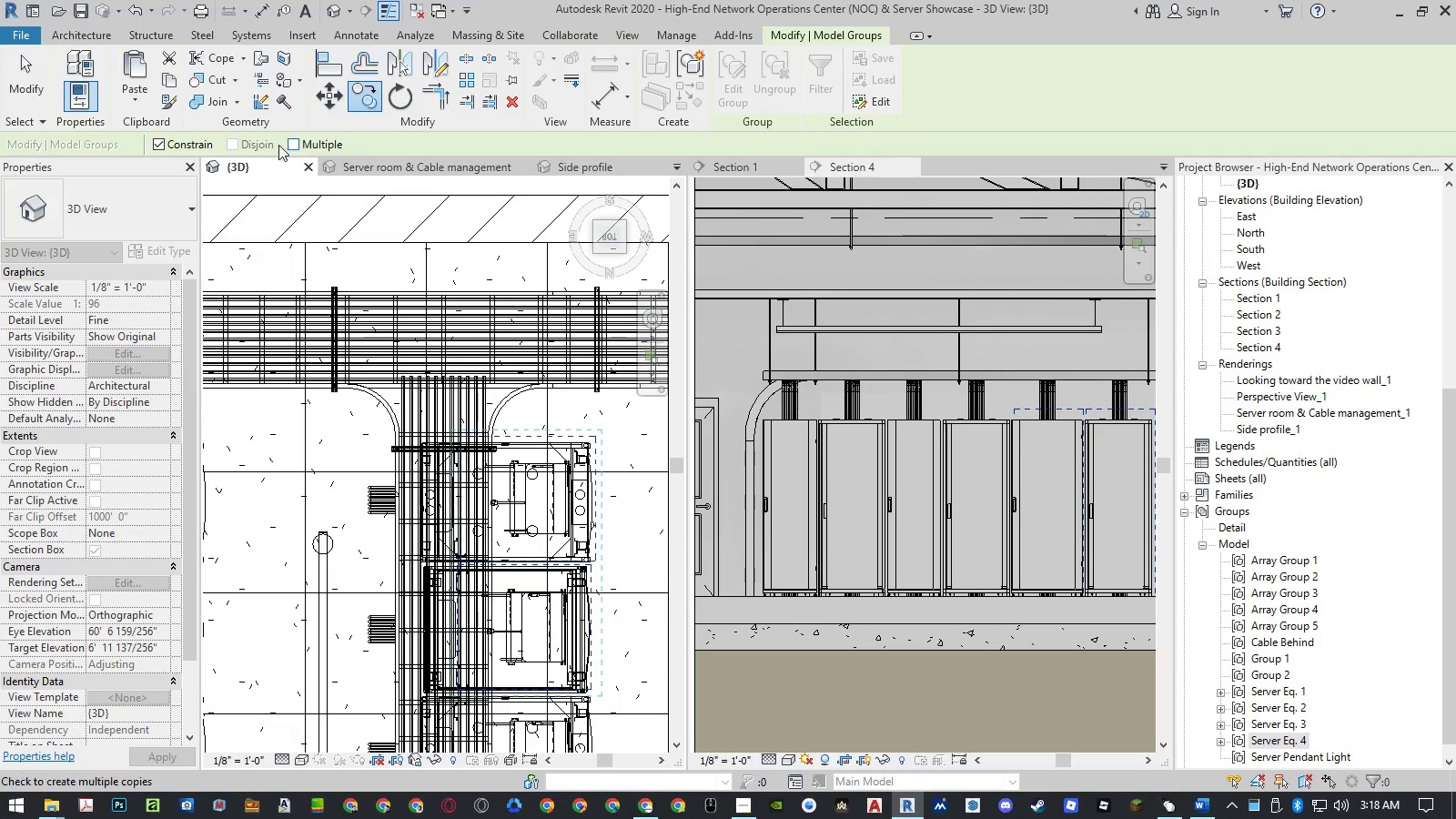 
left_click([293, 139])
 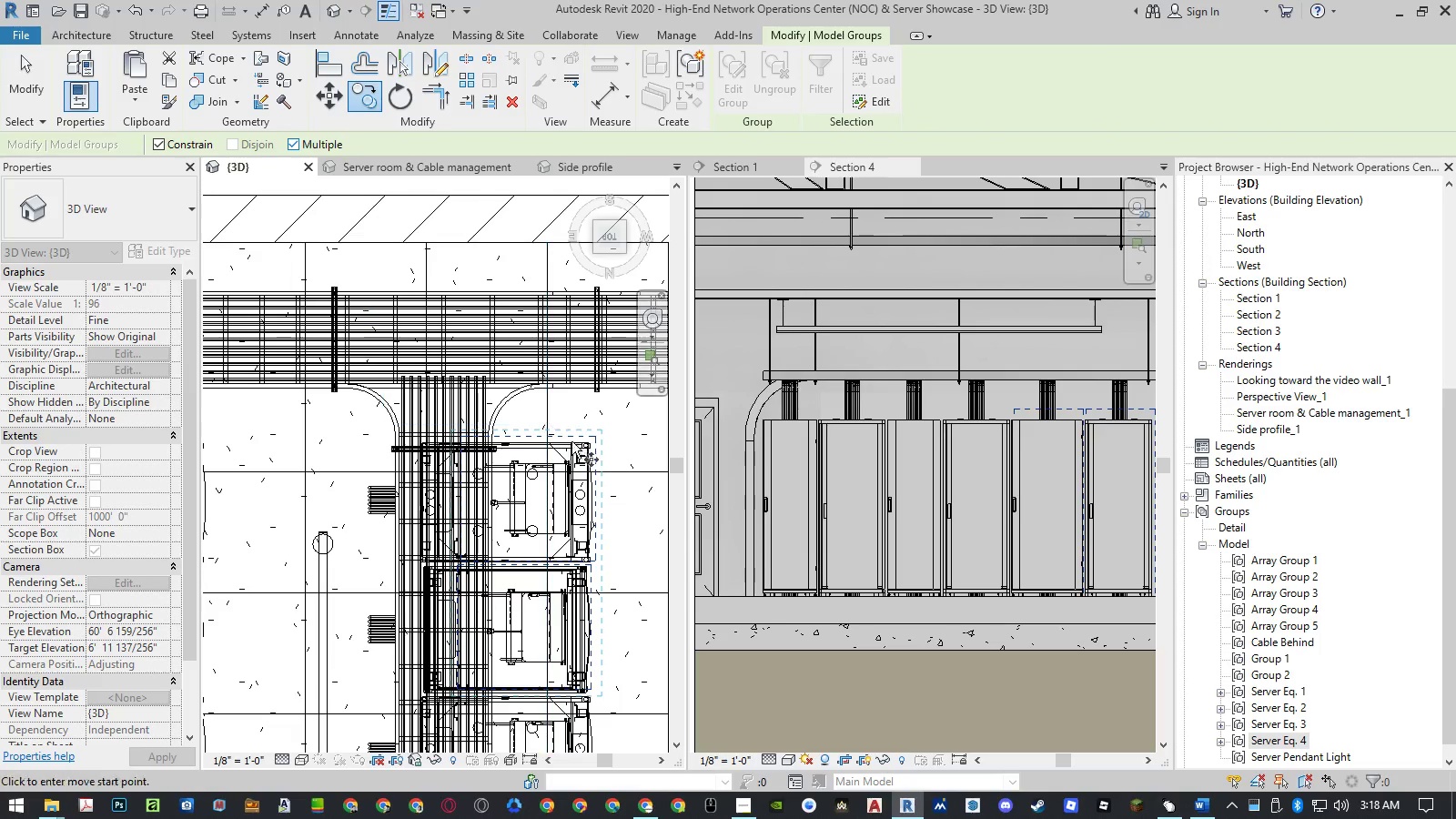 
scroll: coordinate [599, 444], scroll_direction: up, amount: 18.0
 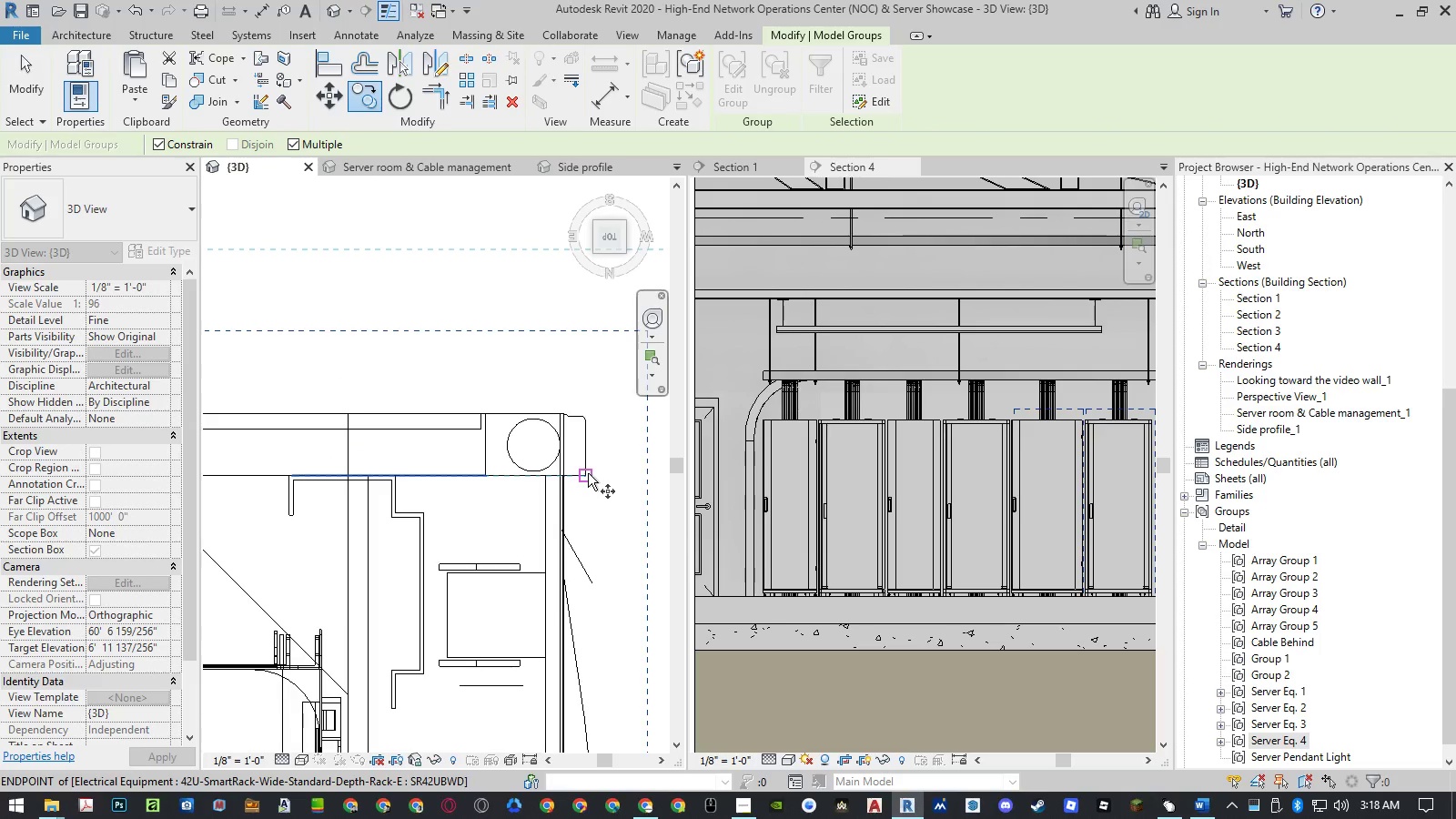 
left_click([588, 473])
 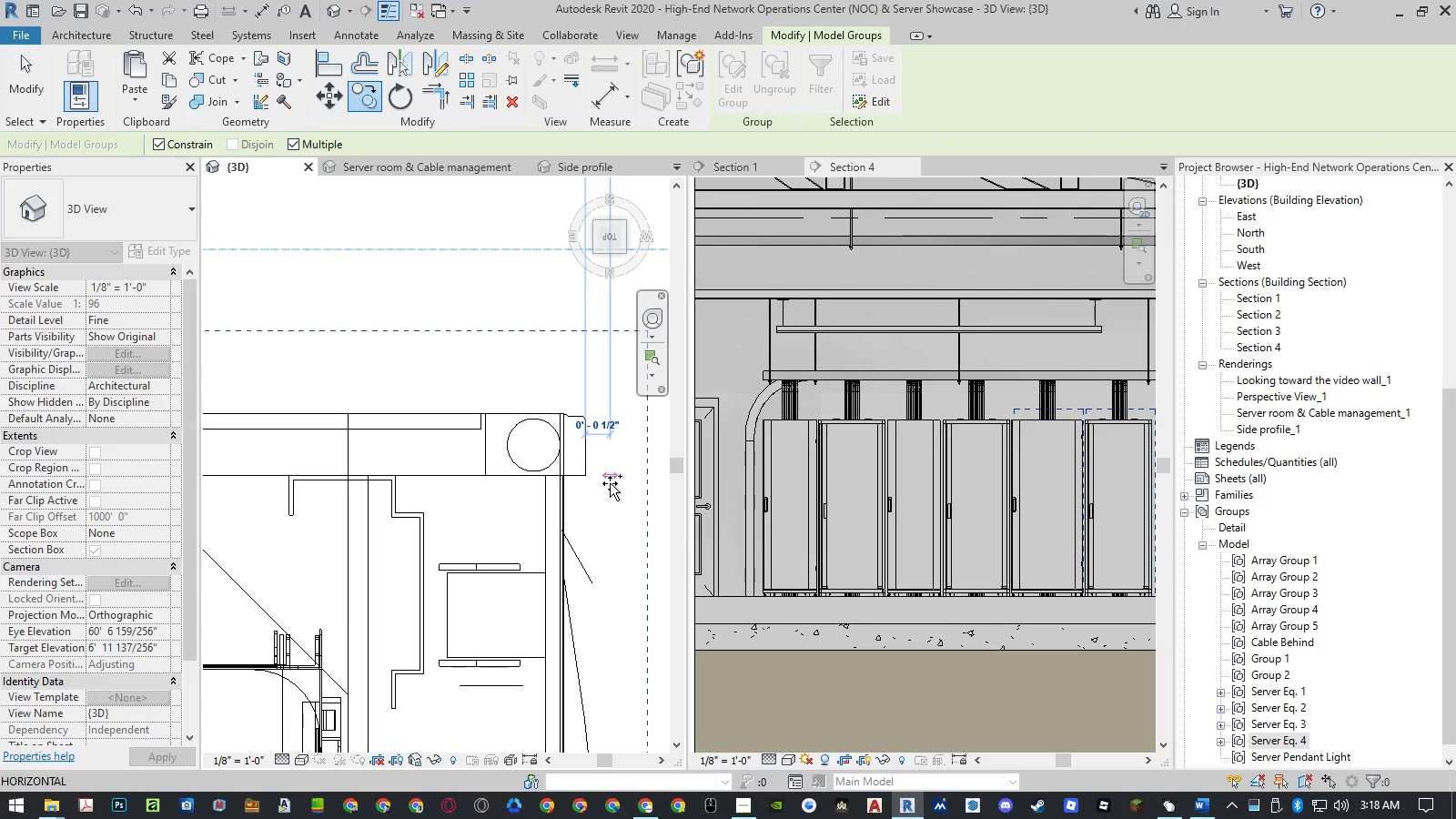 
scroll: coordinate [613, 482], scroll_direction: down, amount: 20.0
 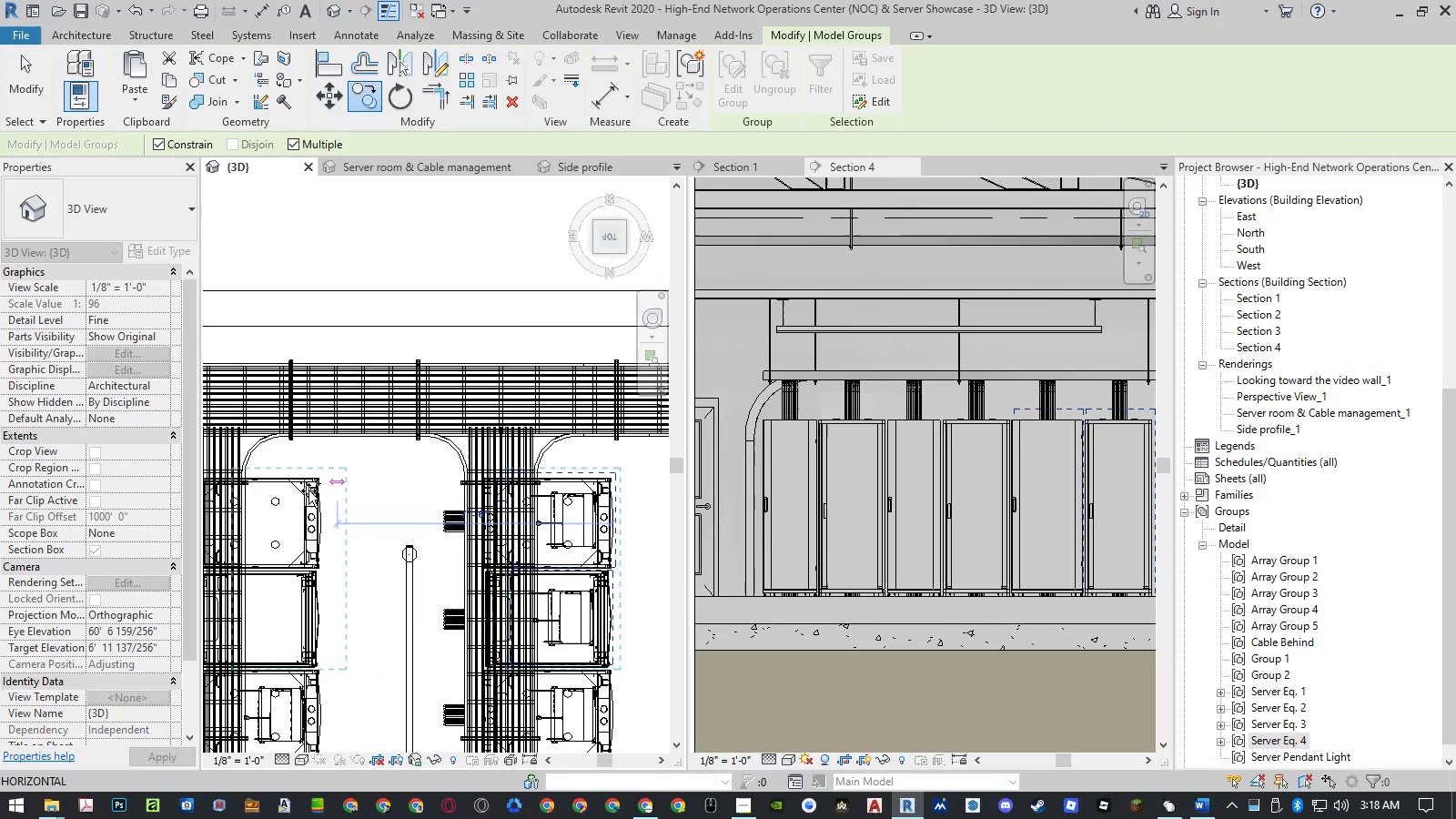 
scroll: coordinate [355, 455], scroll_direction: up, amount: 18.0
 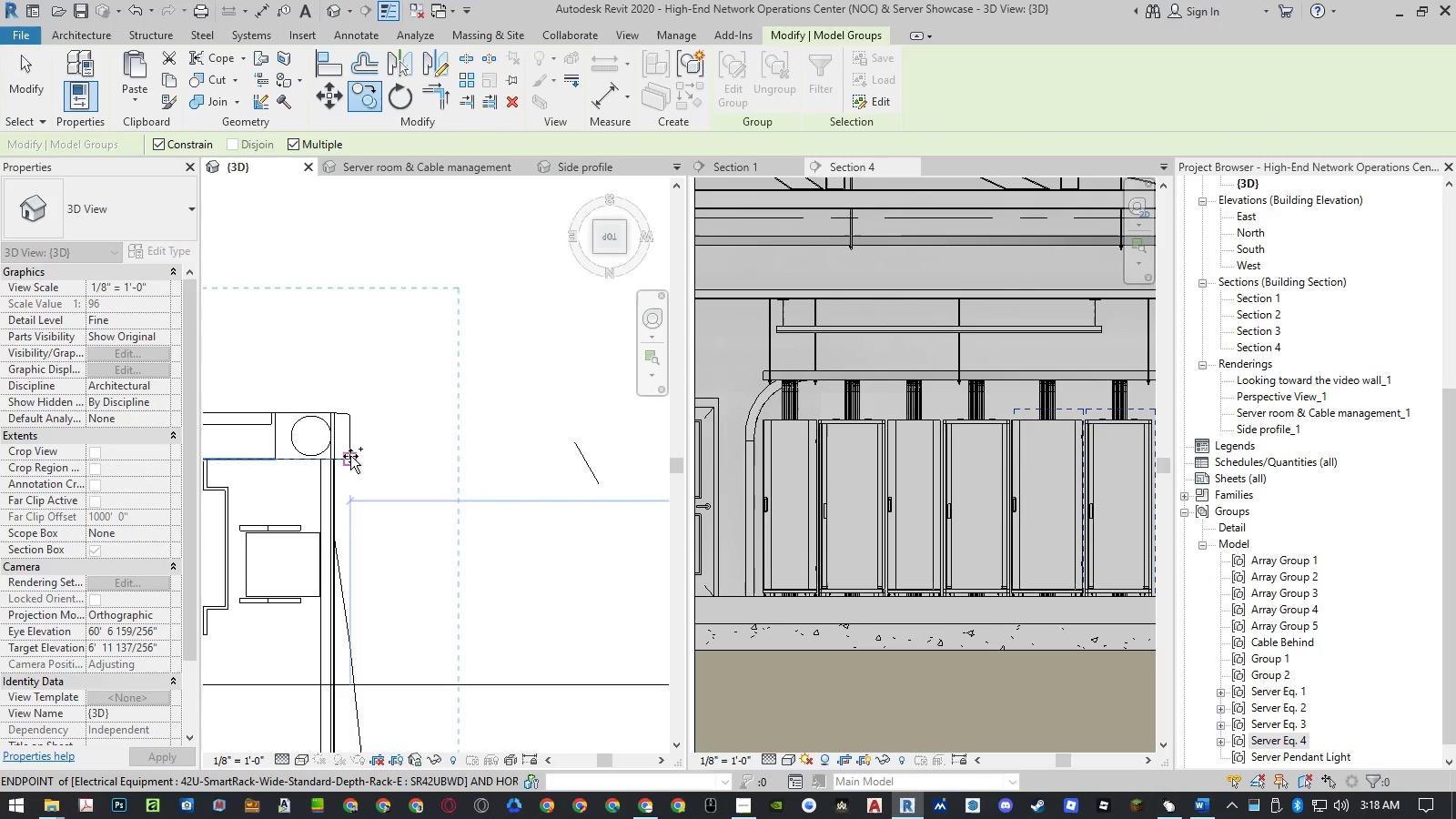 
left_click([350, 456])
 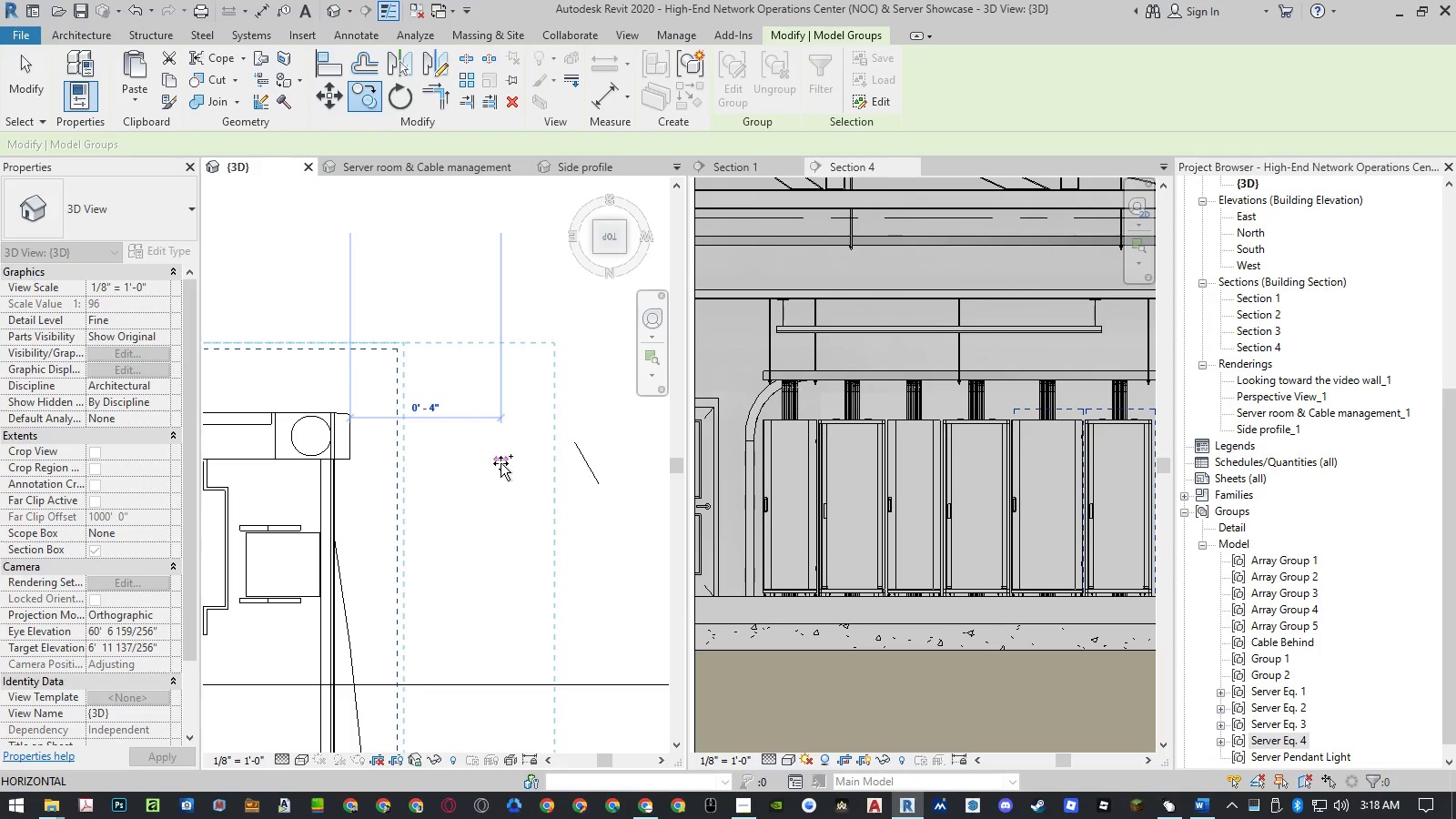 
scroll: coordinate [517, 460], scroll_direction: down, amount: 24.0
 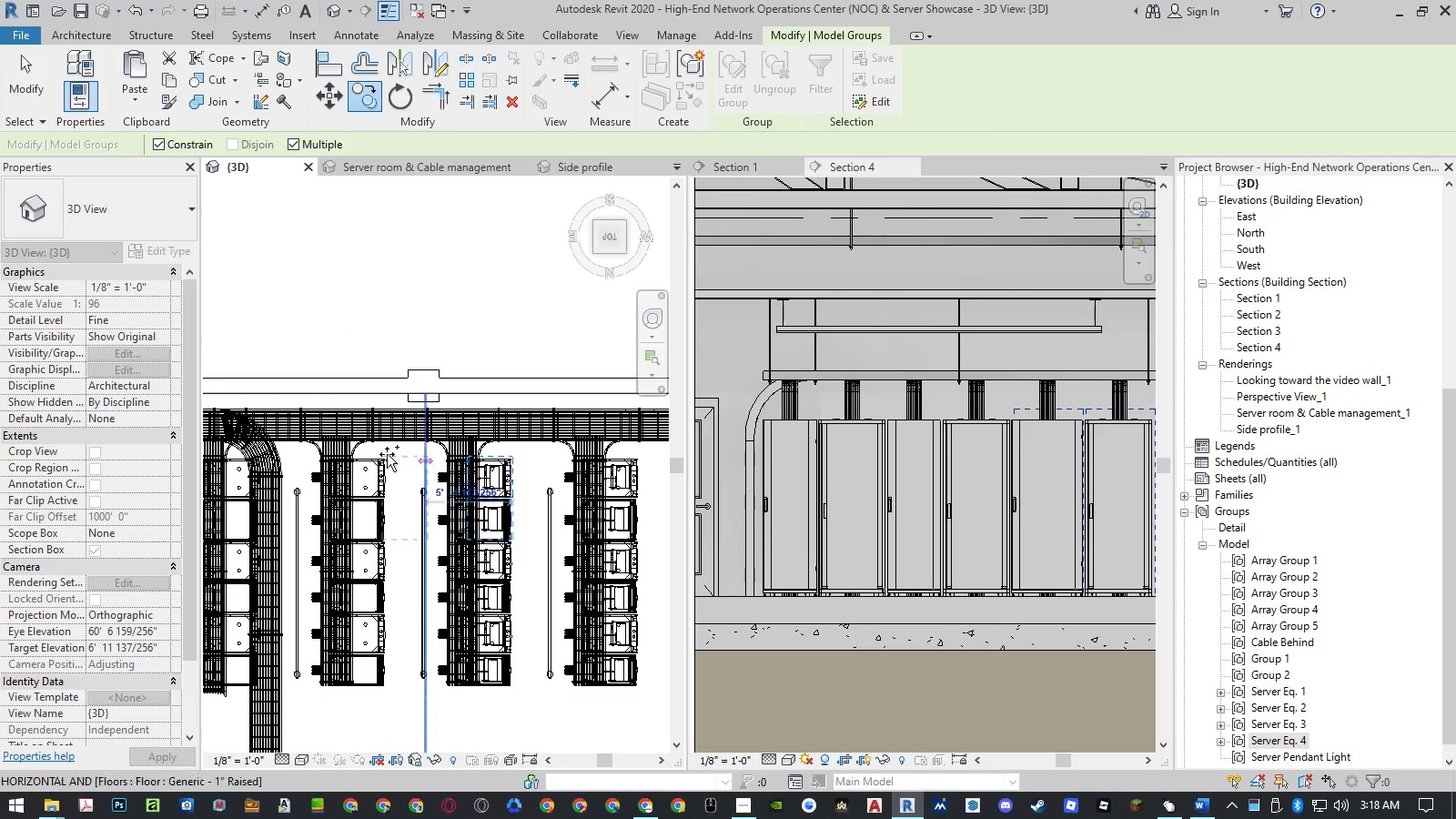 
scroll: coordinate [430, 464], scroll_direction: up, amount: 21.0
 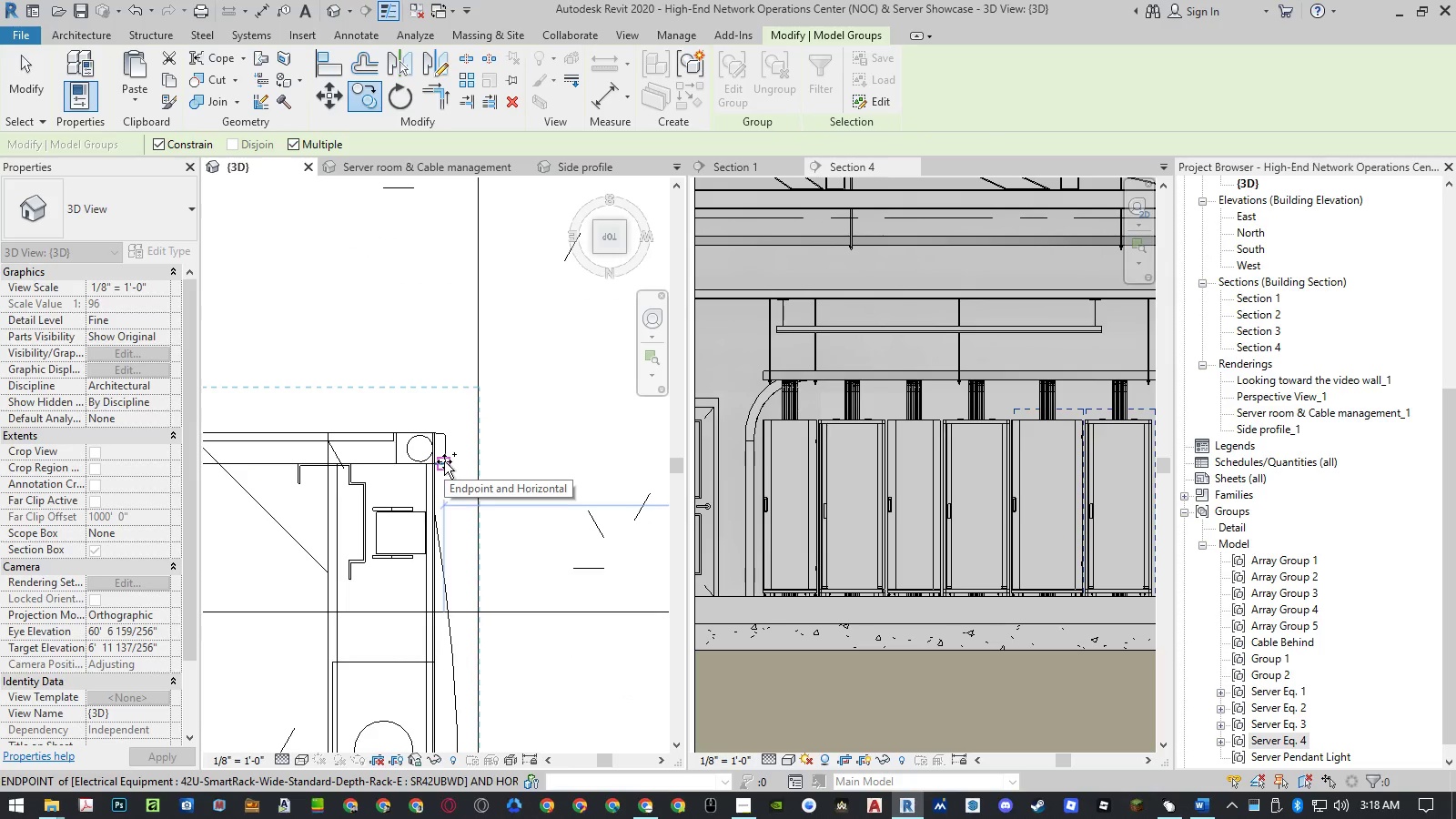 
left_click([444, 461])
 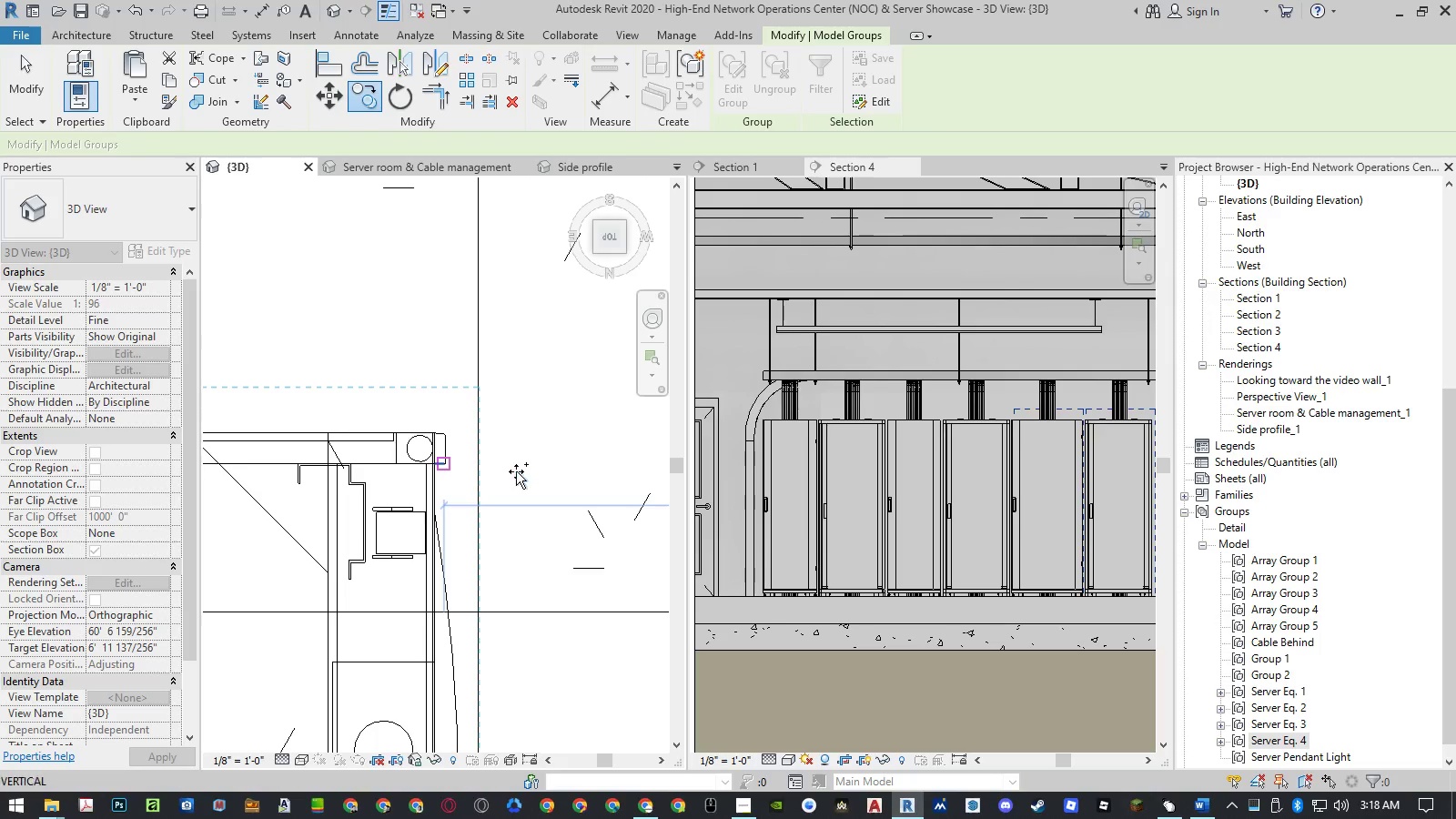 
scroll: coordinate [517, 471], scroll_direction: down, amount: 7.0
 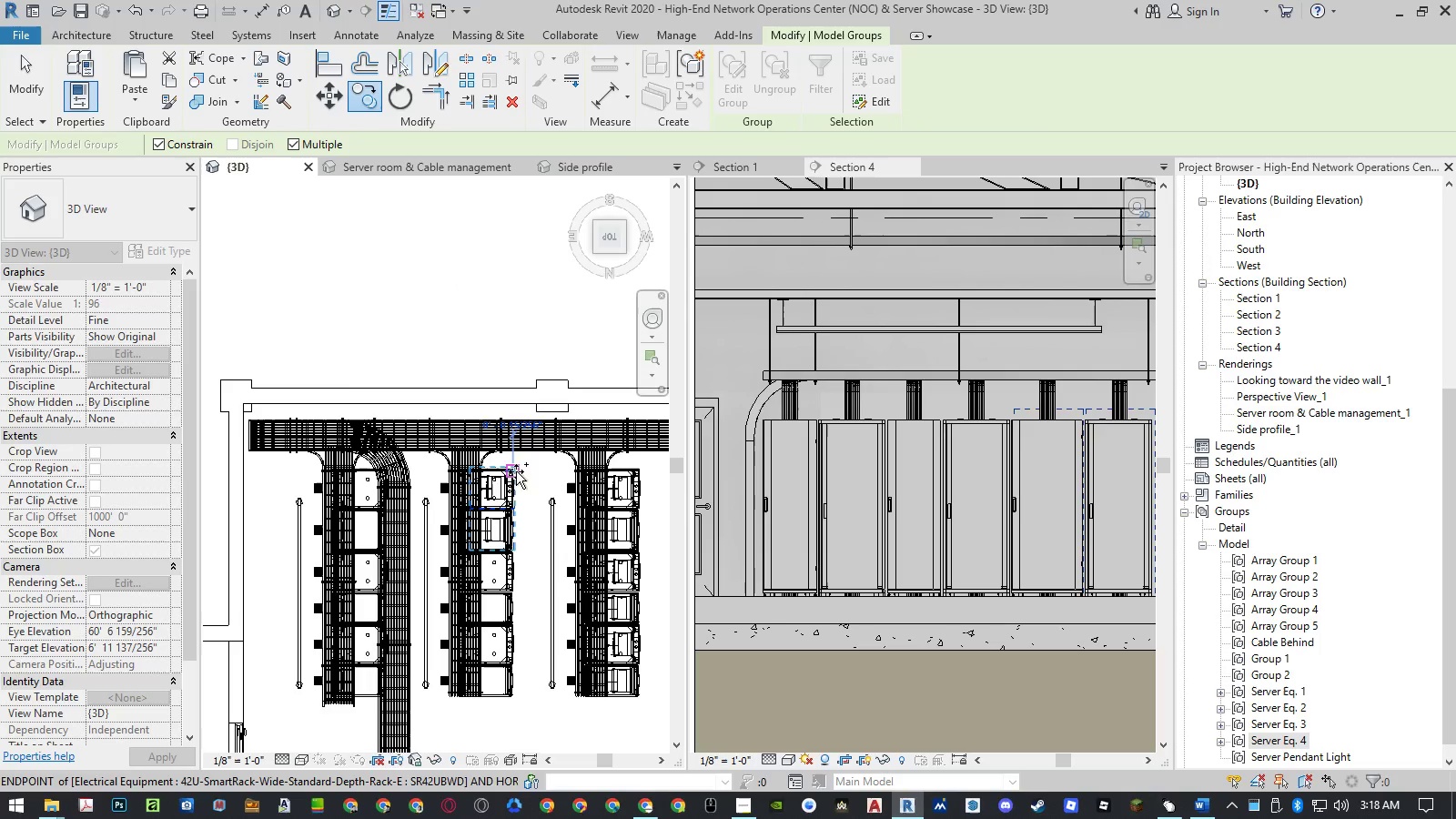 
scroll: coordinate [434, 467], scroll_direction: up, amount: 22.0
 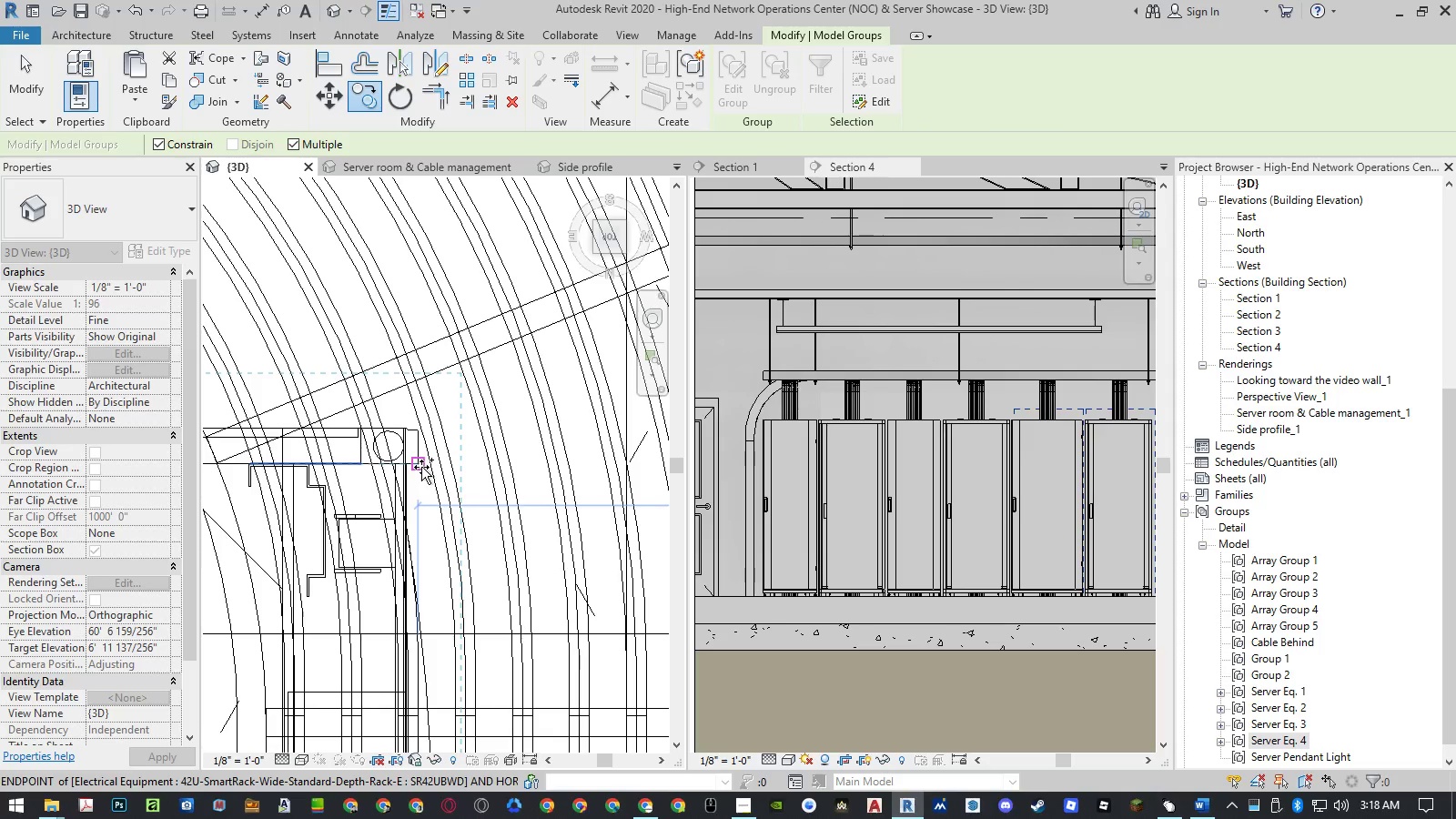 
left_click([421, 467])
 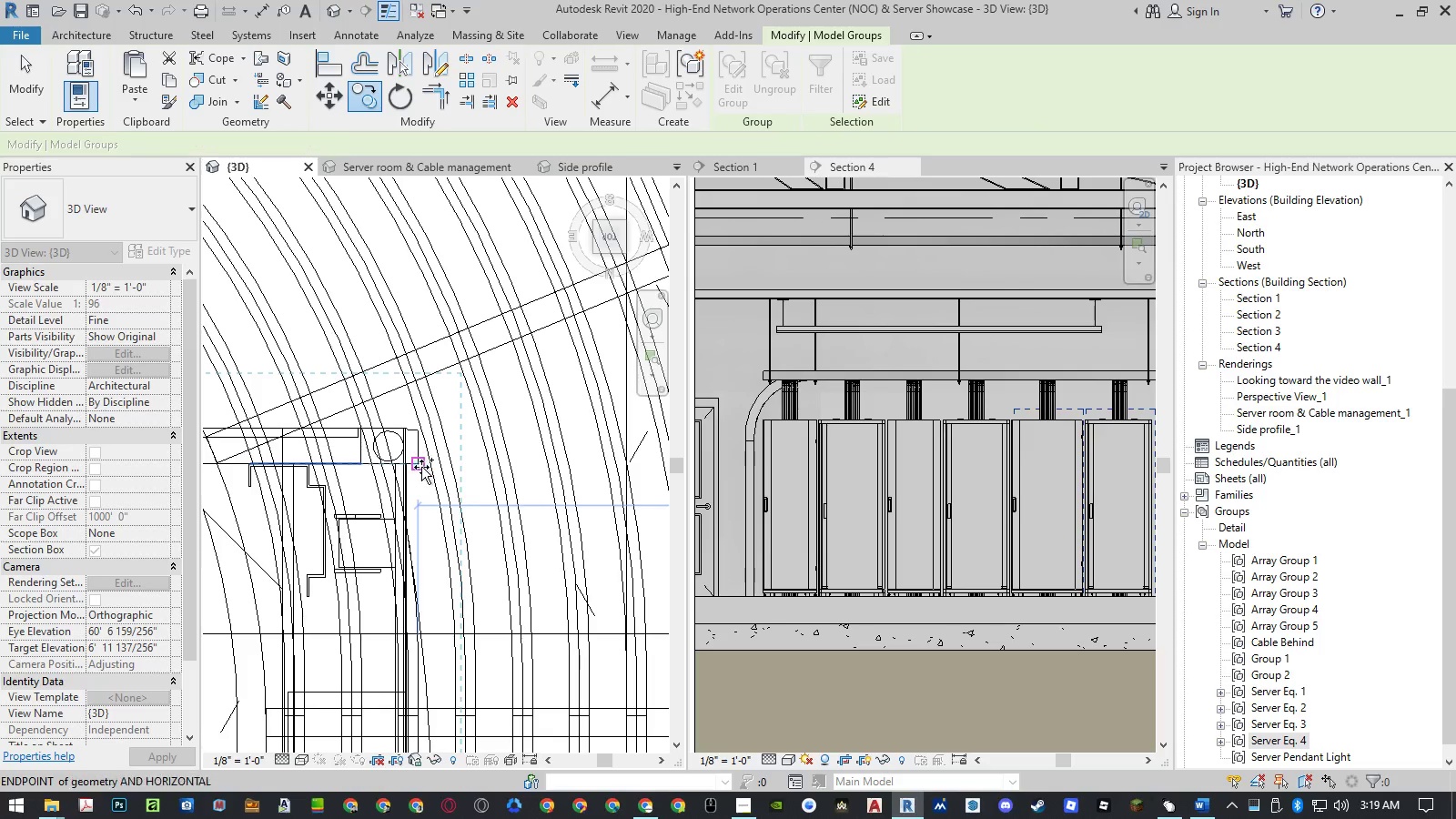 
key(Escape)
 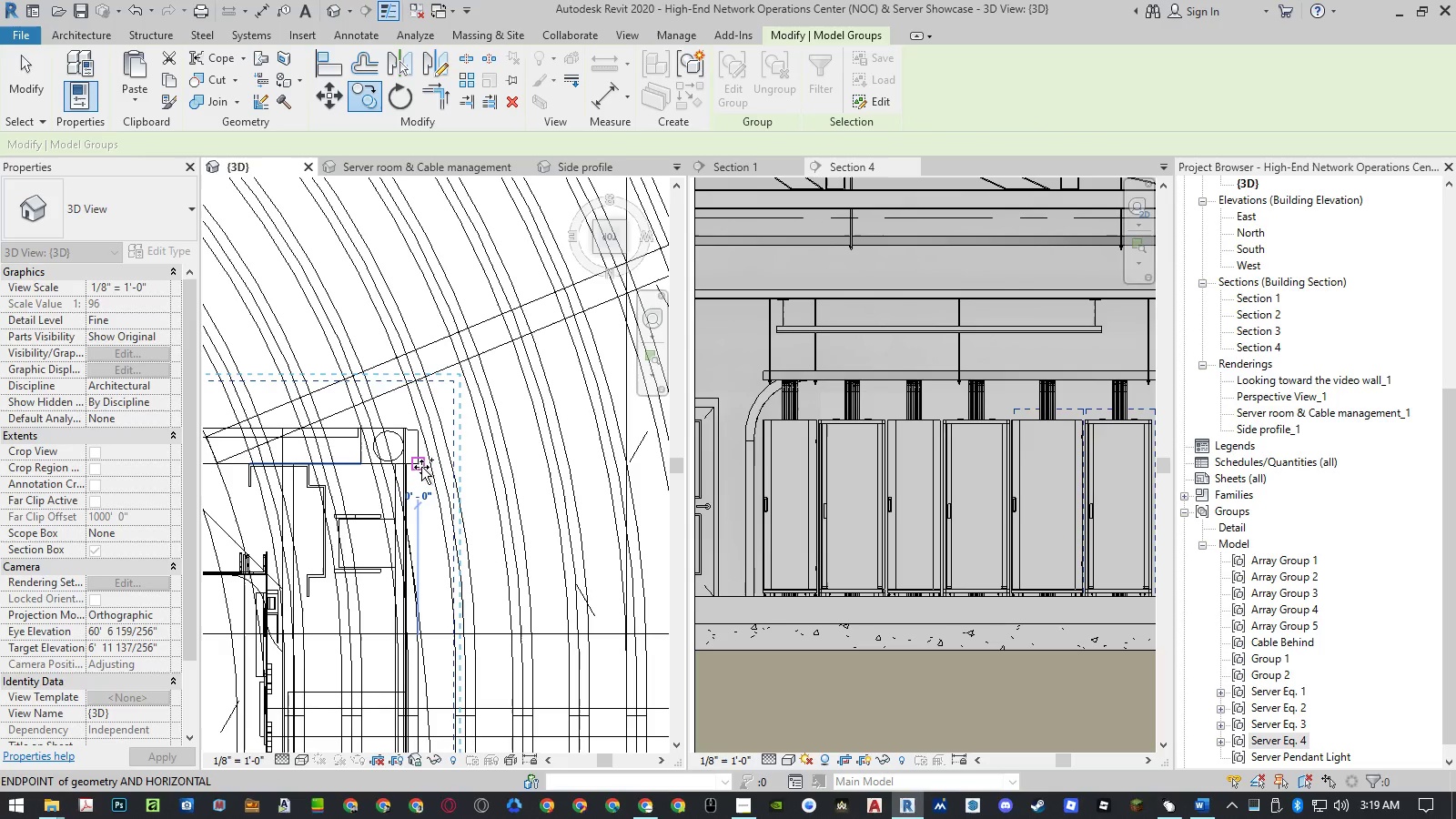 
key(Escape)
 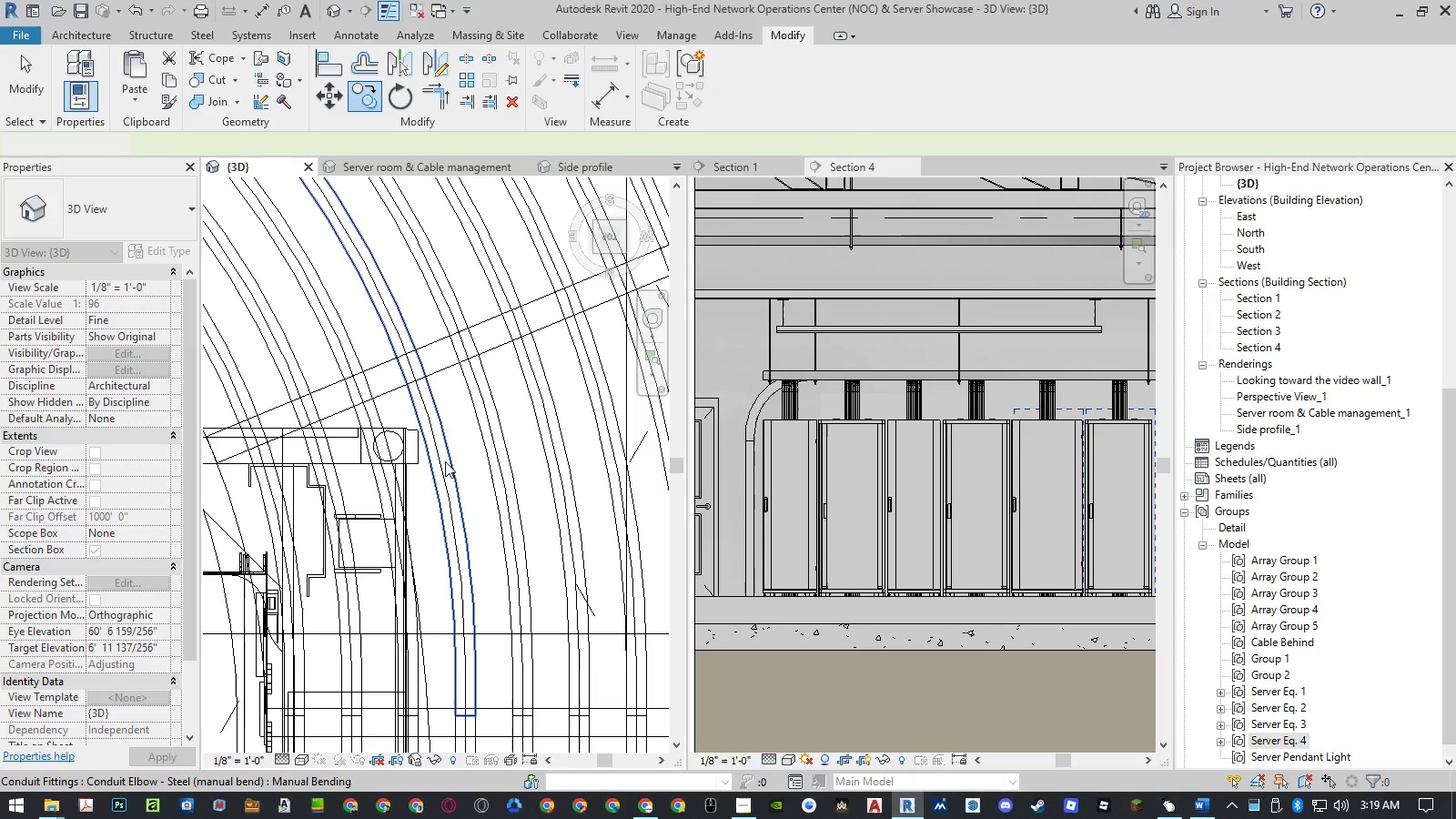 
key(Escape)
 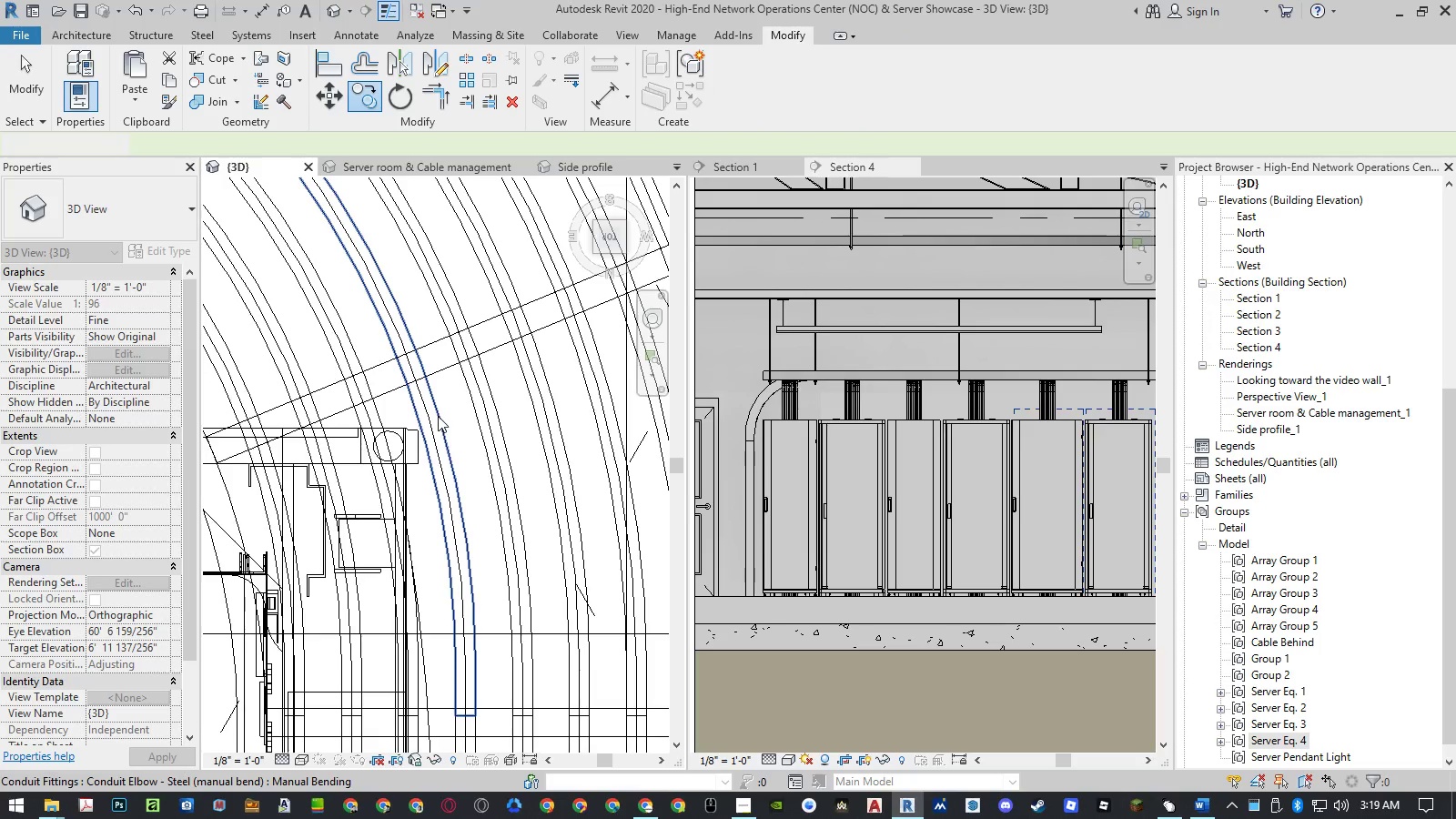 
scroll: coordinate [394, 358], scroll_direction: down, amount: 25.0
 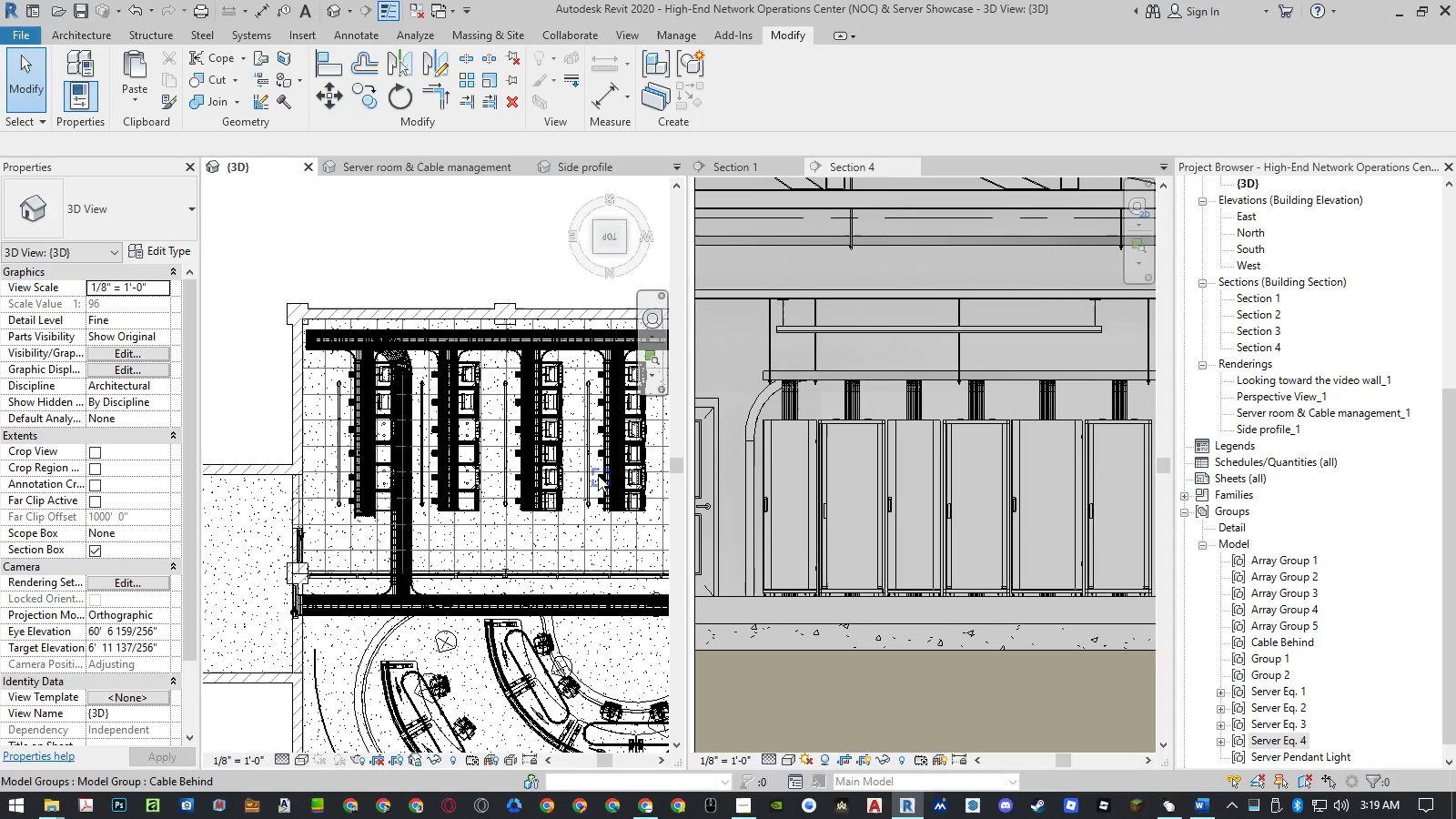 
scroll: coordinate [632, 473], scroll_direction: up, amount: 15.0
 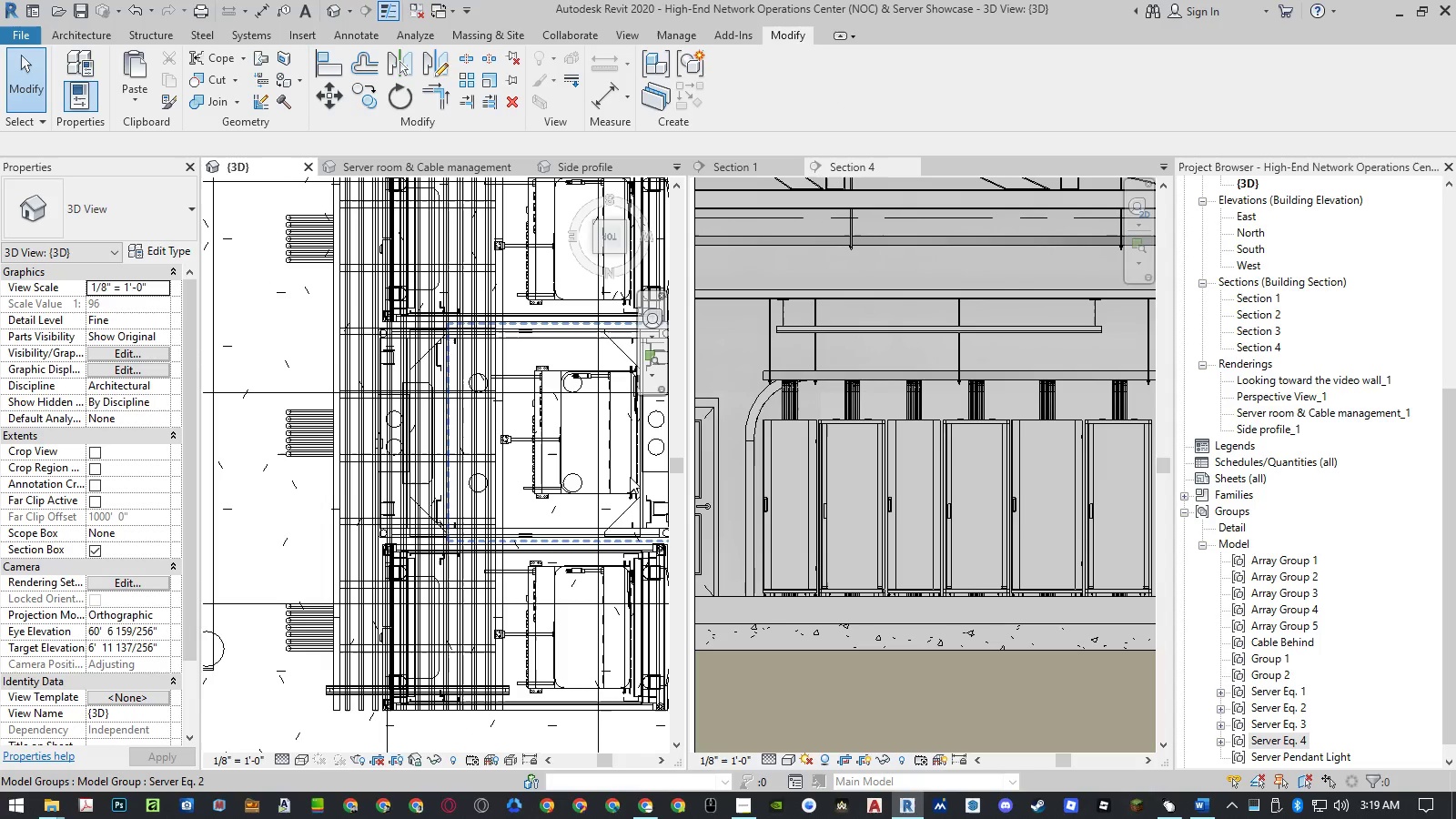 
scroll: coordinate [436, 492], scroll_direction: down, amount: 5.0
 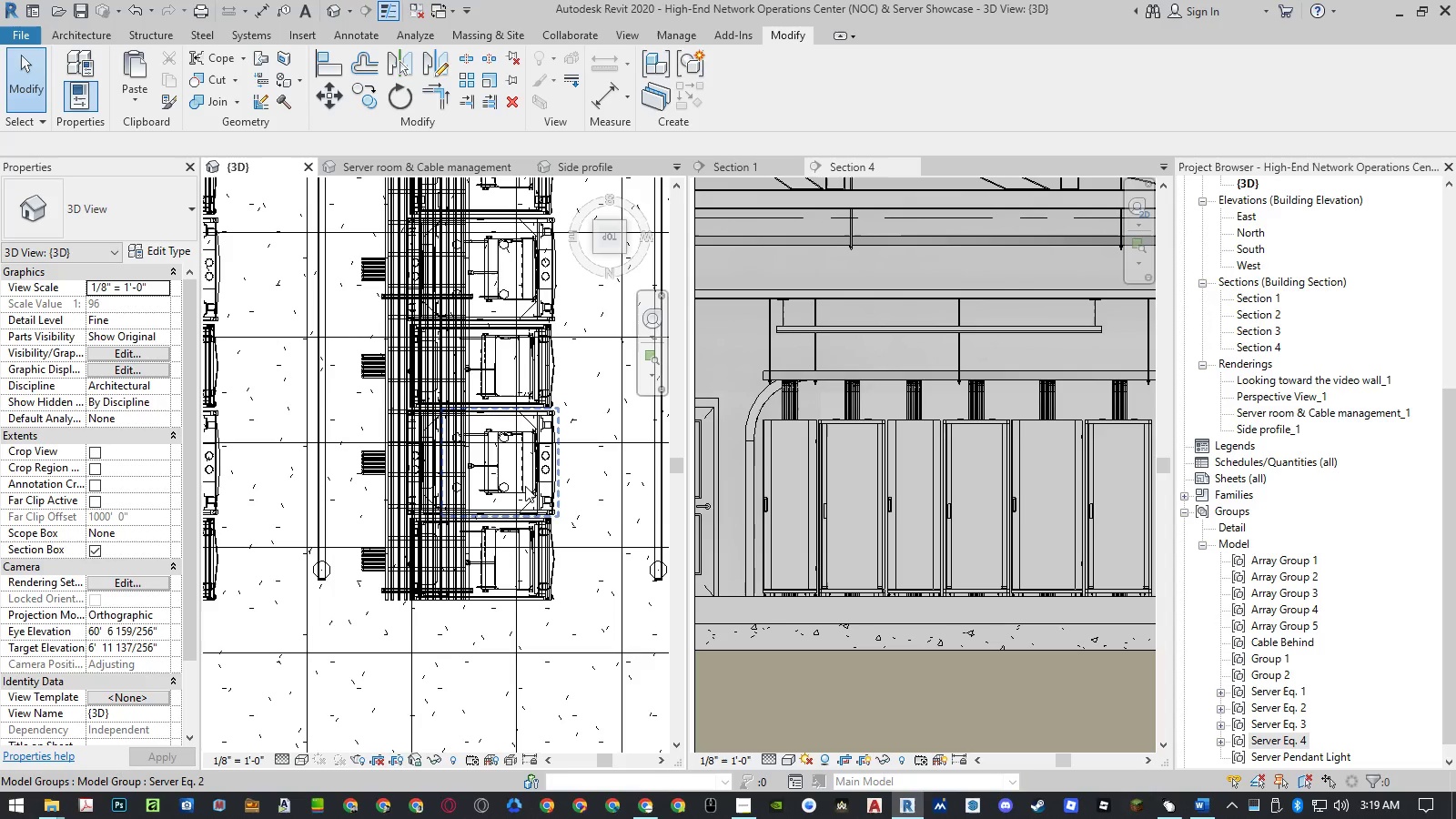 
left_click([525, 486])
 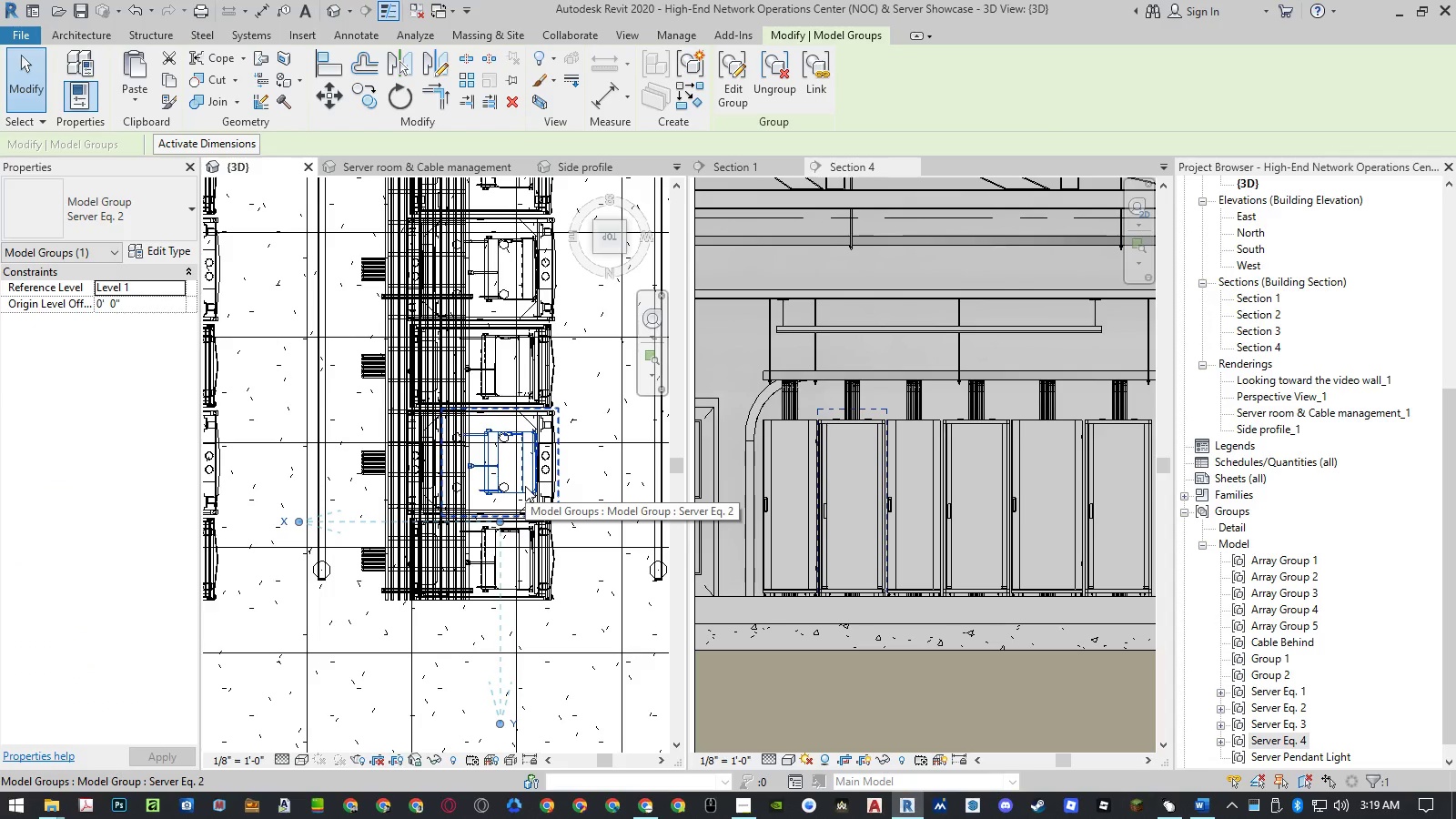 
type(co)
key(Escape)
key(Escape)
 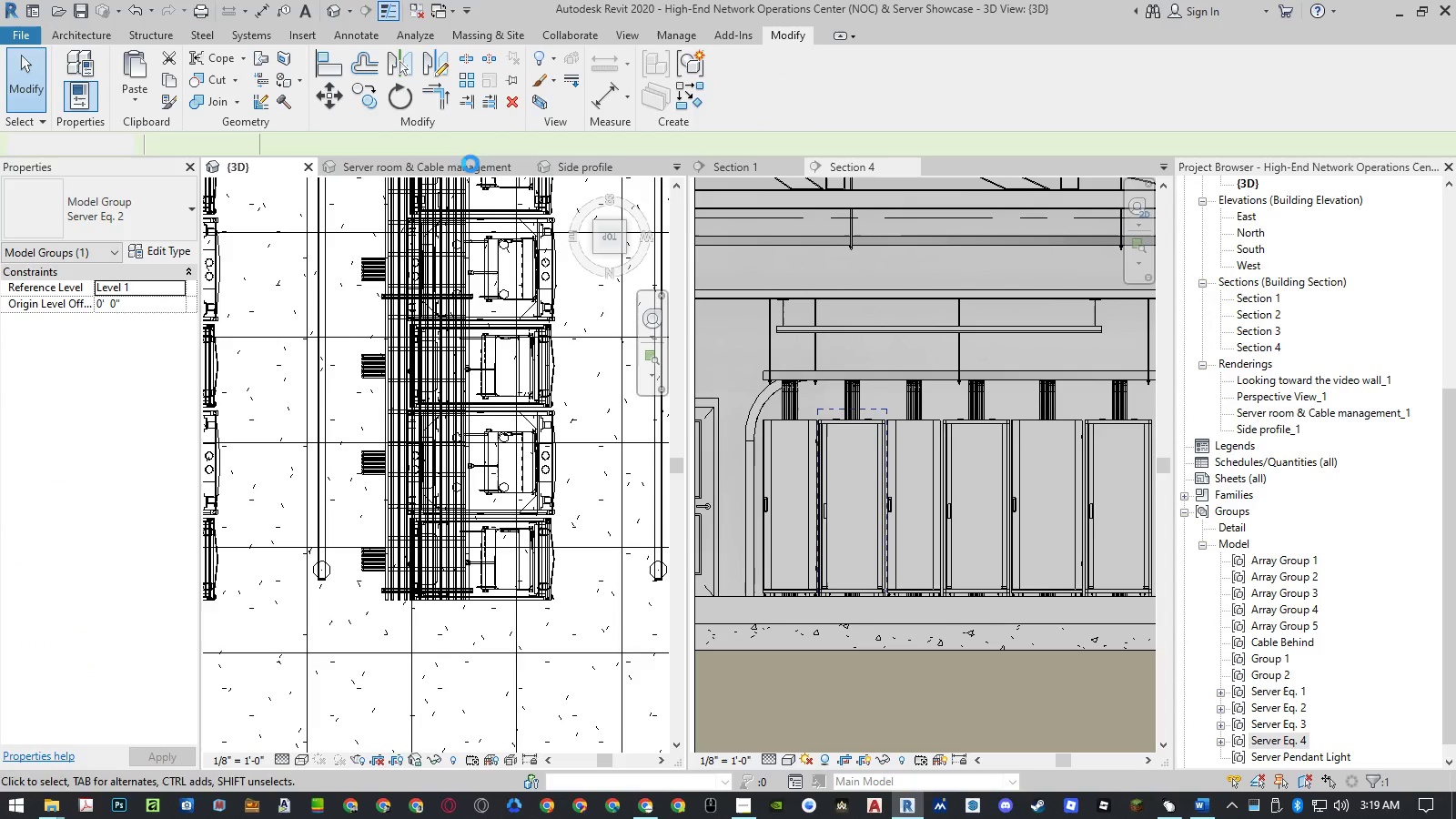 
left_click([470, 166])
 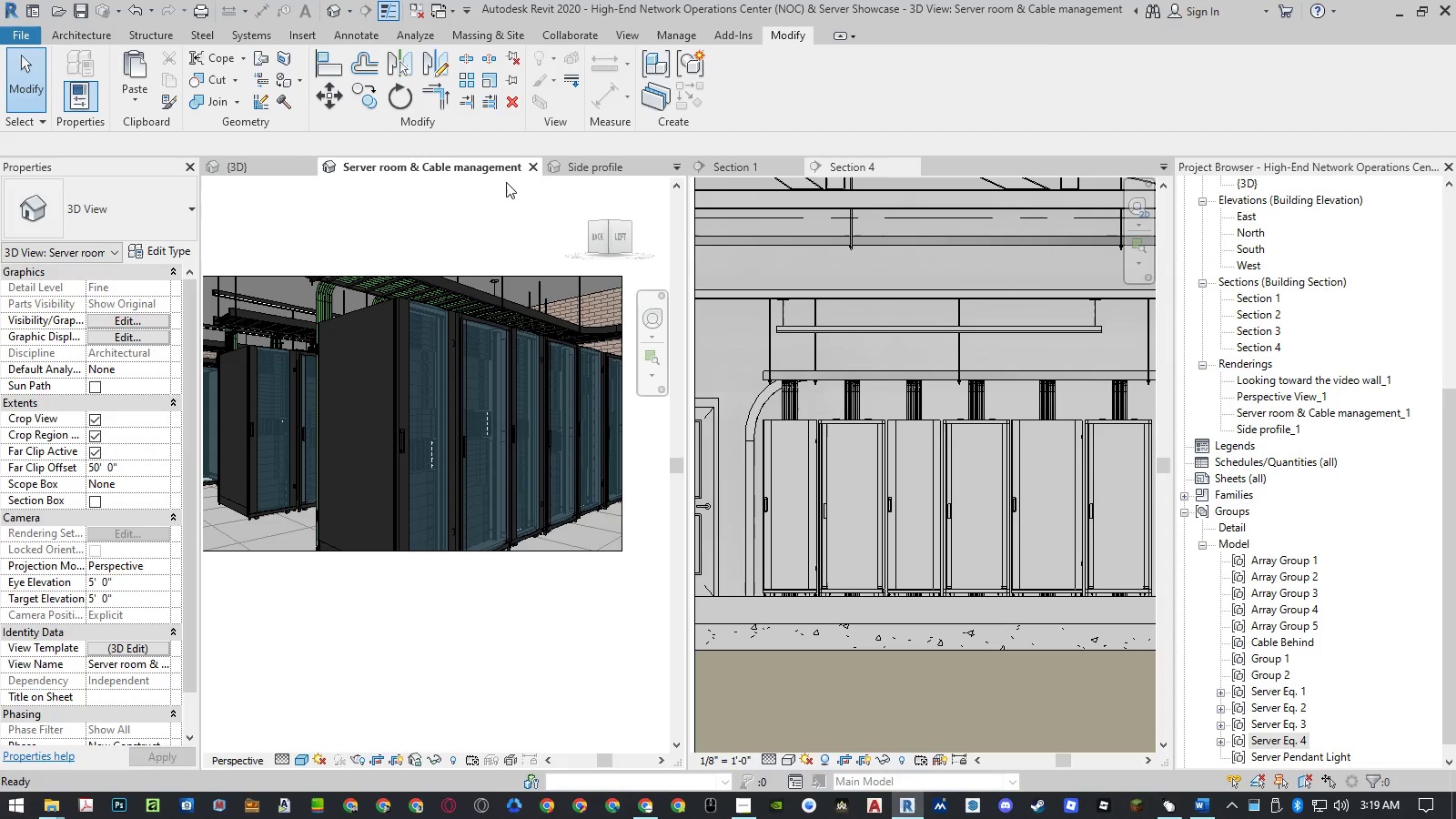 
scroll: coordinate [582, 415], scroll_direction: down, amount: 4.0
 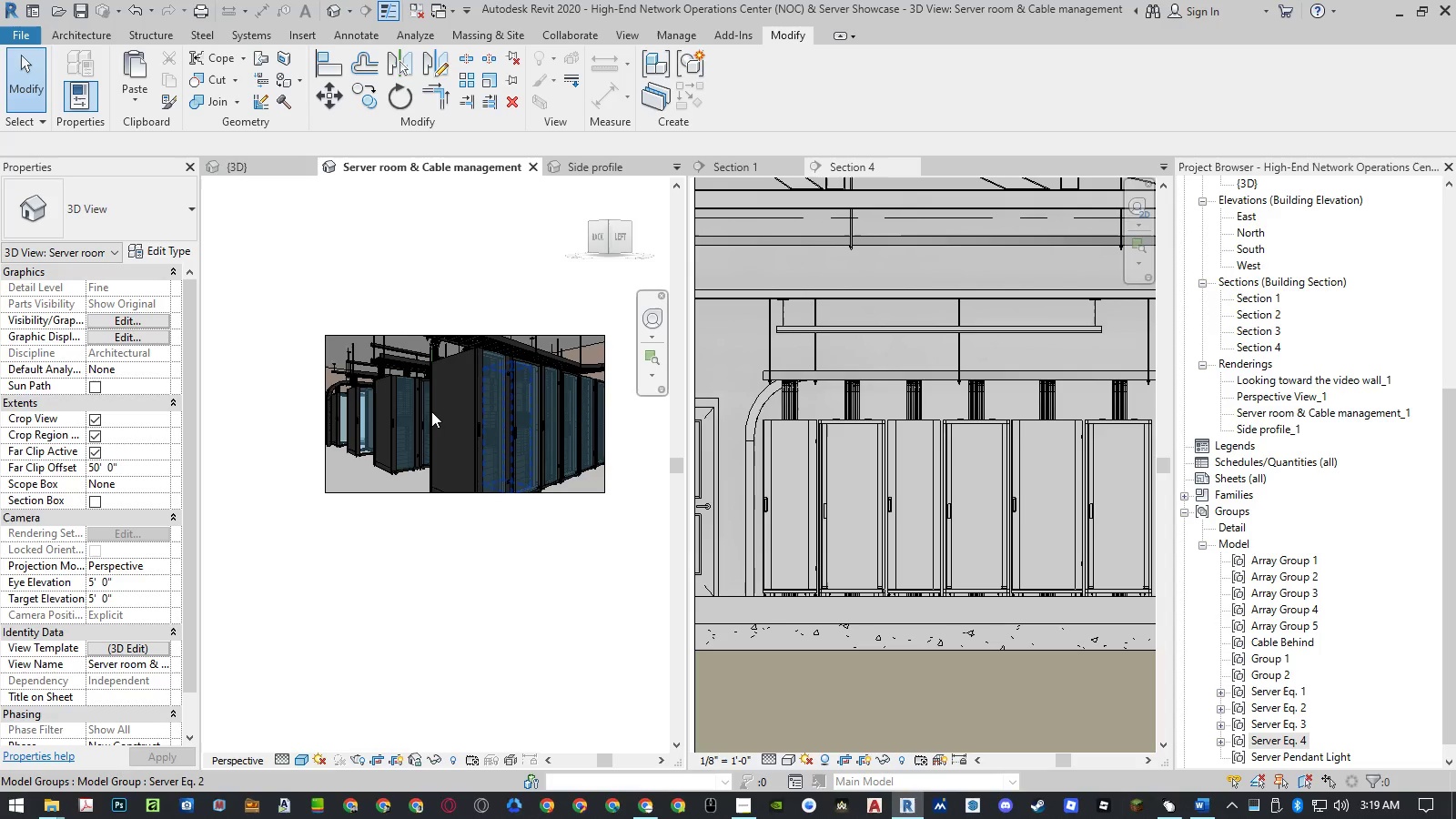 
scroll: coordinate [431, 411], scroll_direction: up, amount: 2.0
 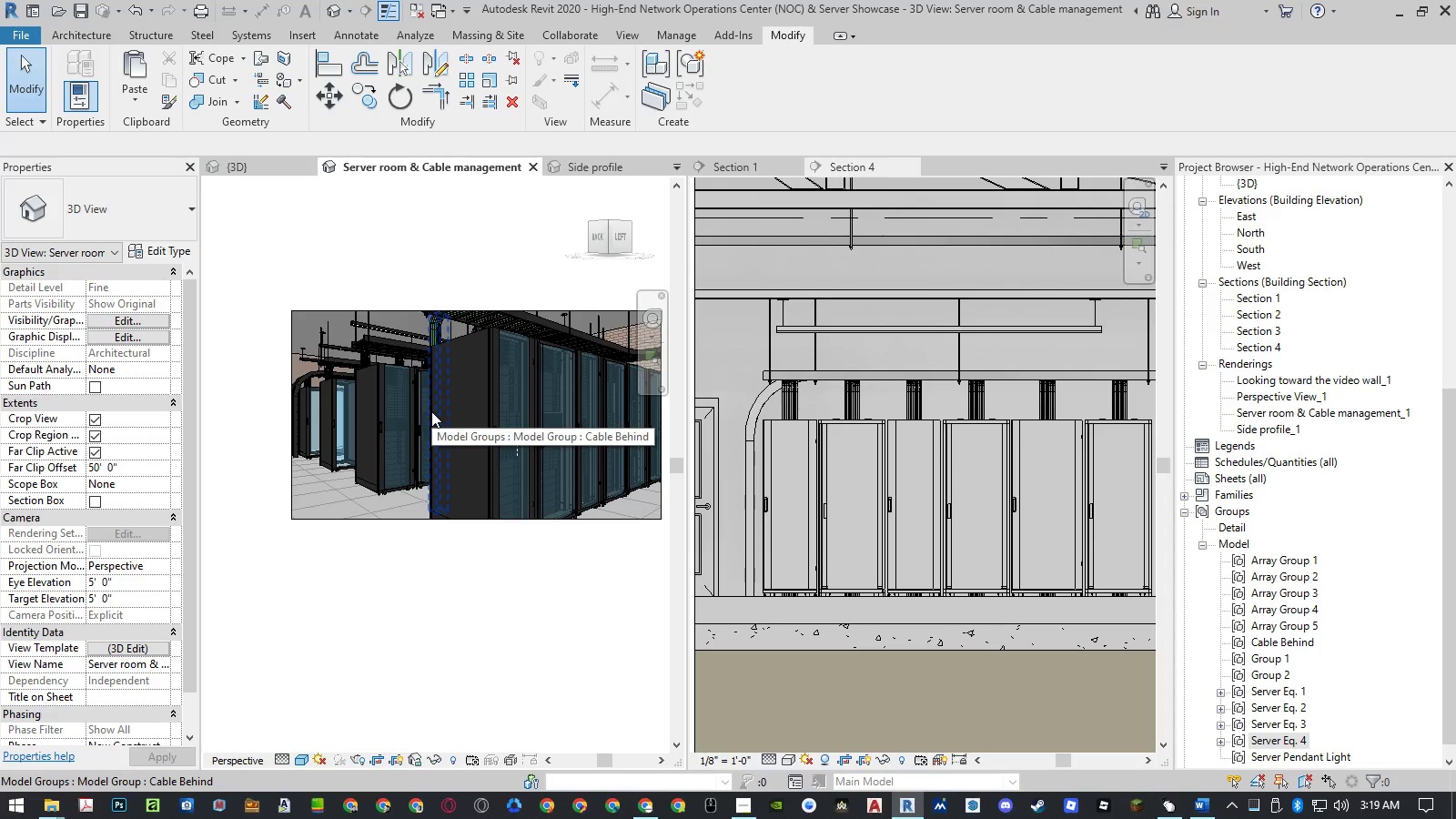 
wait(5.12)
 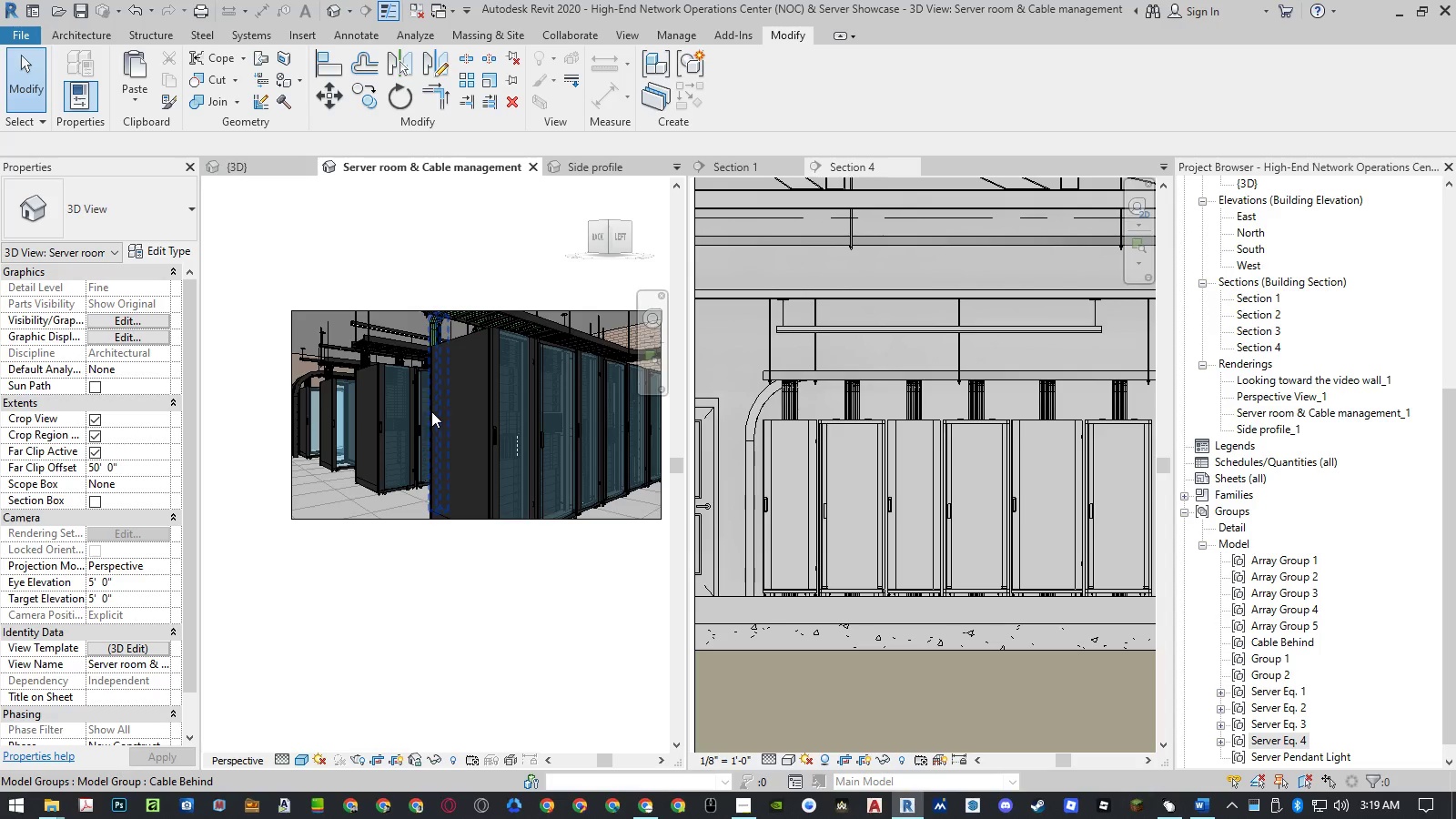 
left_click([512, 436])
 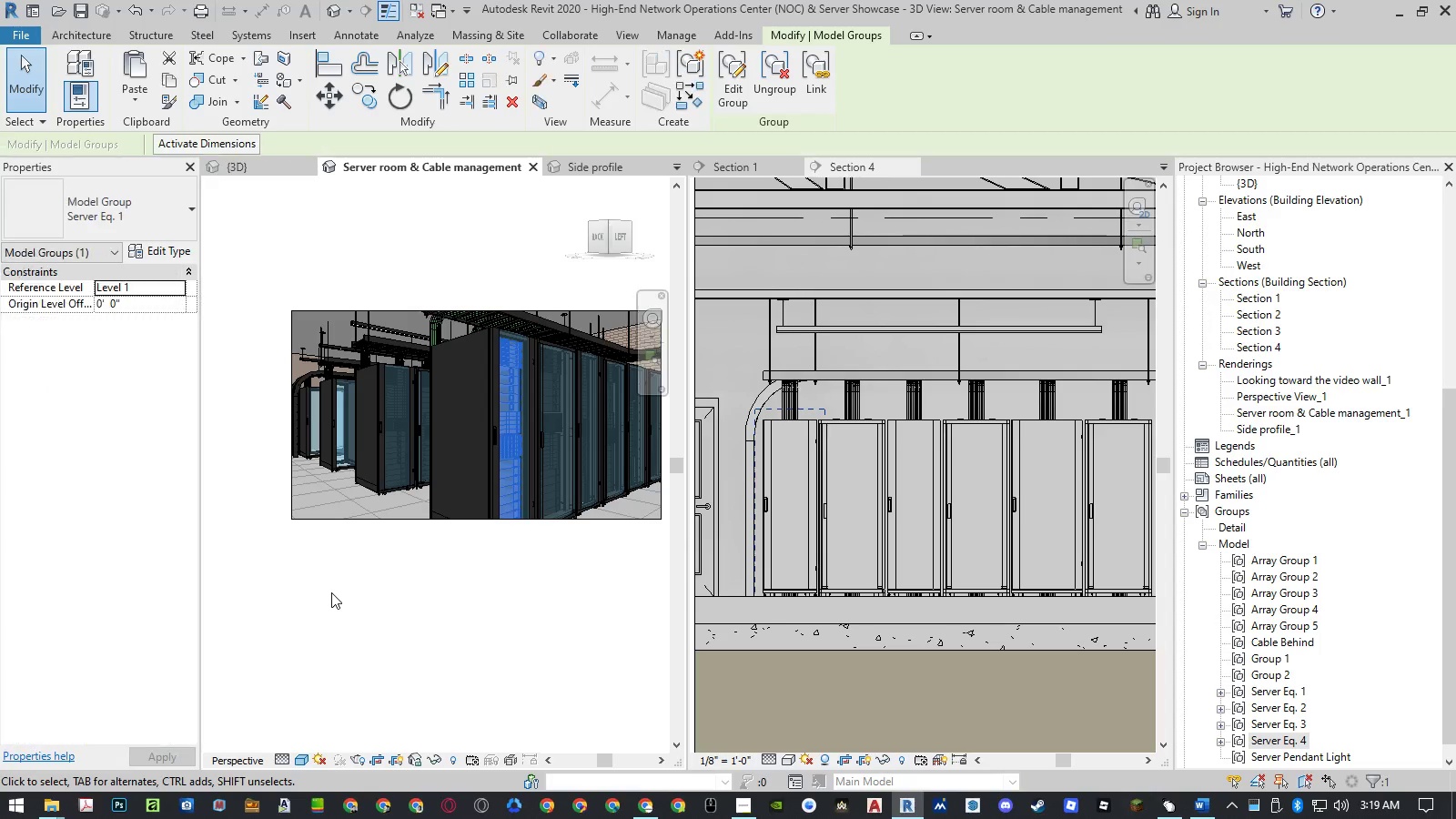 
wait(5.61)
 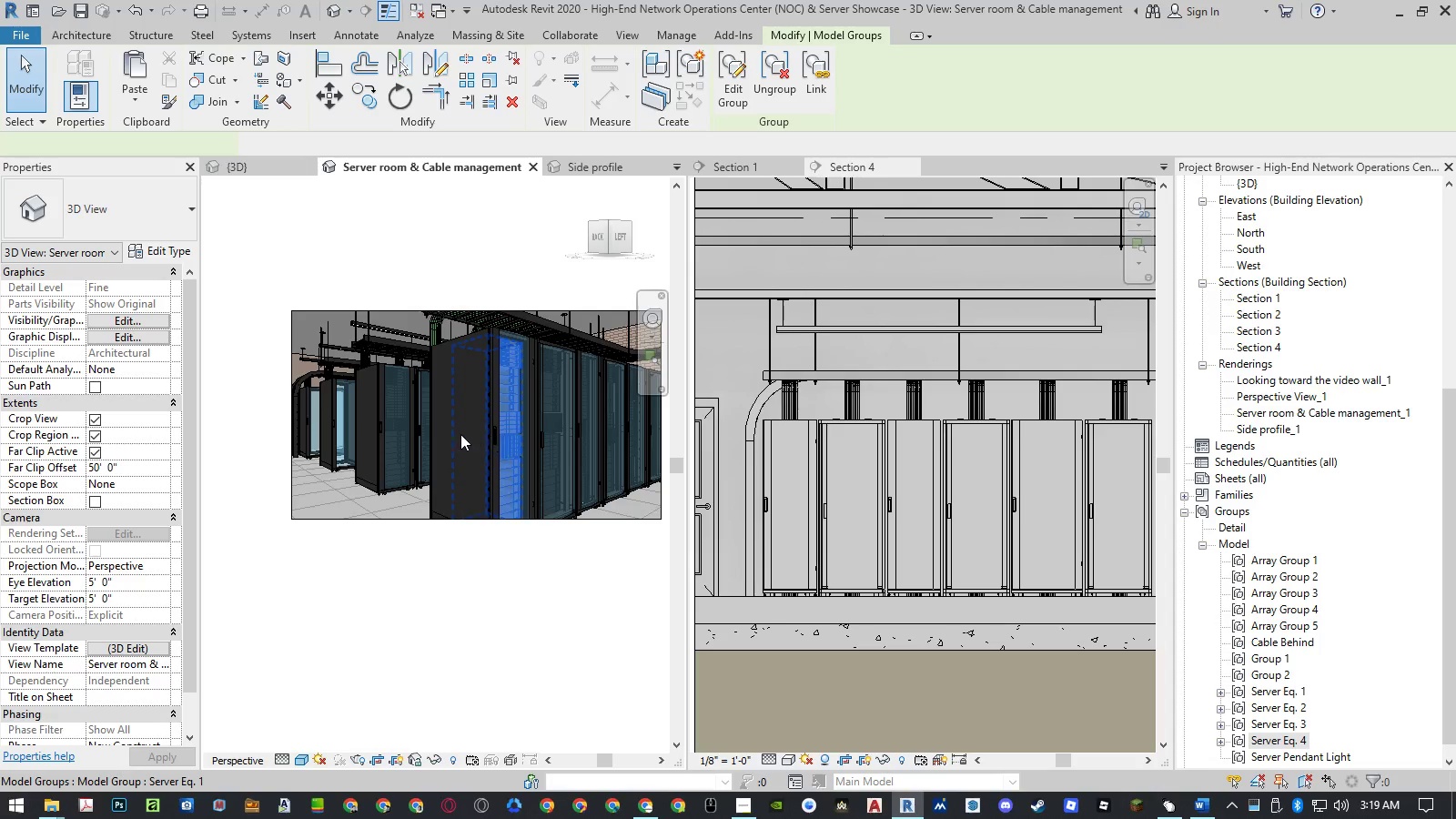 
left_click([393, 462])
 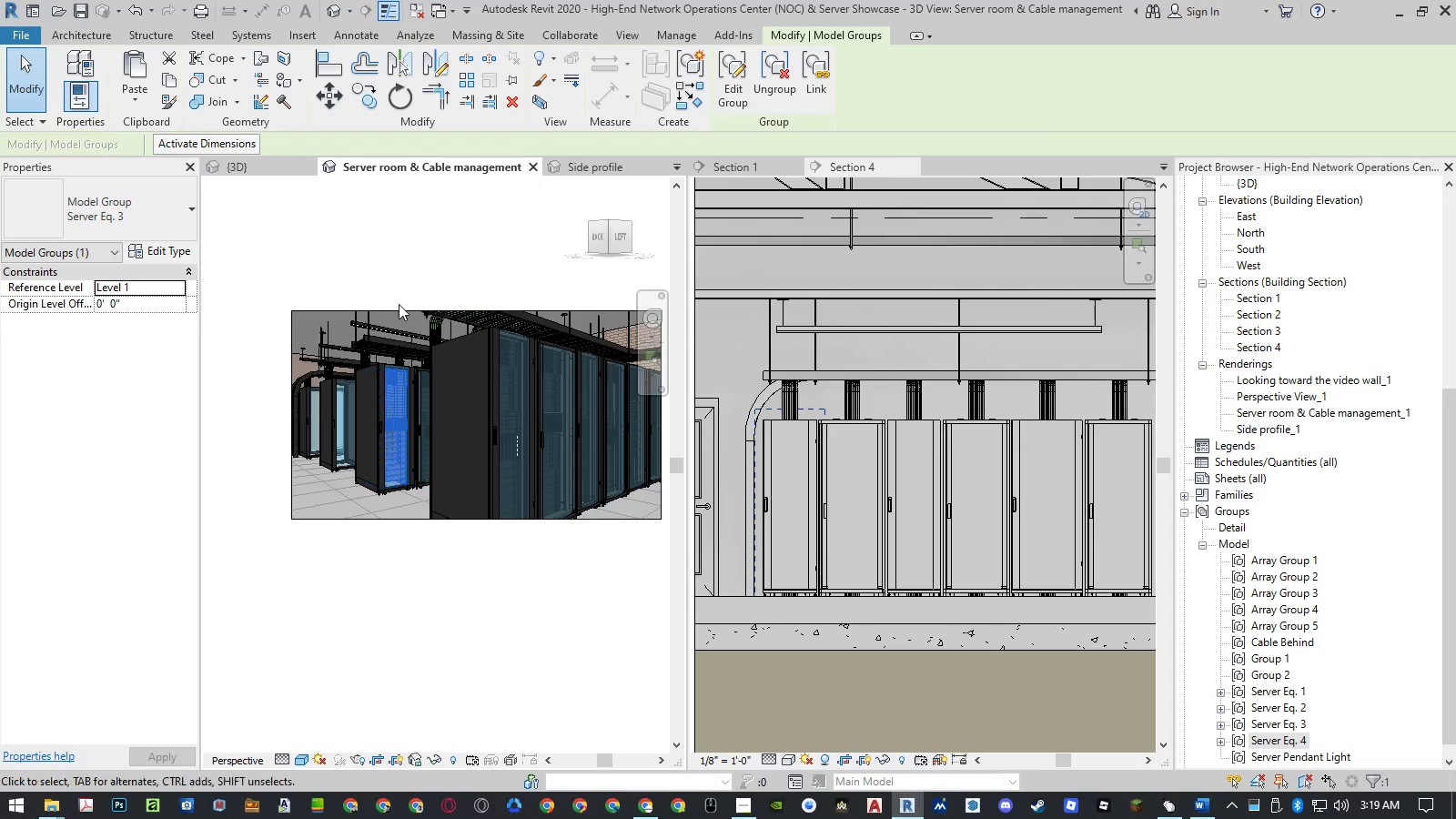 
wait(5.06)
 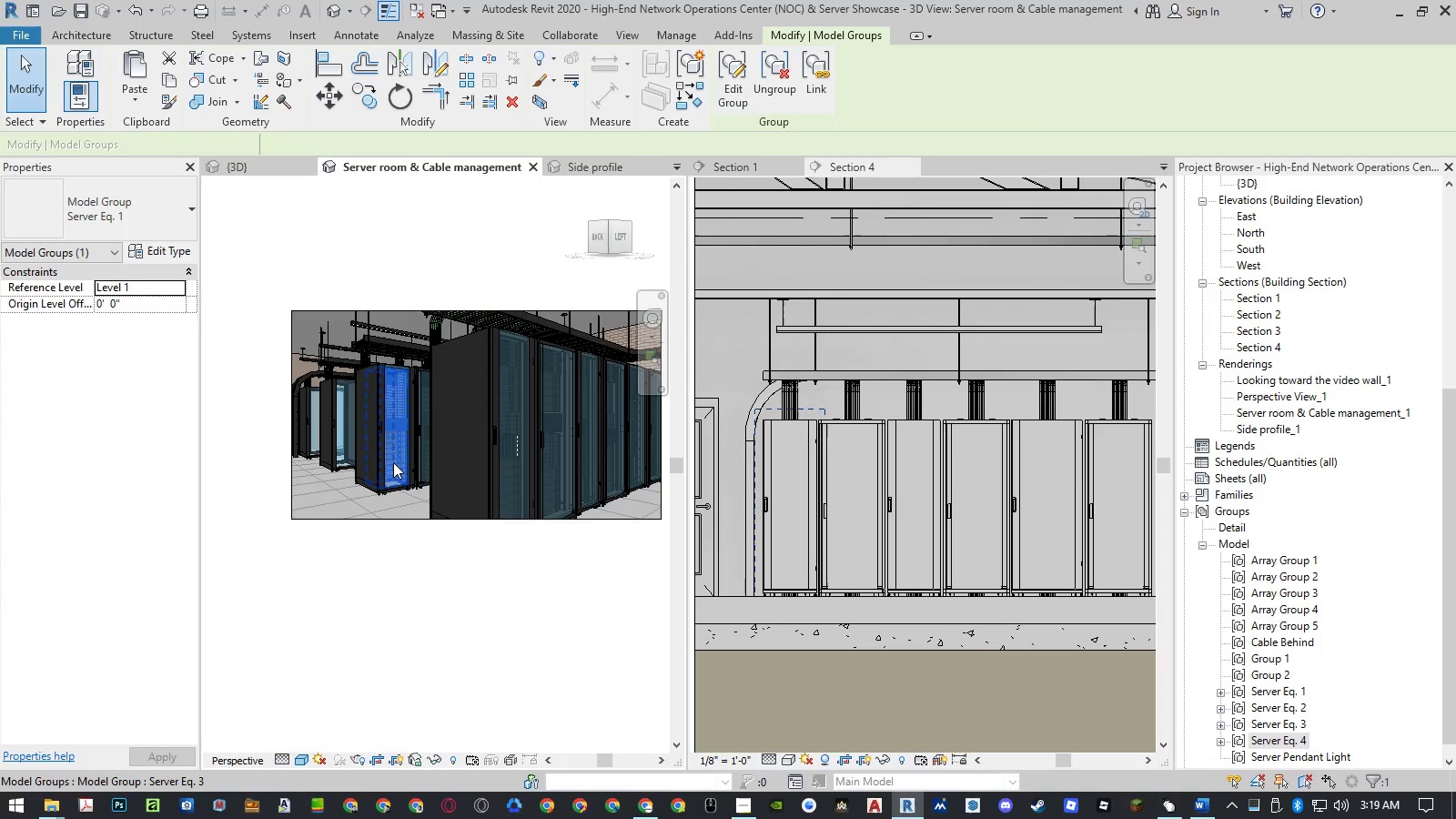 
mouse_move([555, 172])
 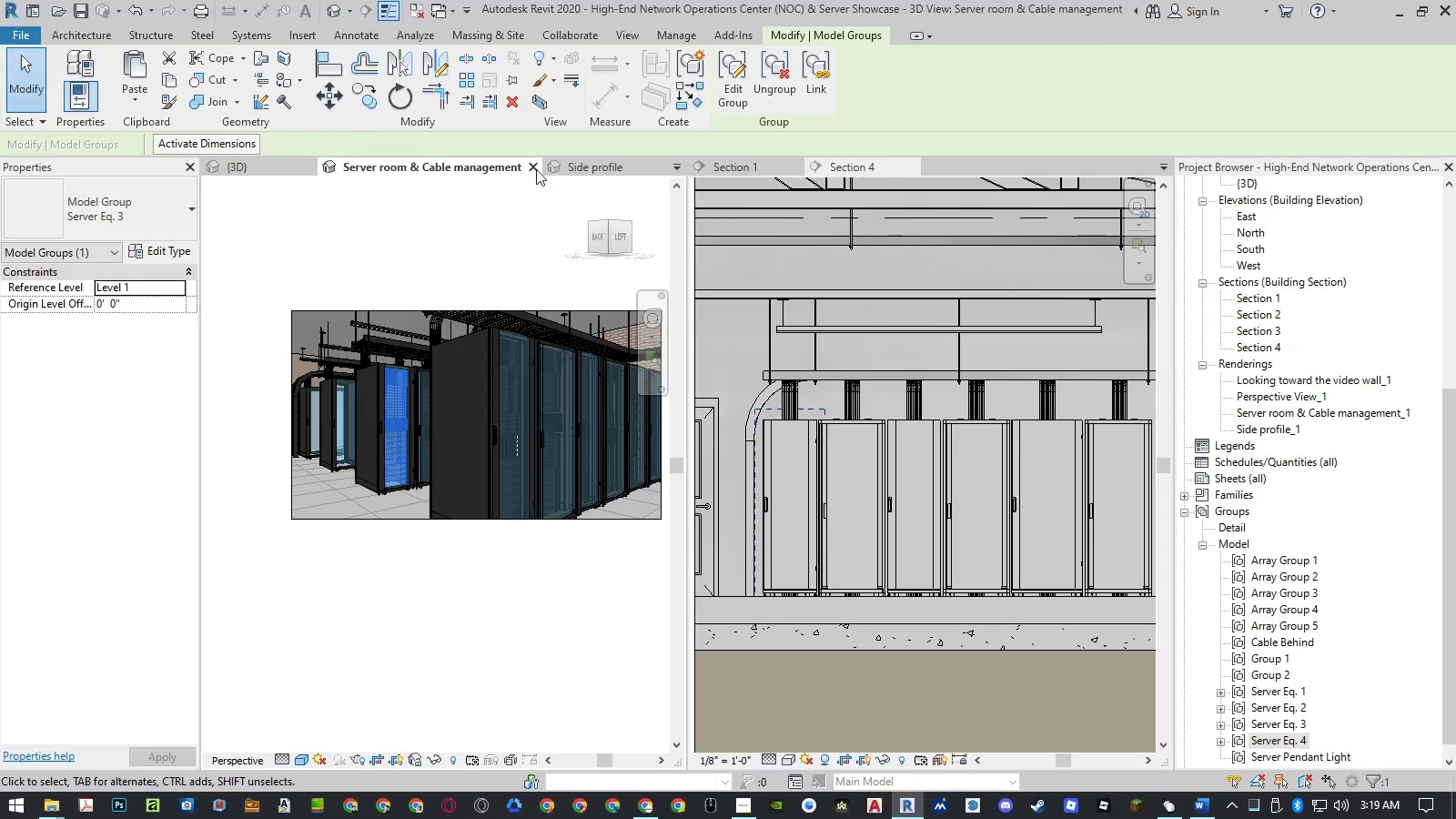 
left_click([584, 166])
 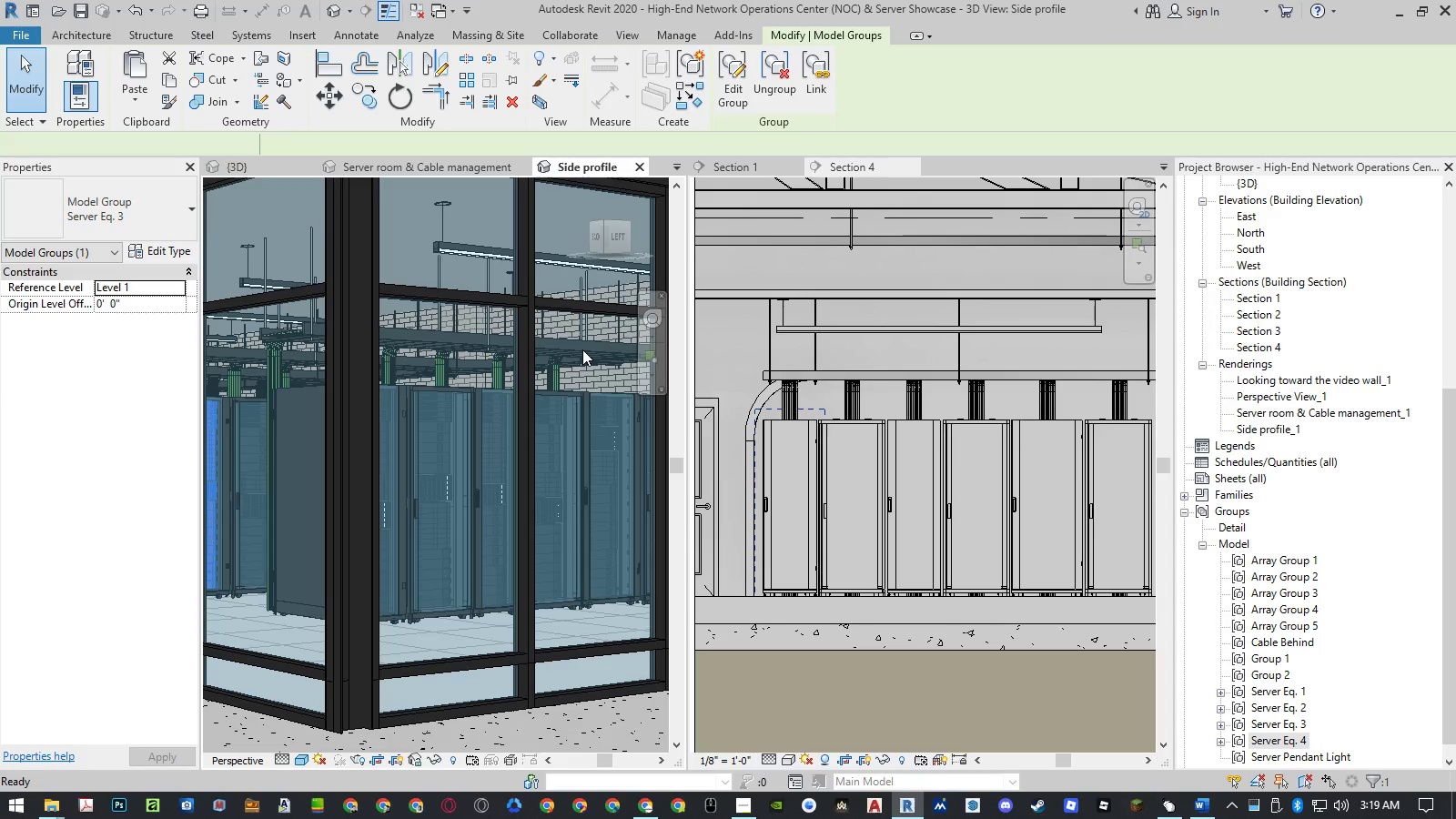 
scroll: coordinate [621, 513], scroll_direction: down, amount: 6.0
 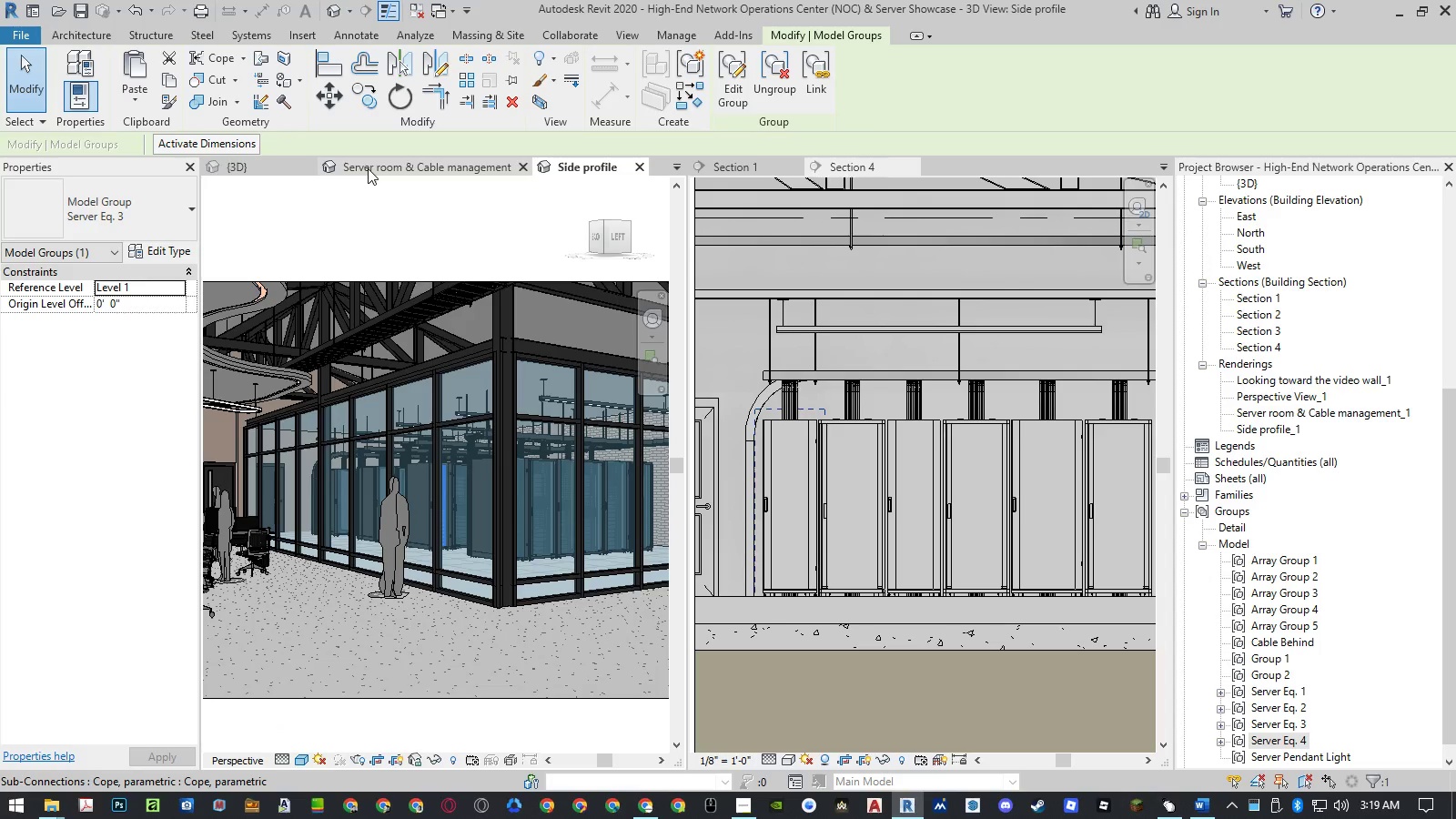 
left_click([268, 166])
 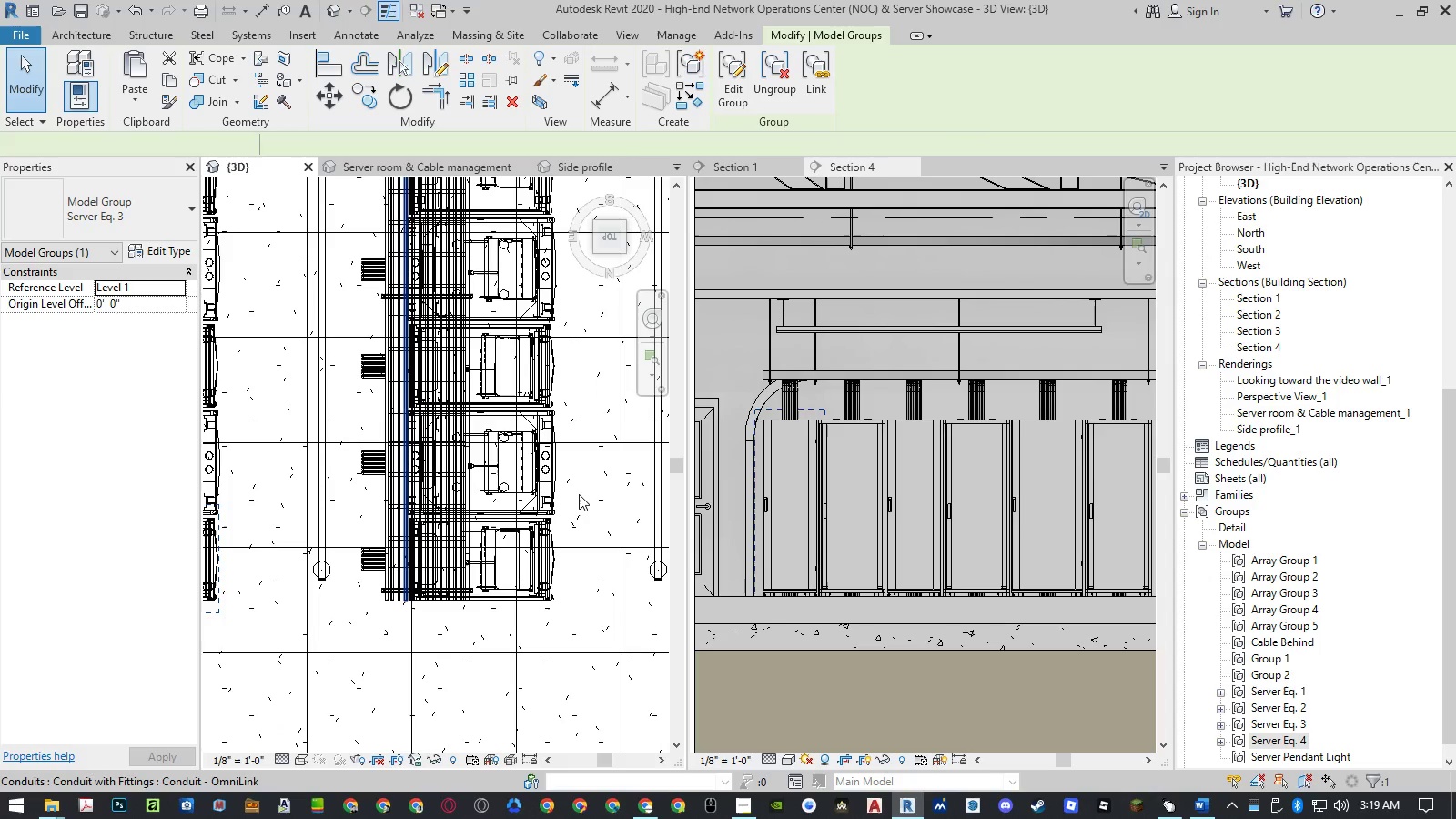 
scroll: coordinate [579, 494], scroll_direction: down, amount: 5.0
 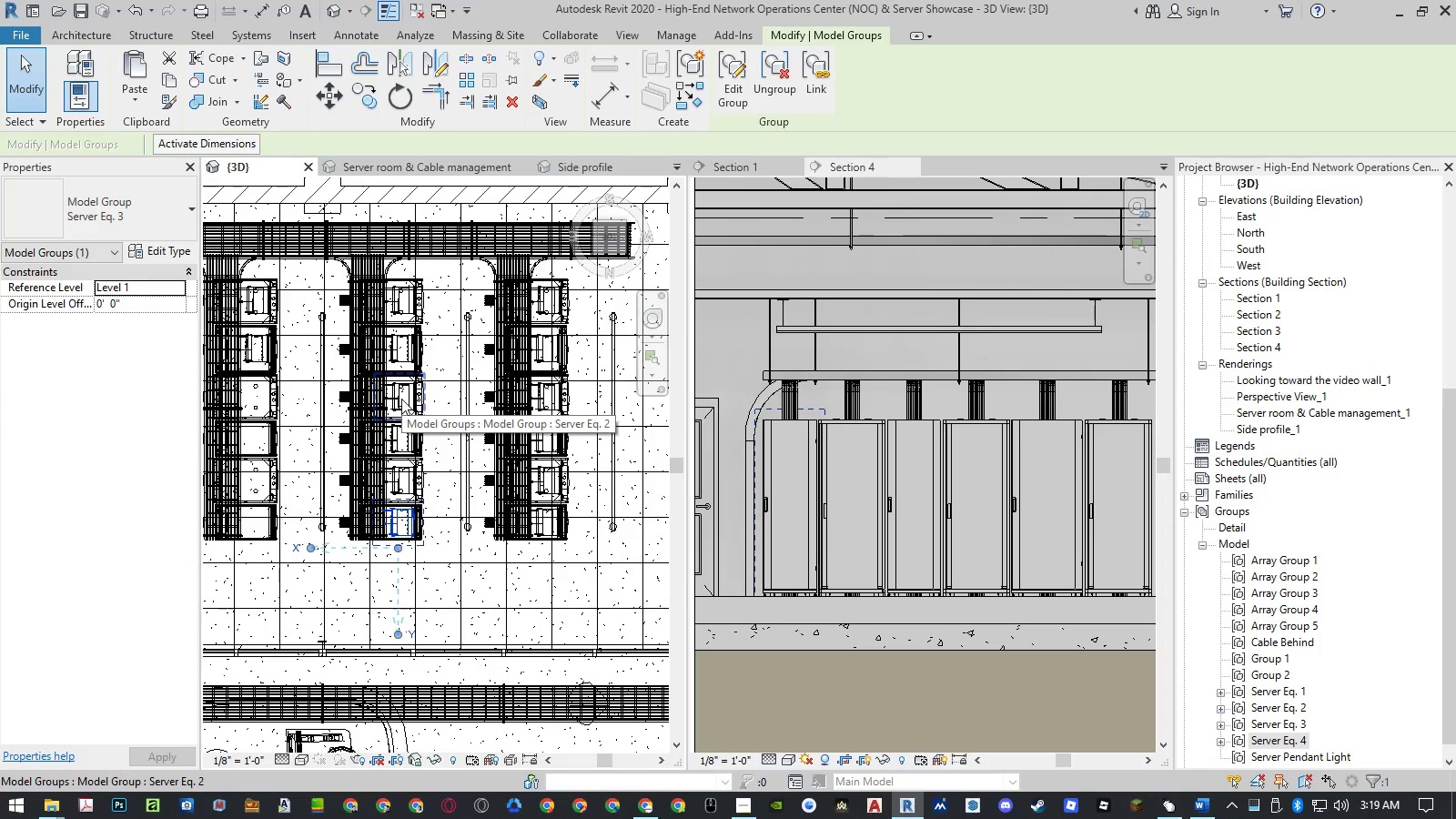 
left_click([401, 398])
 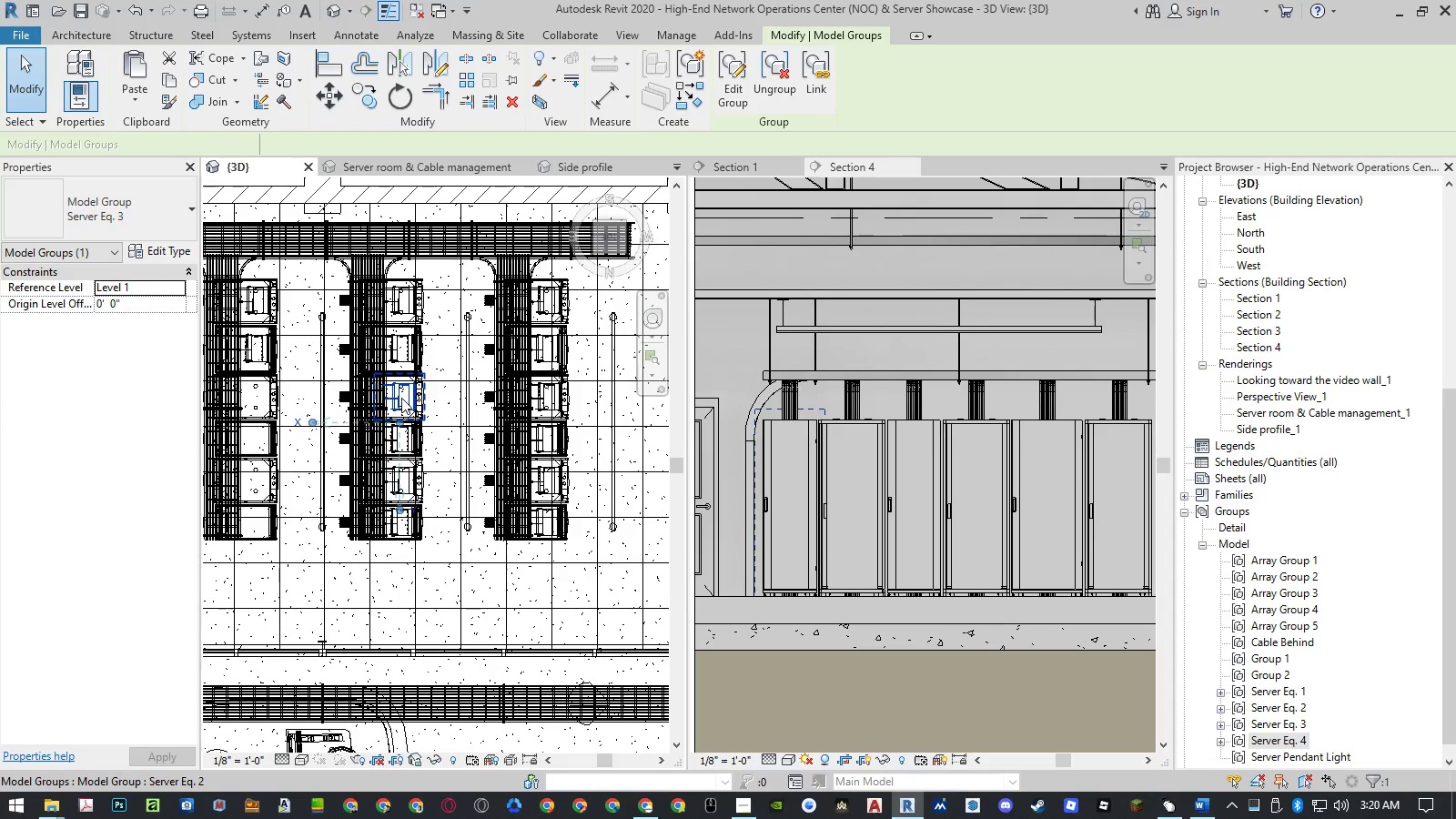 
type(co)
 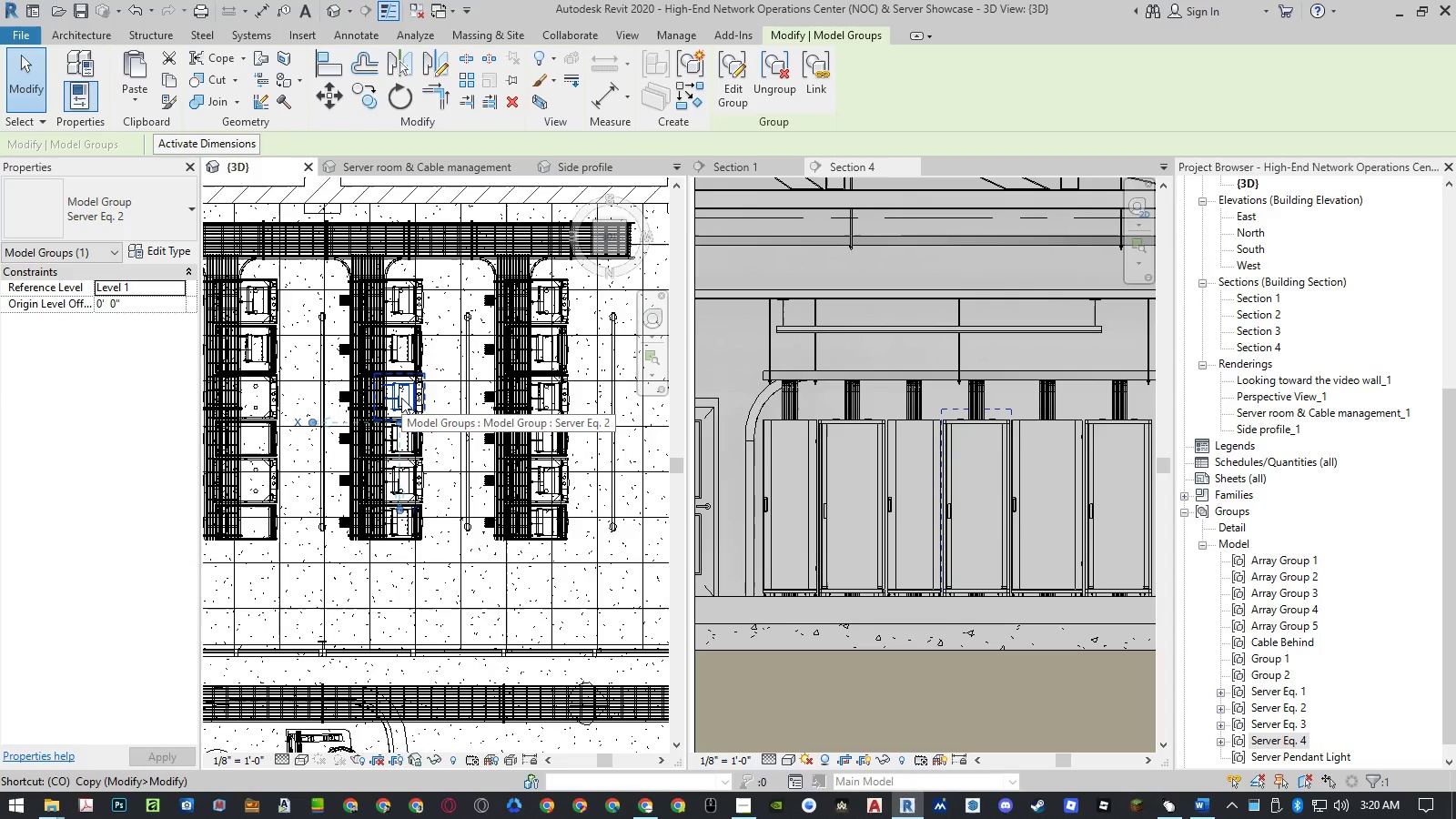 
scroll: coordinate [446, 417], scroll_direction: up, amount: 11.0
 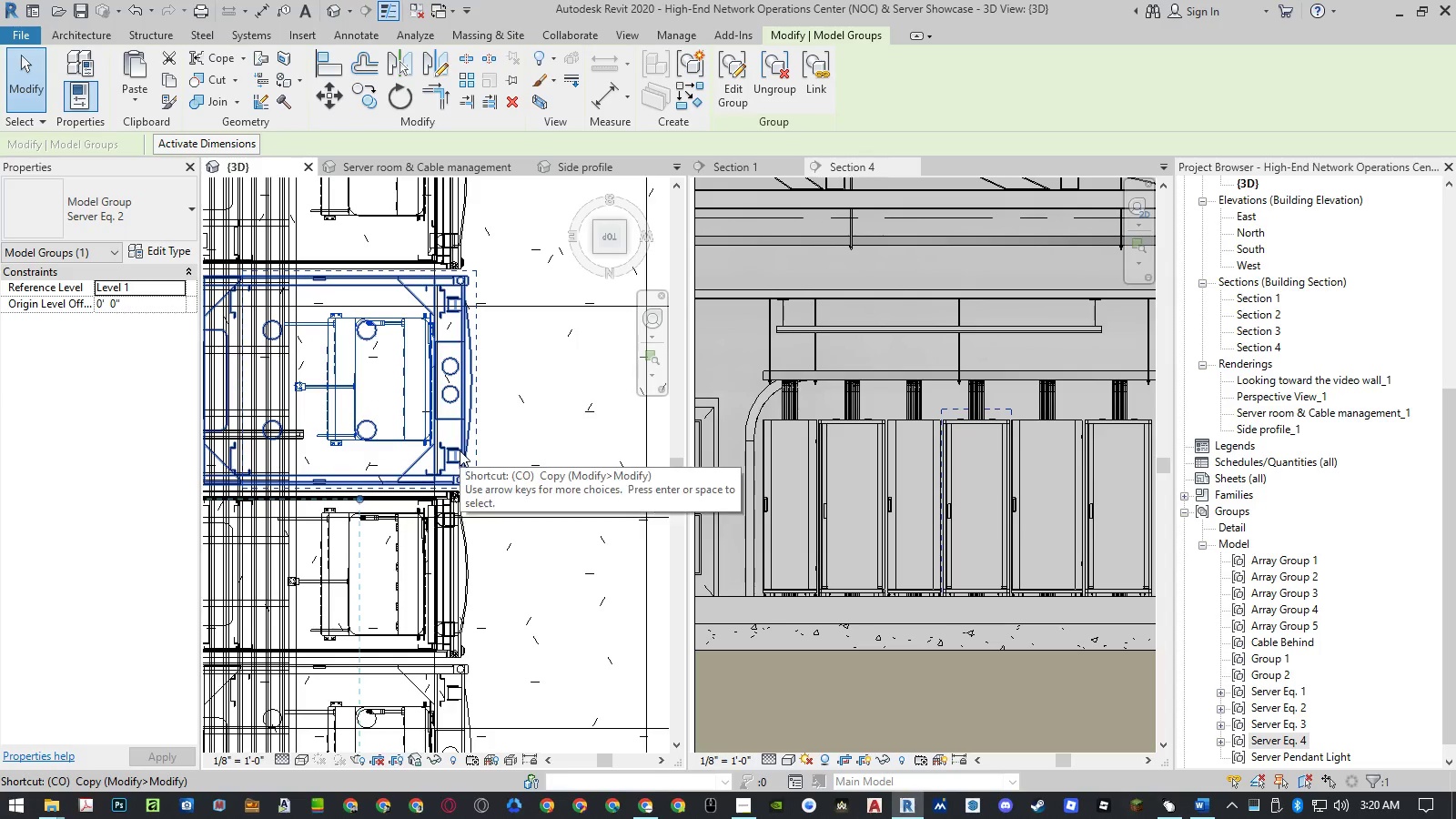 
key(Space)
 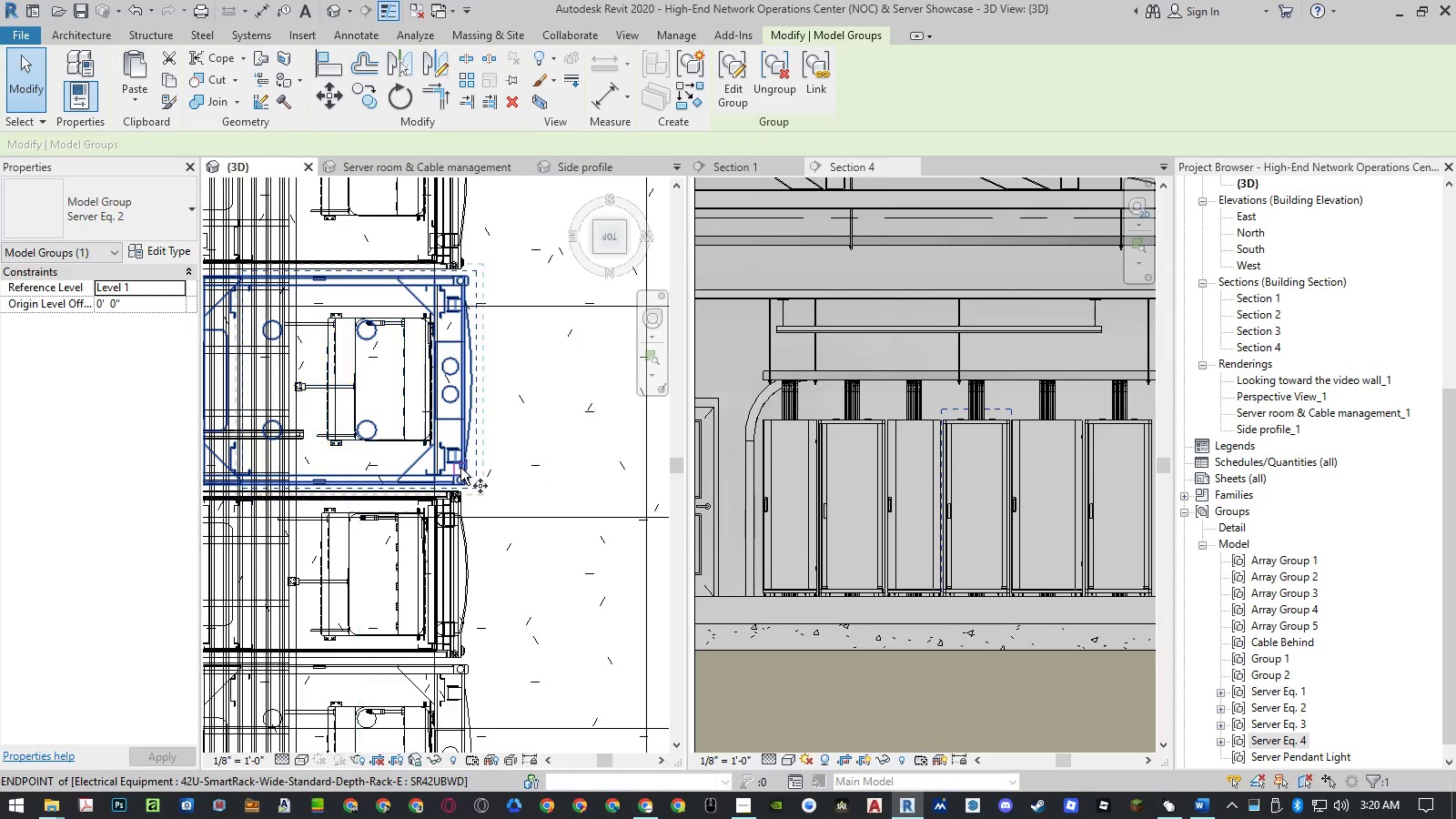 
scroll: coordinate [460, 468], scroll_direction: up, amount: 4.0
 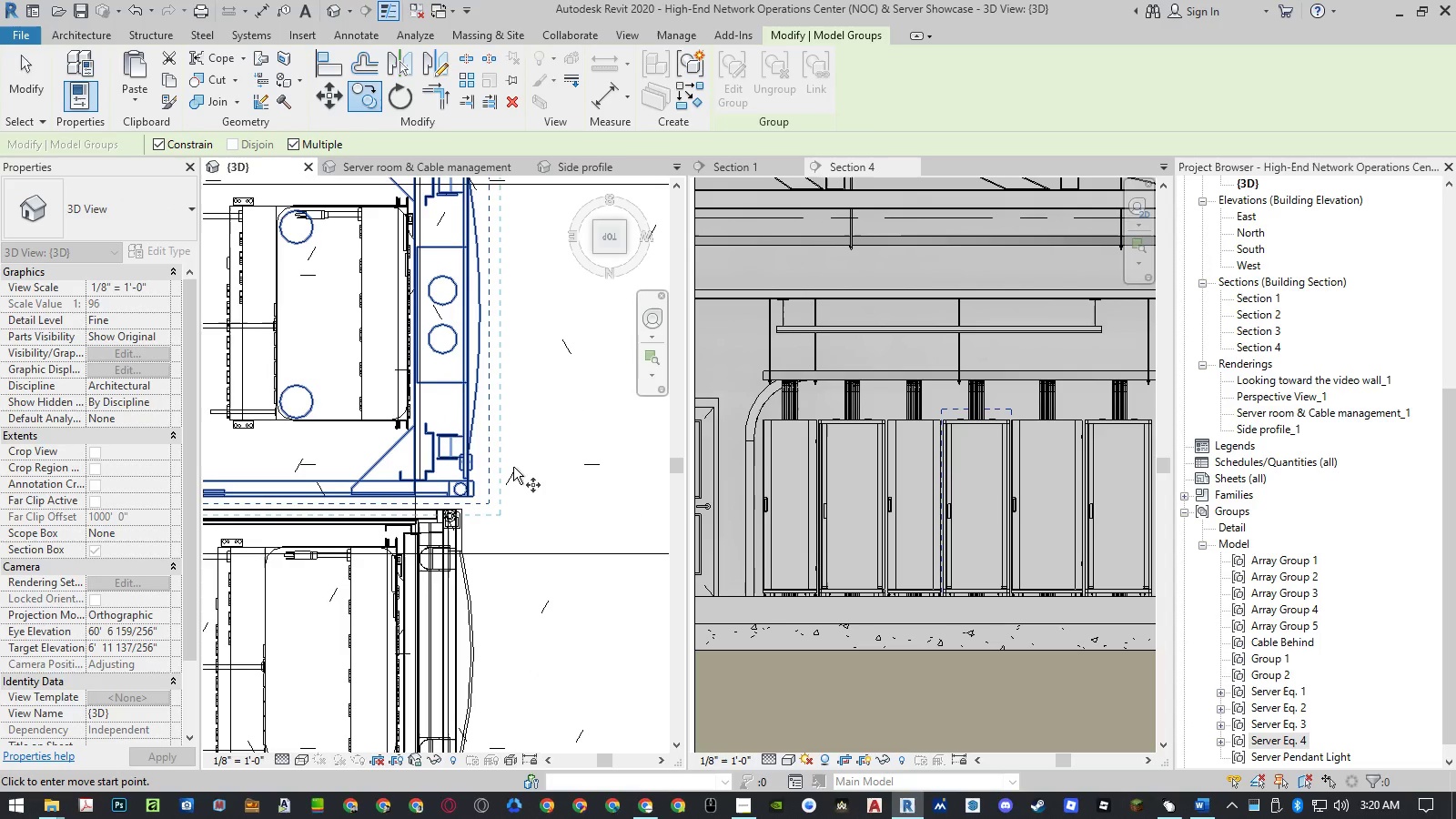 
scroll: coordinate [555, 471], scroll_direction: down, amount: 12.0
 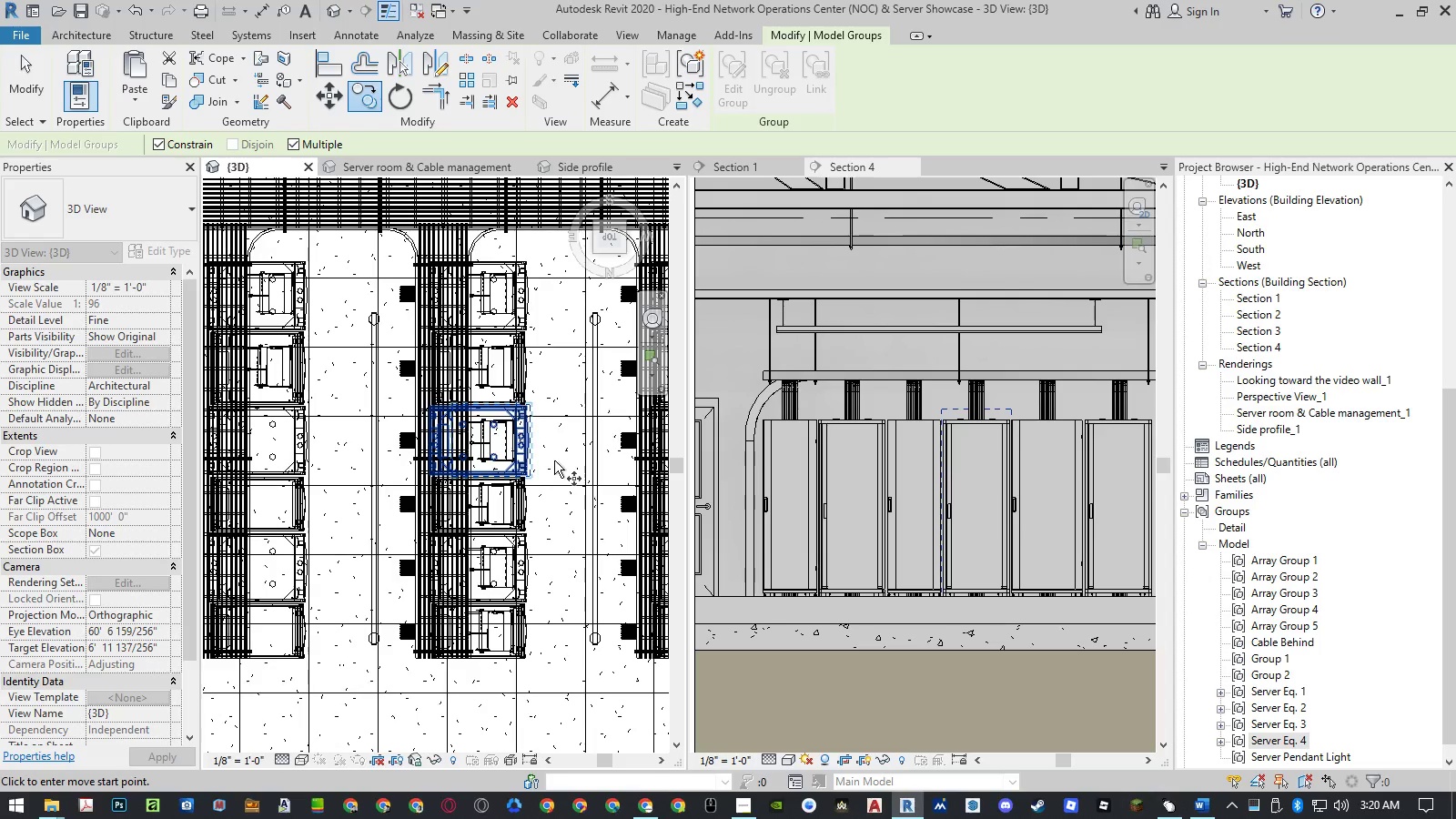 
left_click([554, 460])
 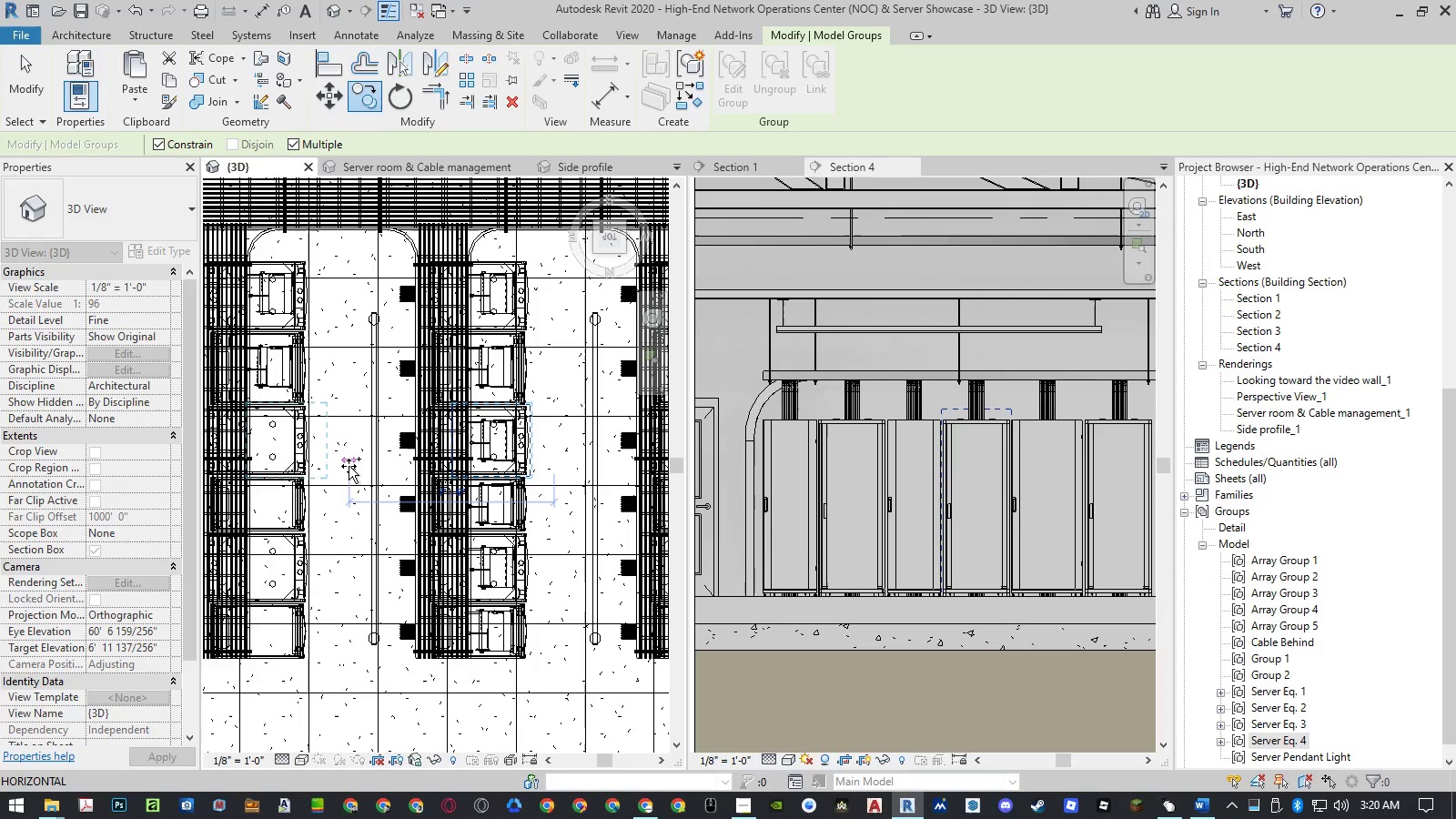 
left_click([345, 466])
 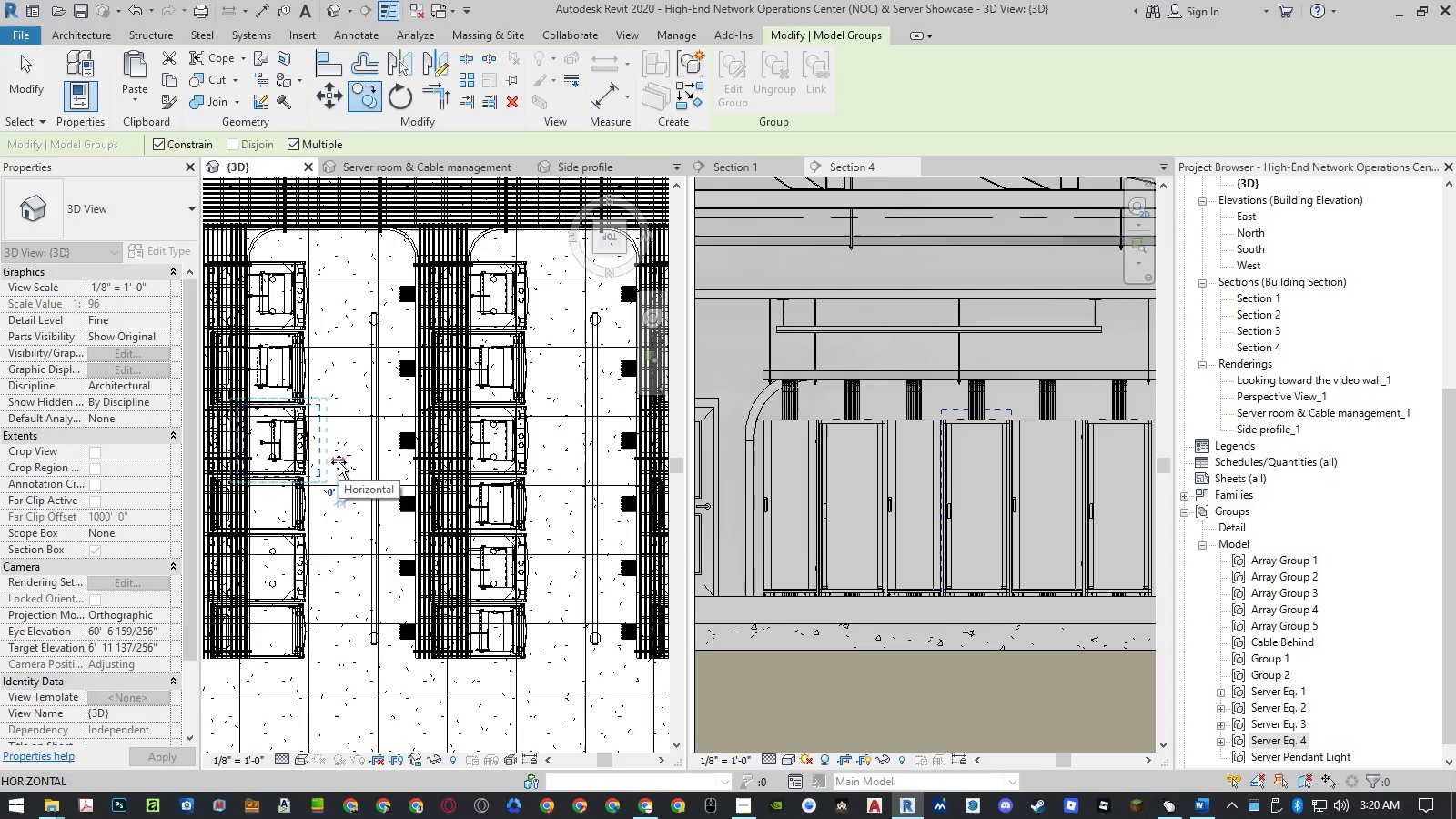 
wait(5.23)
 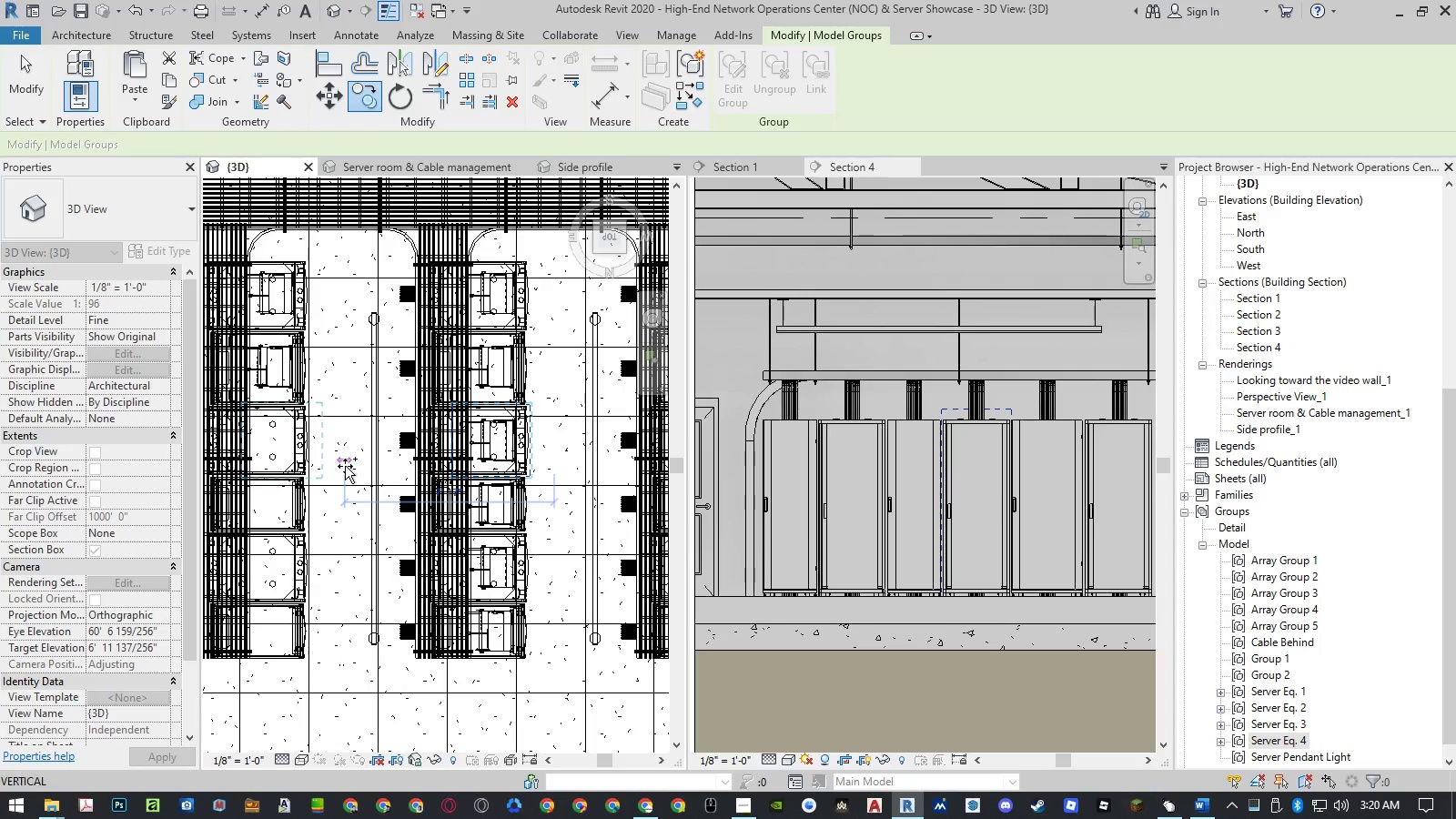 
key(V)
 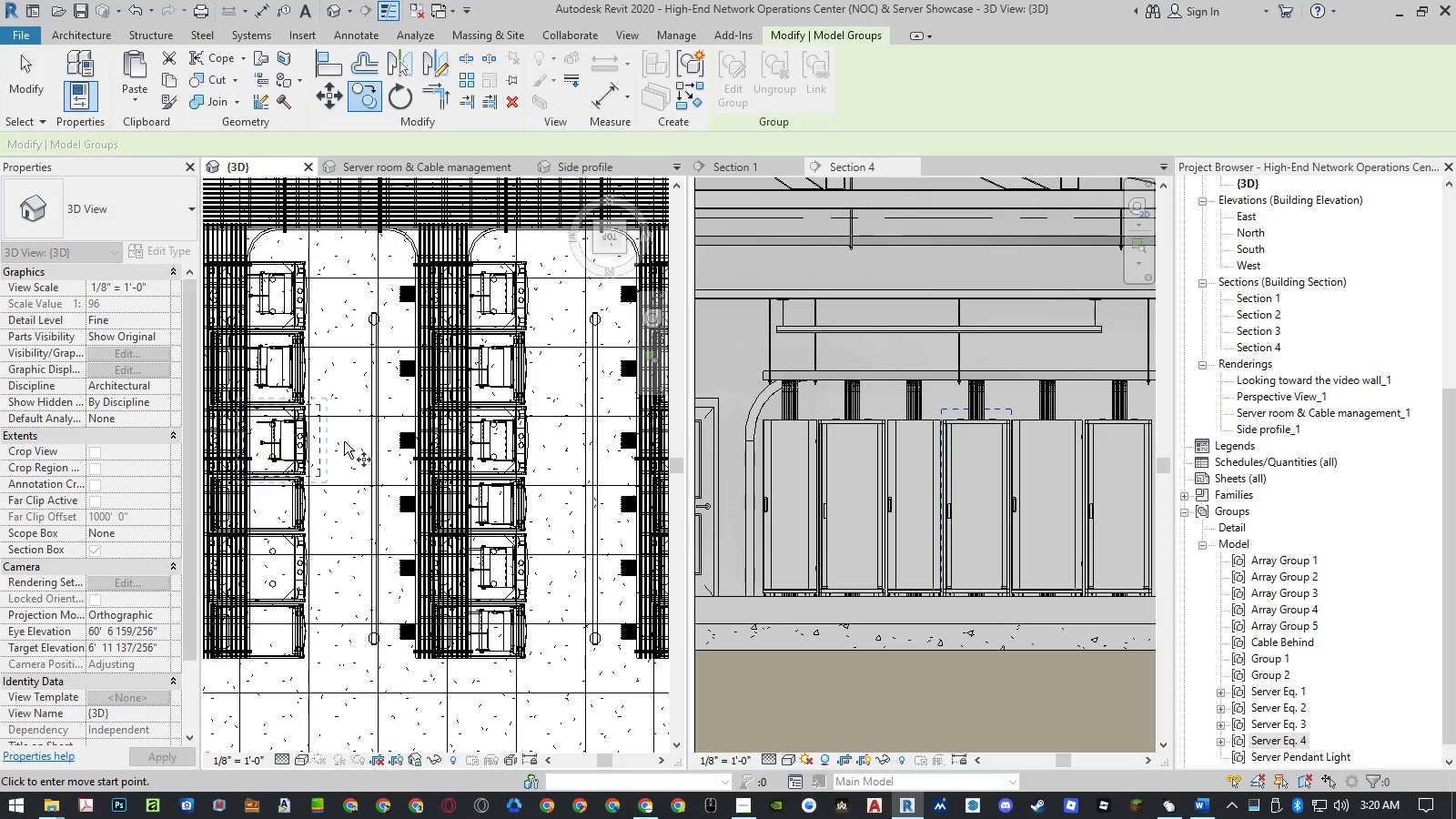 
left_click([344, 441])
 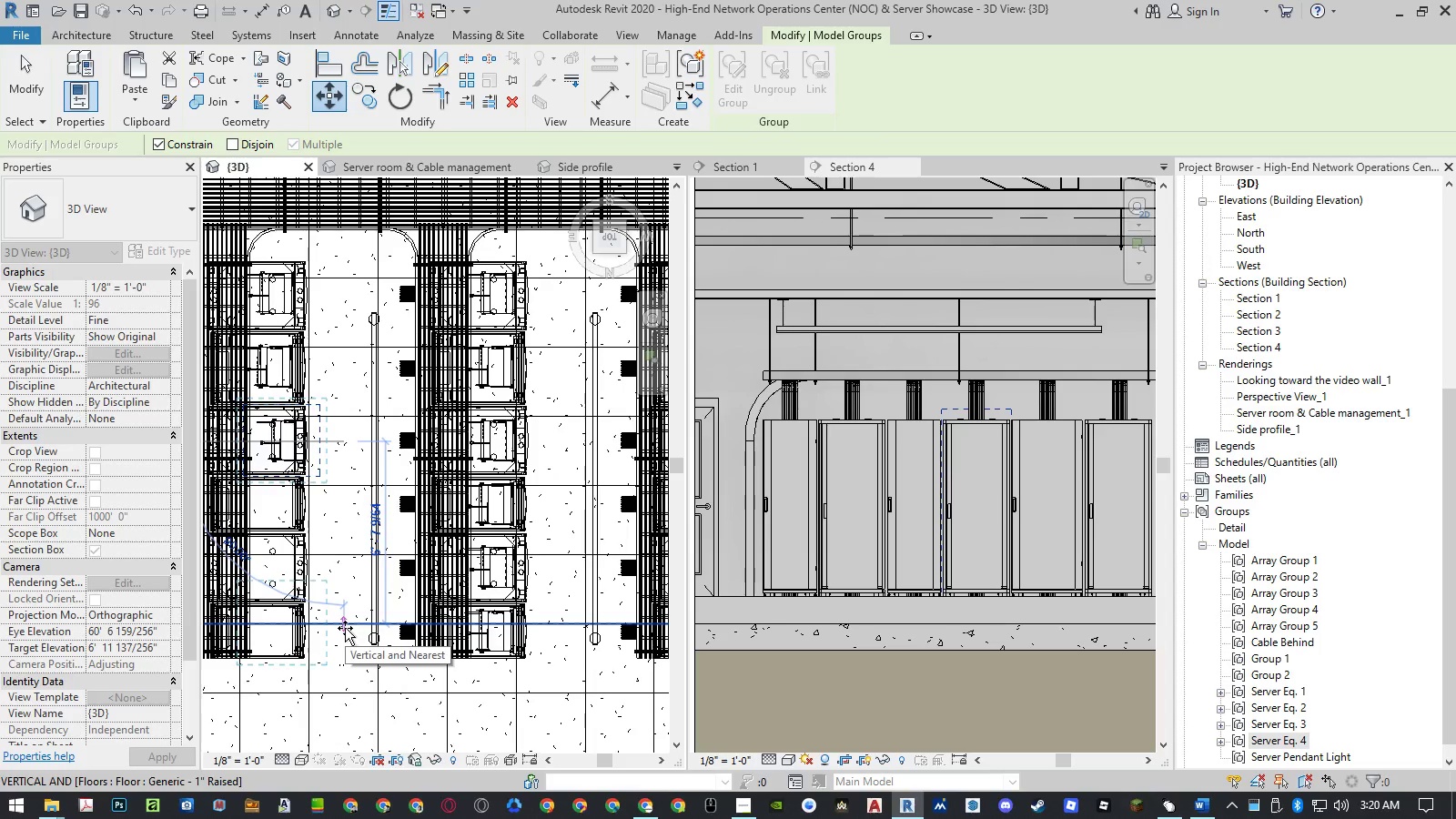 
left_click([343, 632])
 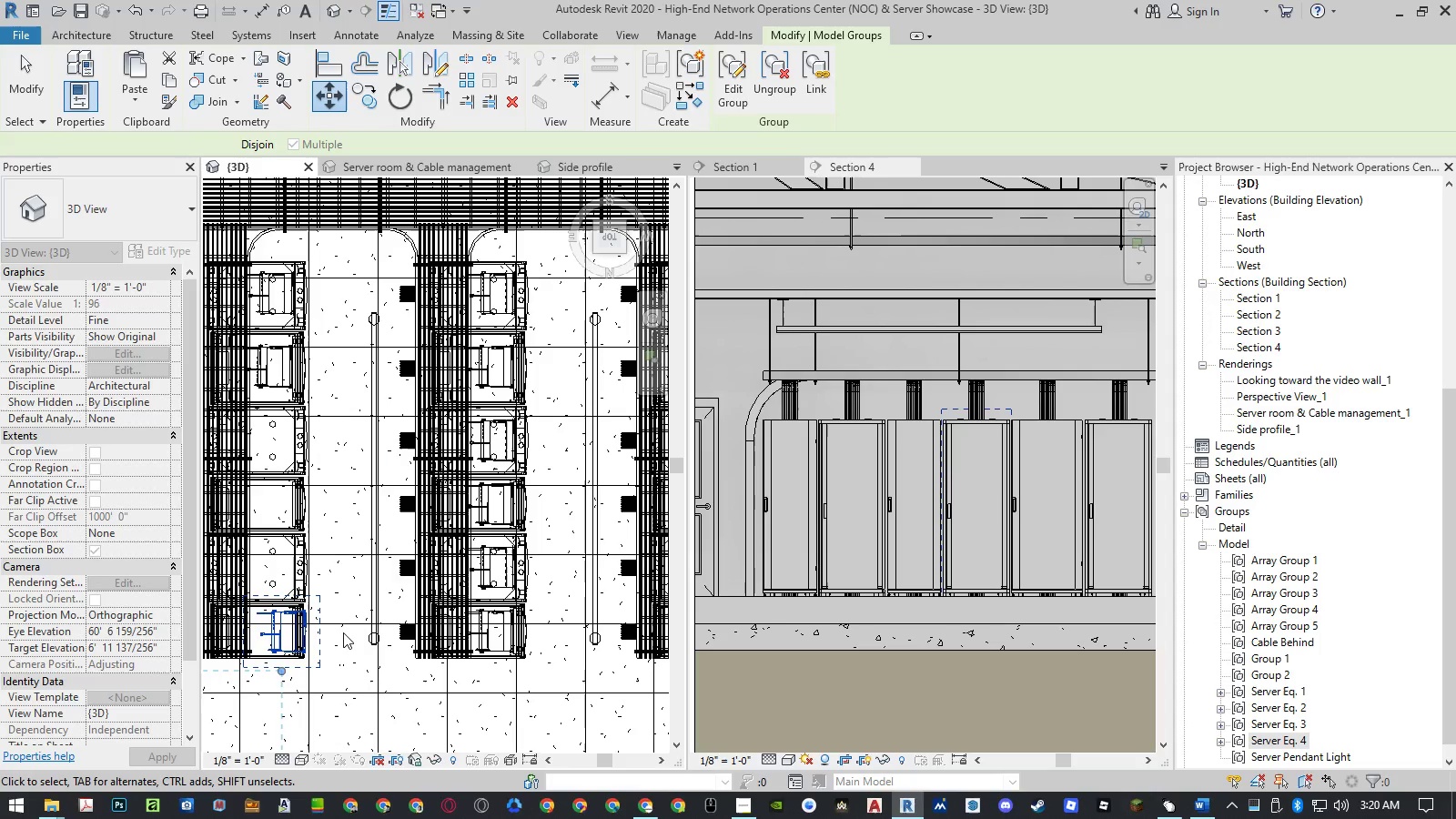 
key(Escape)
 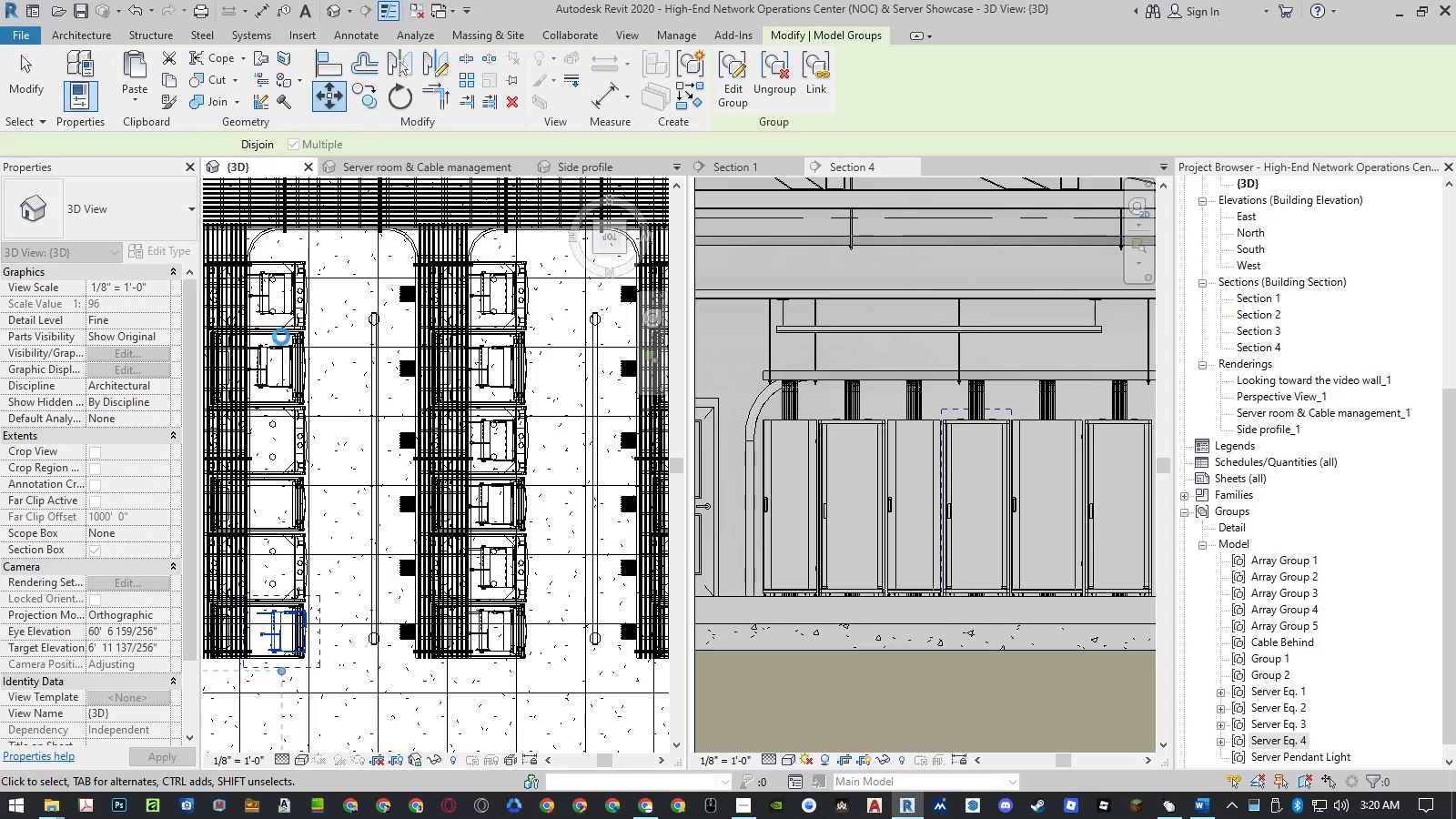 
key(Escape)
 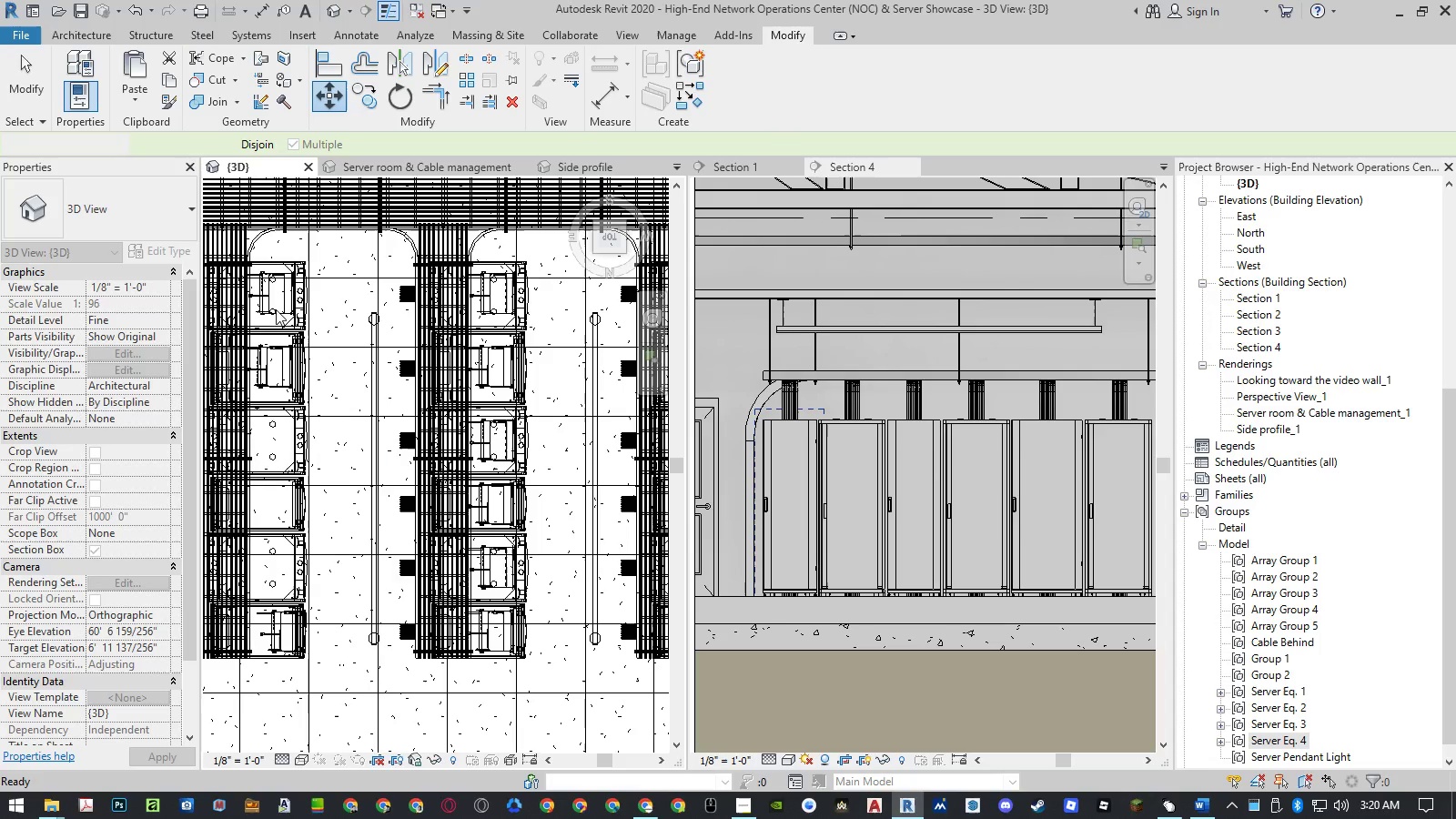 
left_click([276, 309])
 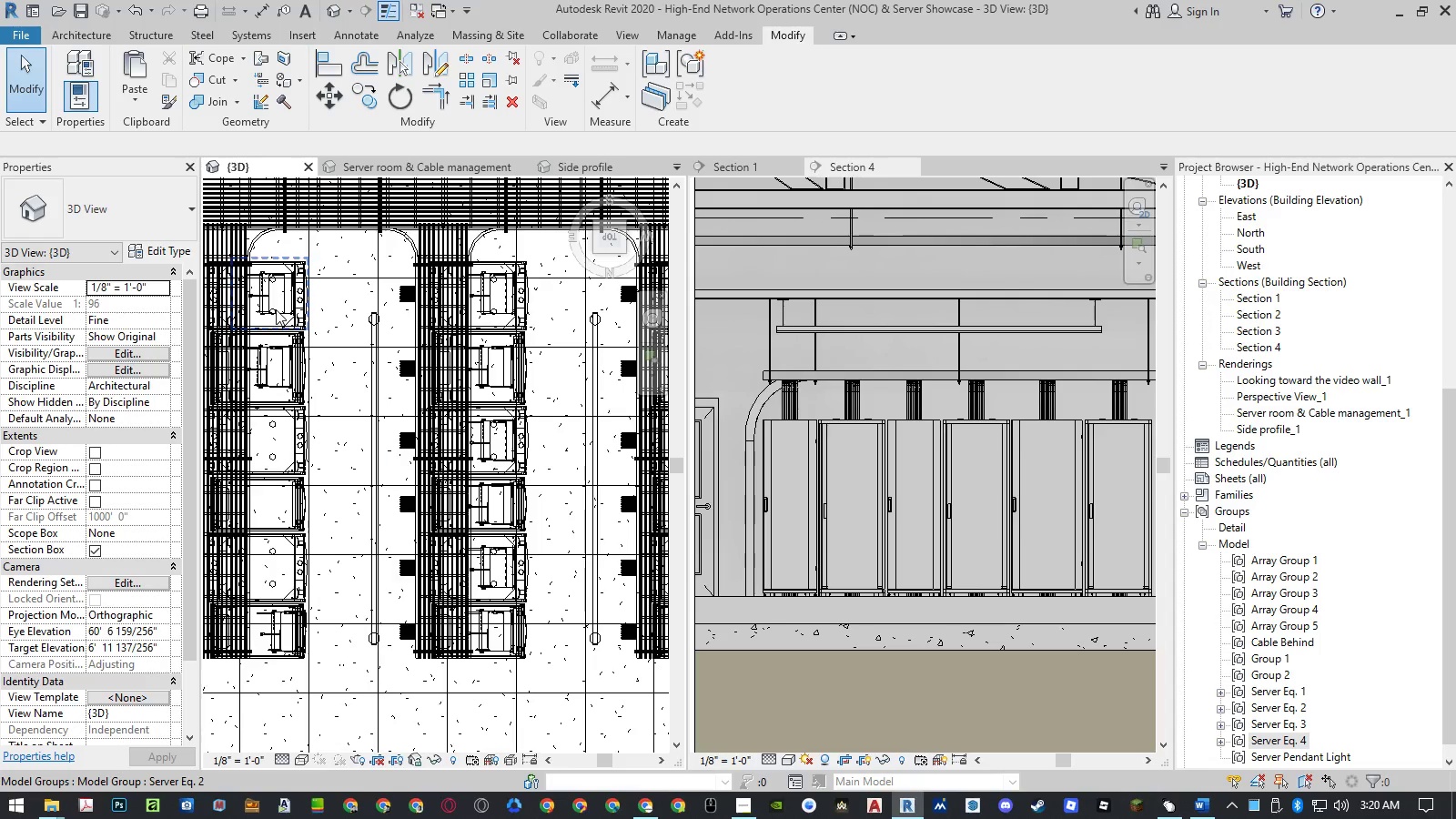 
left_click([276, 309])
 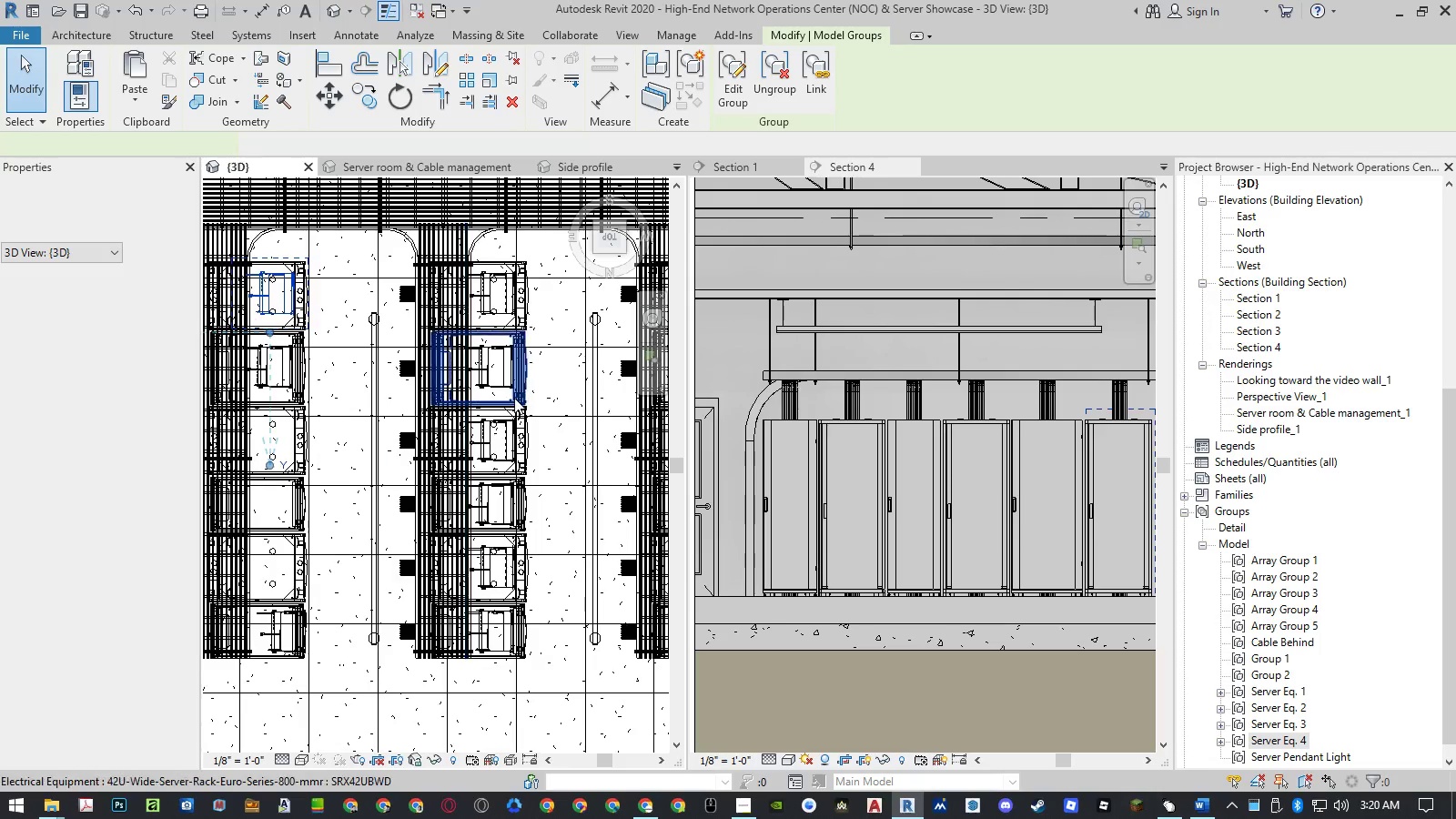 
scroll: coordinate [536, 412], scroll_direction: down, amount: 7.0
 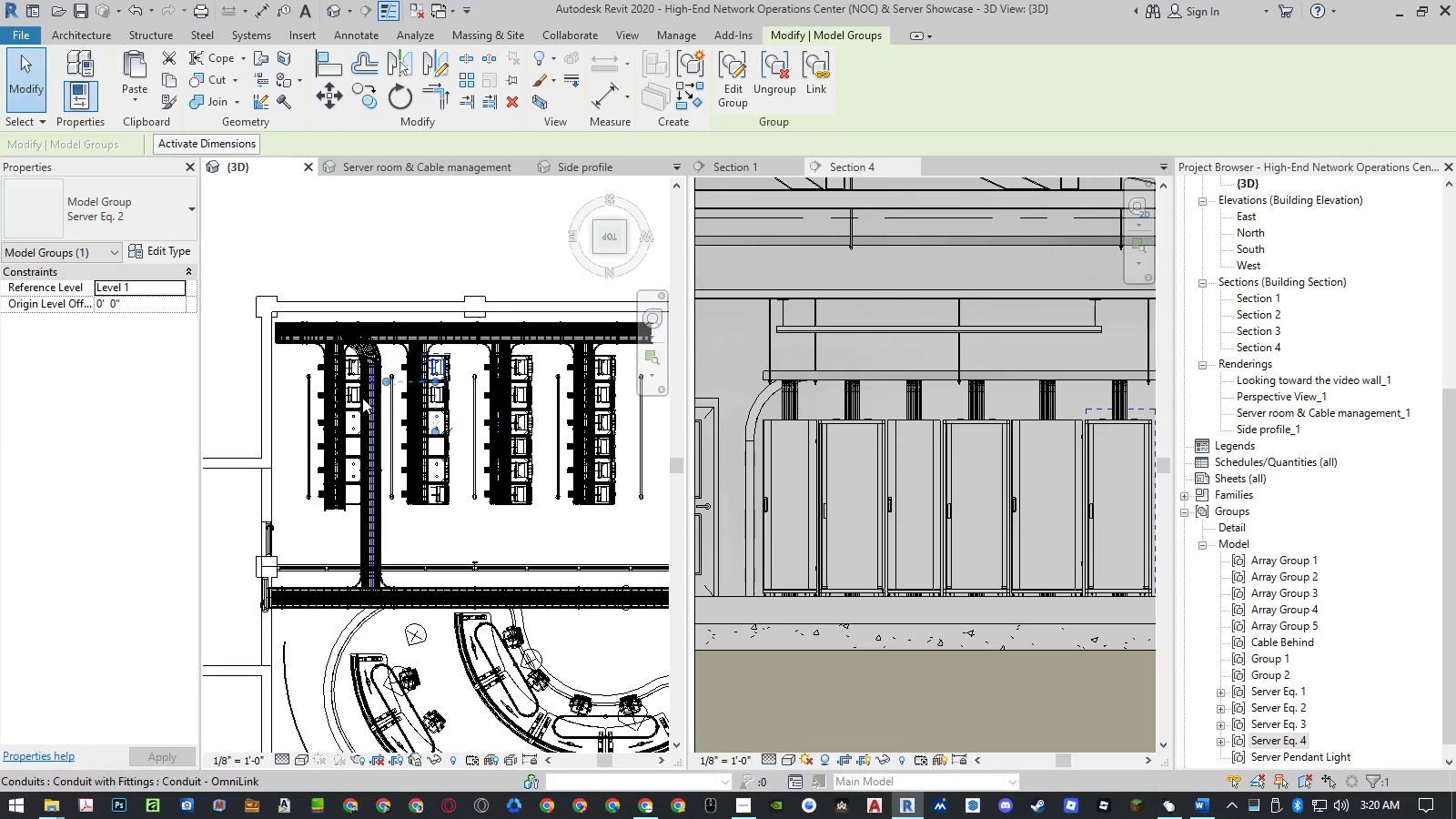 
scroll: coordinate [356, 398], scroll_direction: up, amount: 11.0
 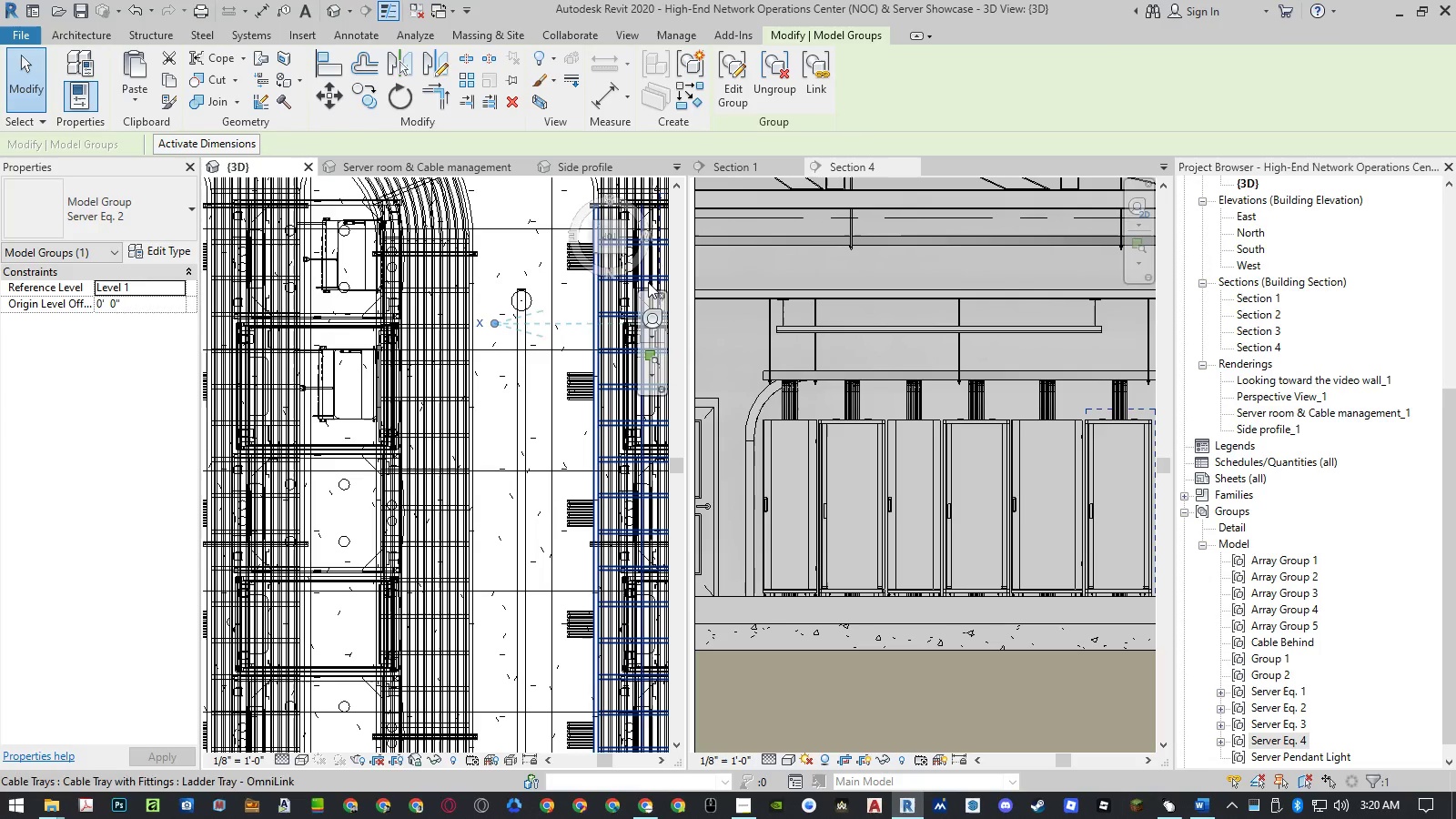 
wait(5.41)
 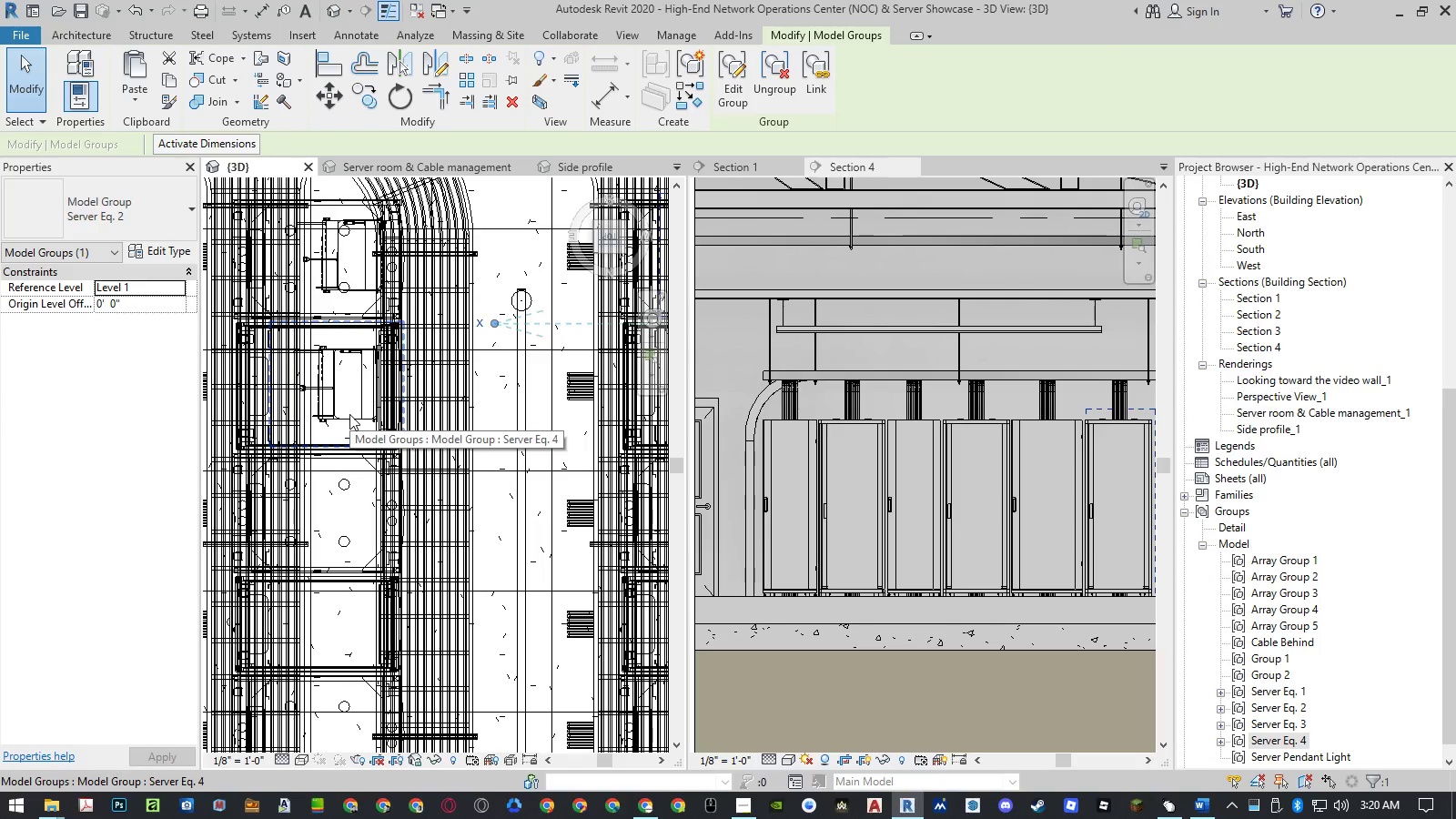 
left_click([625, 251])
 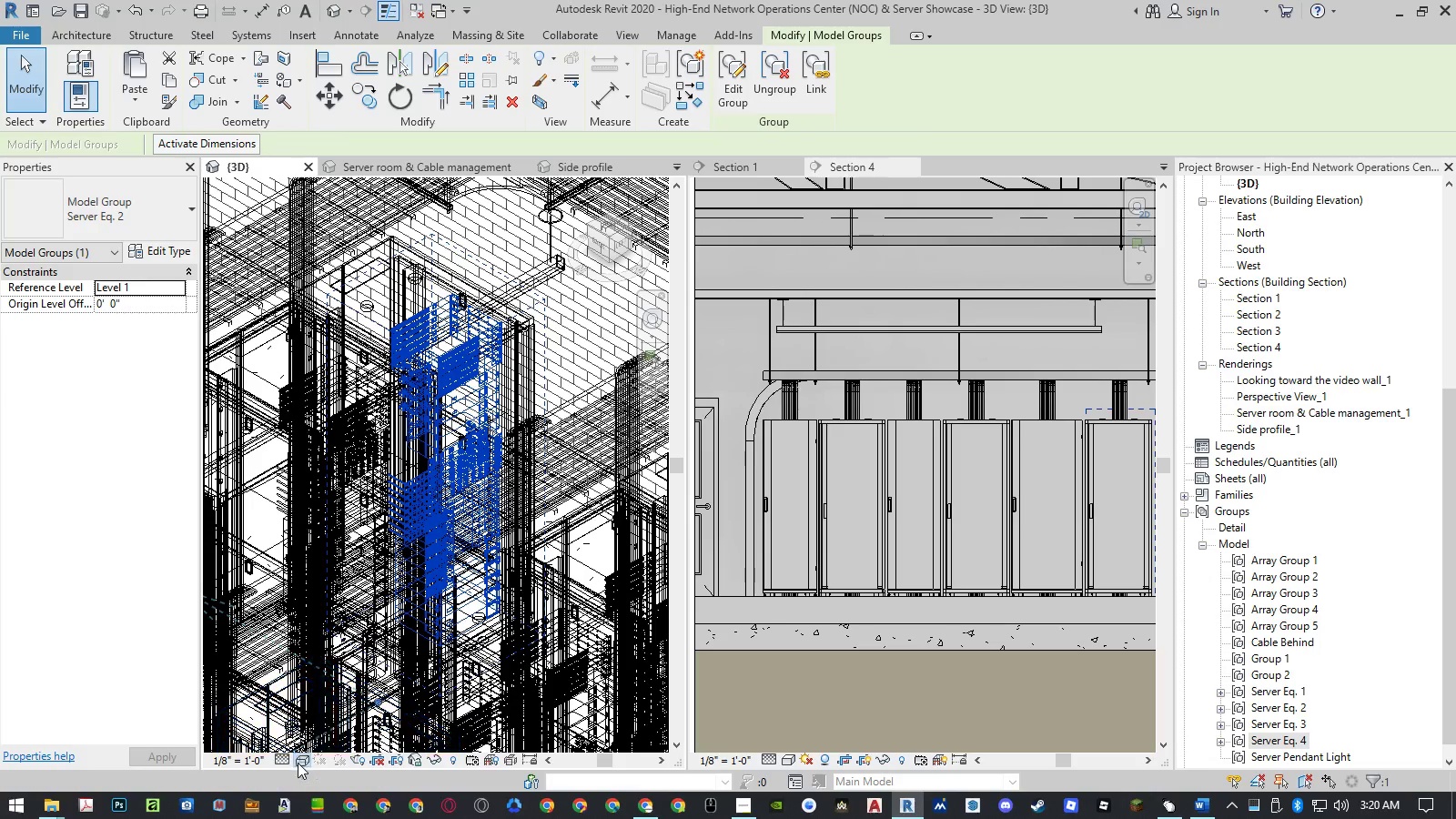 
left_click([322, 666])
 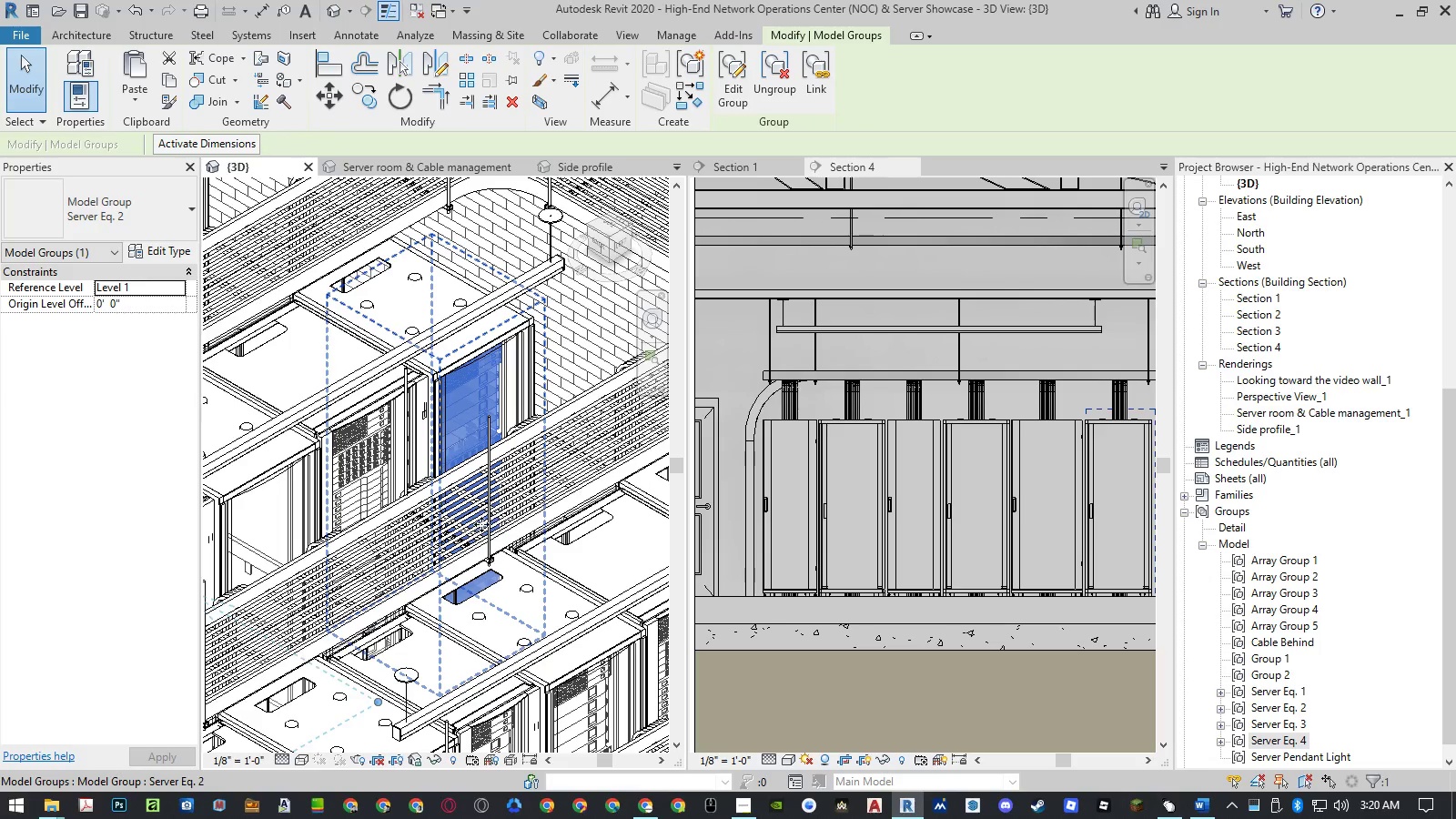 
scroll: coordinate [458, 433], scroll_direction: down, amount: 20.0
 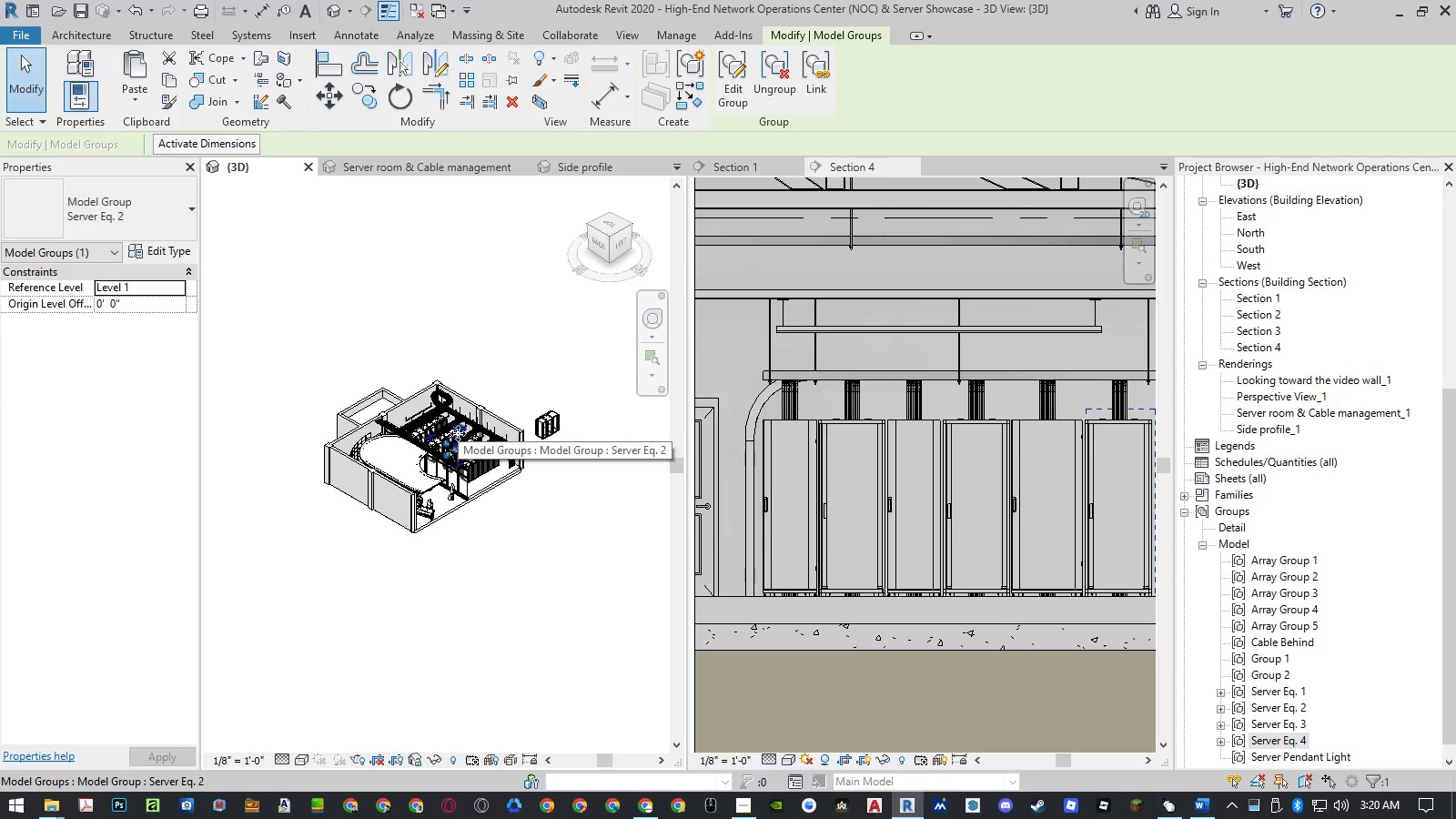 
scroll: coordinate [458, 433], scroll_direction: up, amount: 2.0
 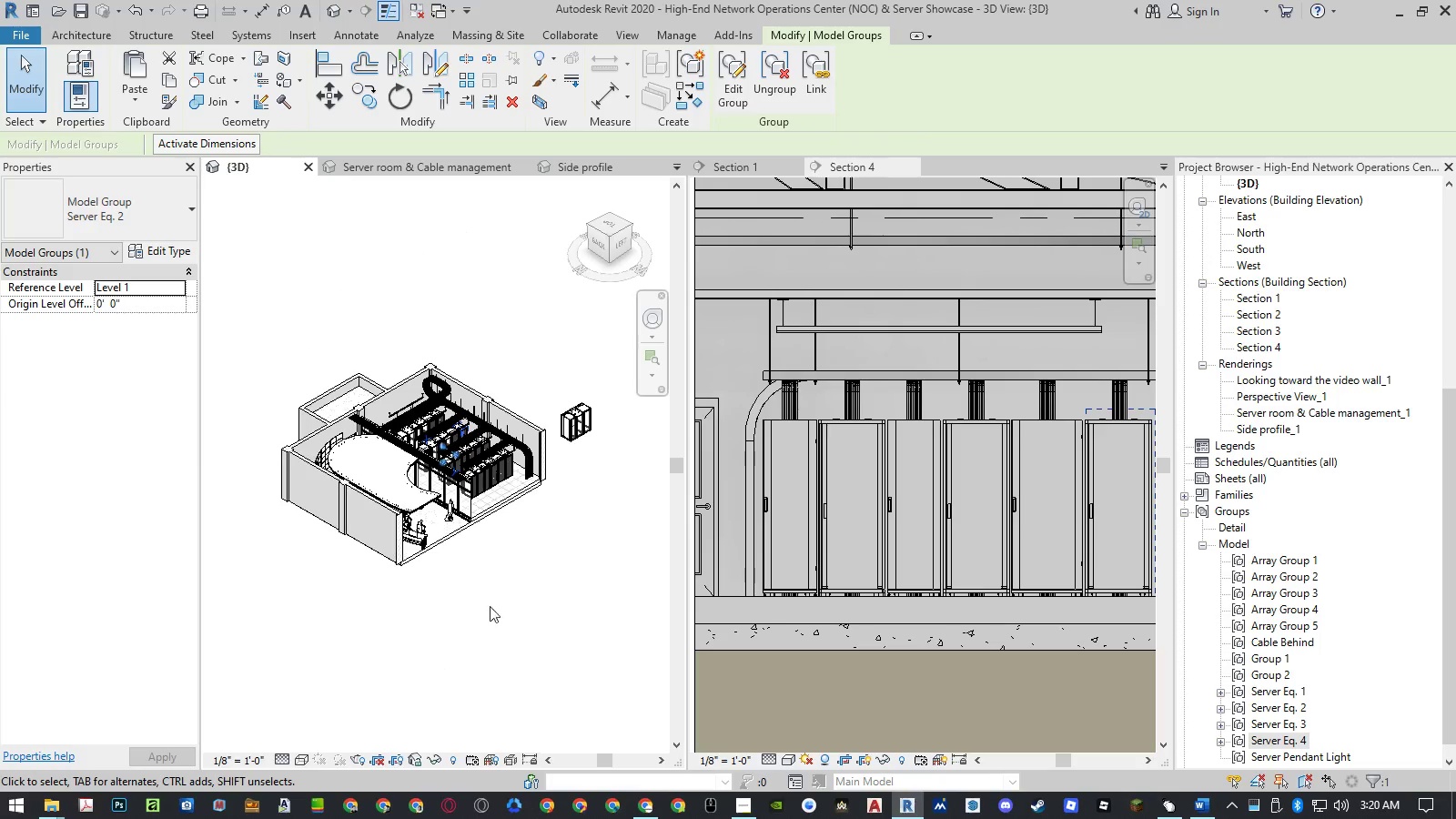 
left_click([582, 476])
 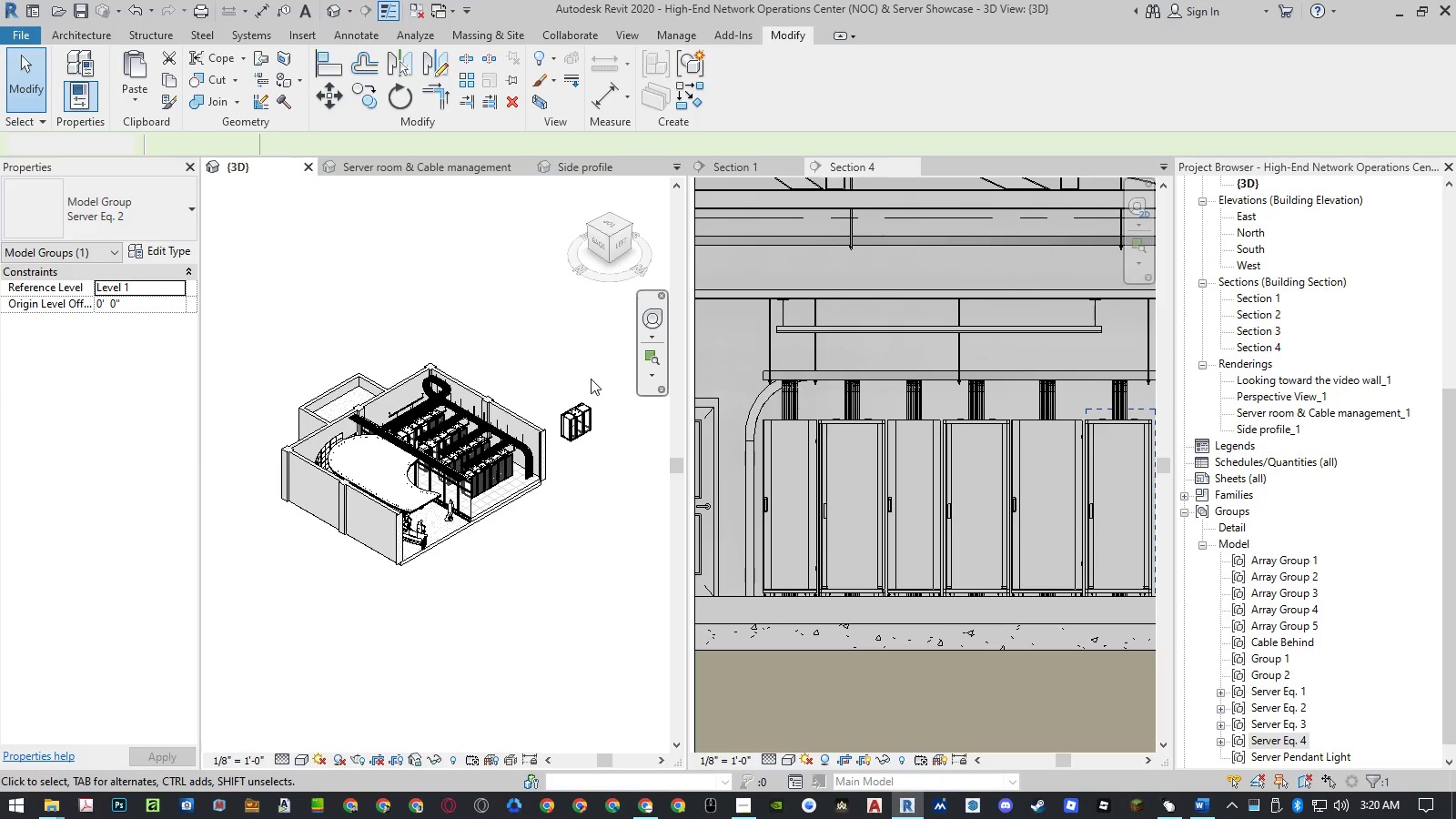 
left_click_drag(start_coordinate=[591, 376], to_coordinate=[571, 418])
 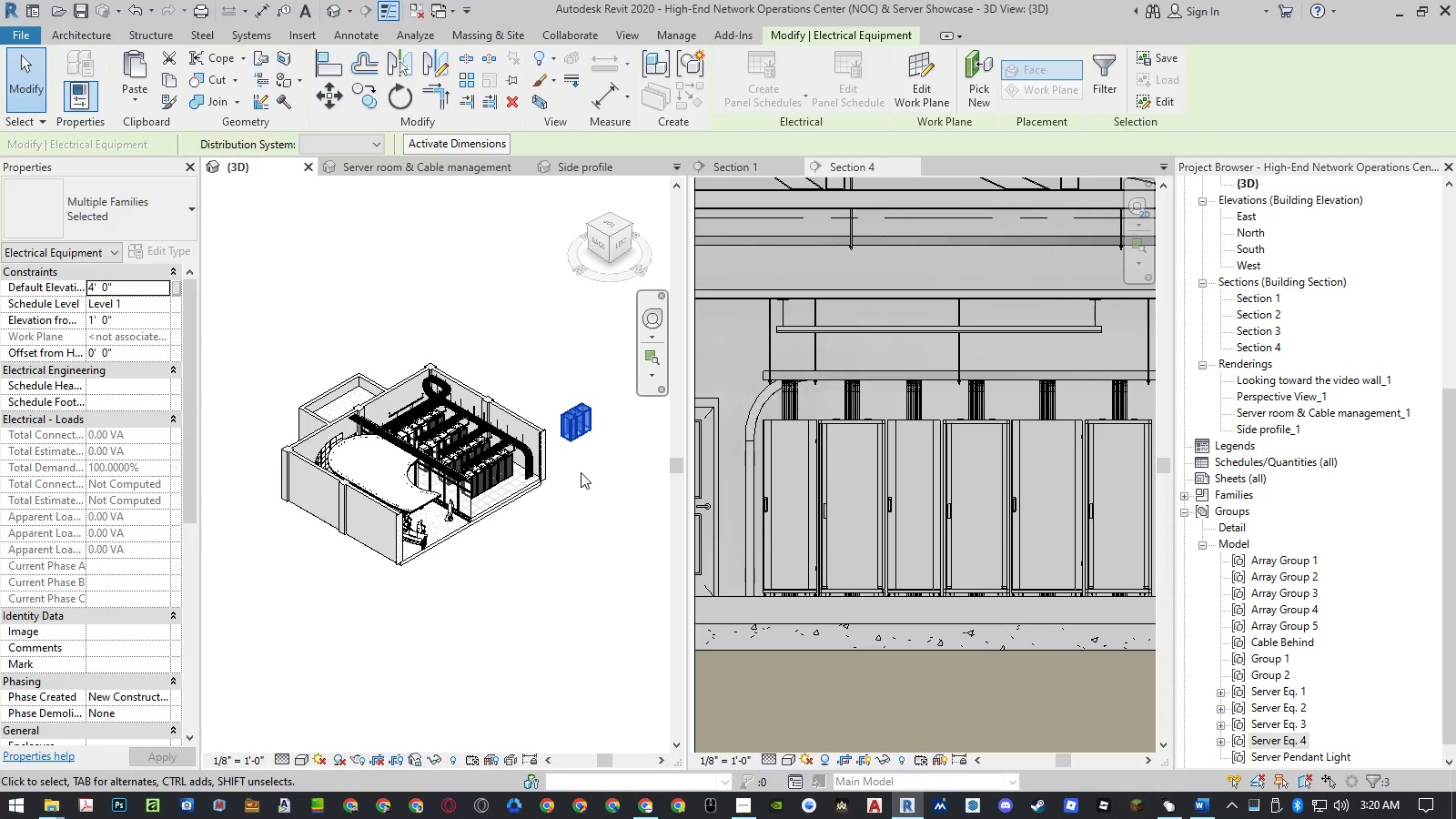 
wait(5.2)
 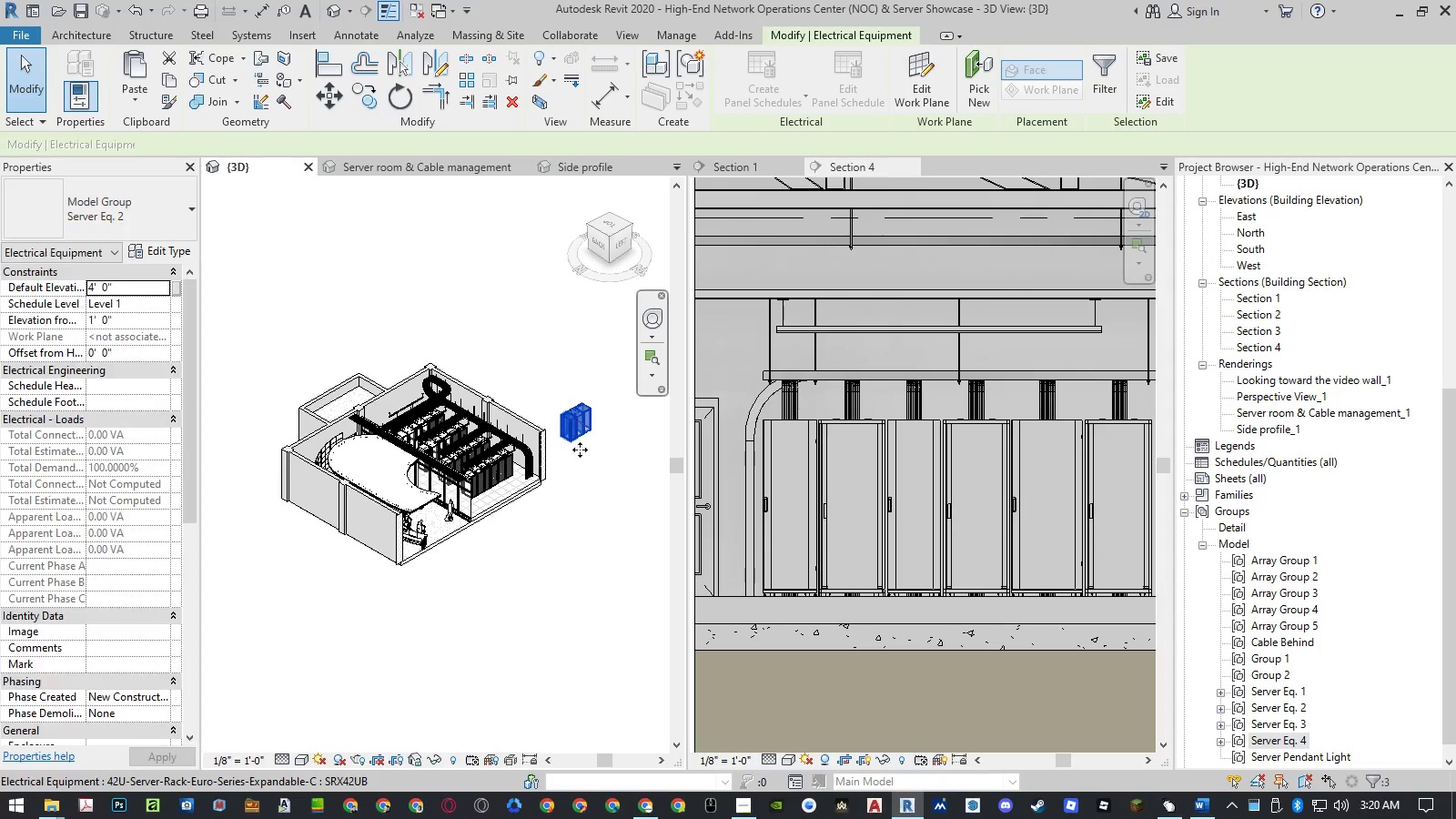 
left_click([584, 460])
 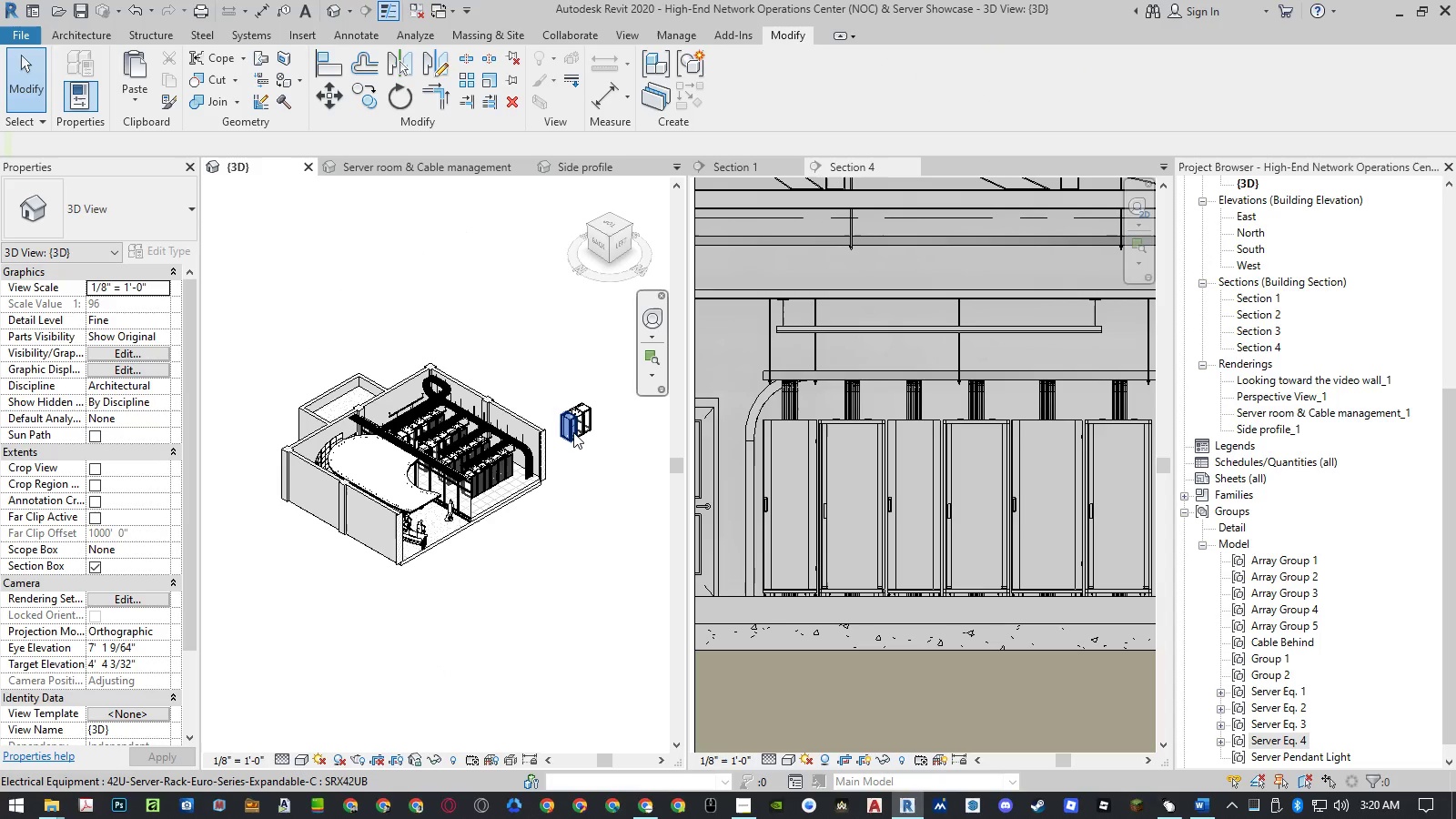 
left_click([573, 432])
 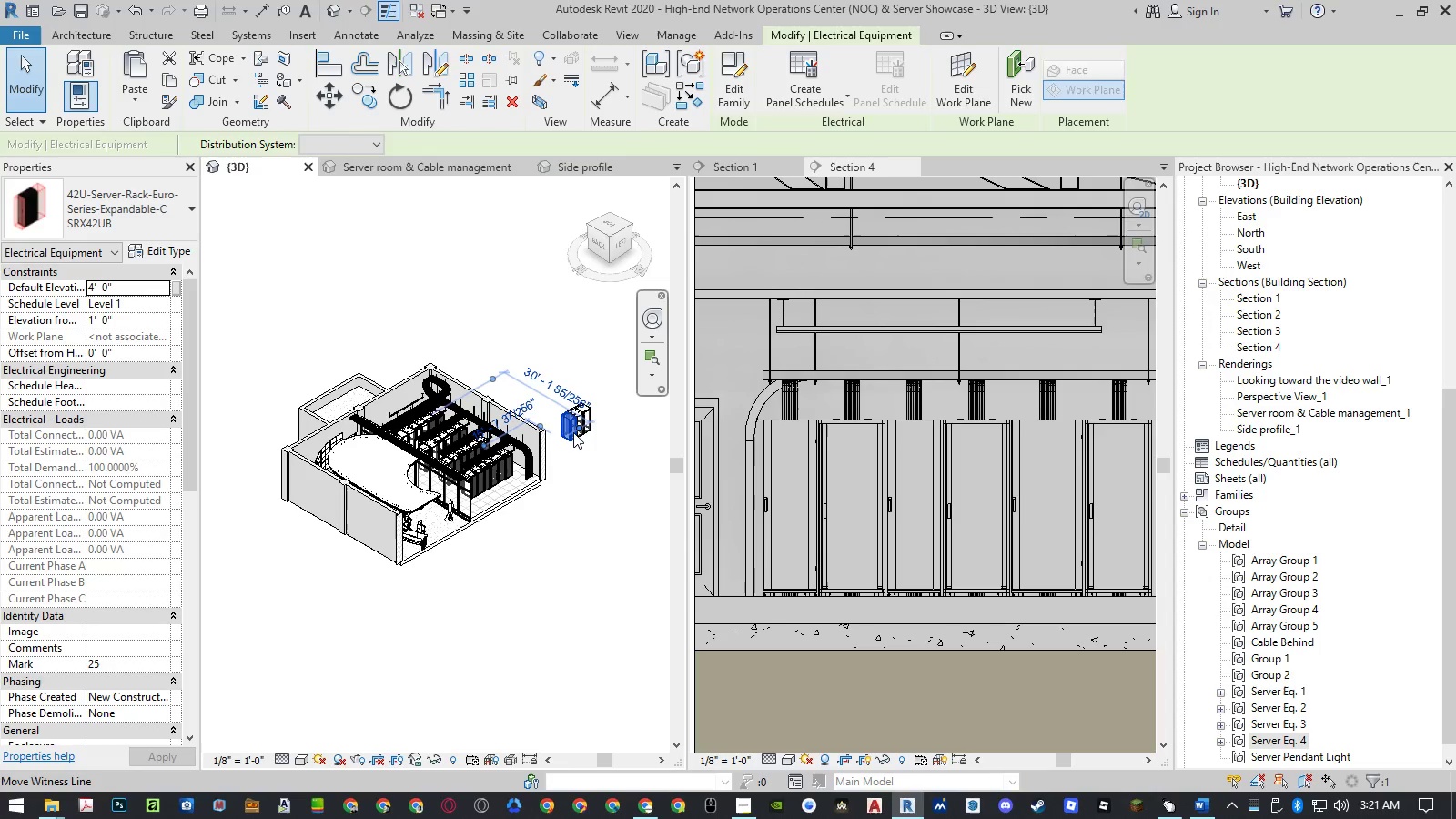 
key(Delete)
 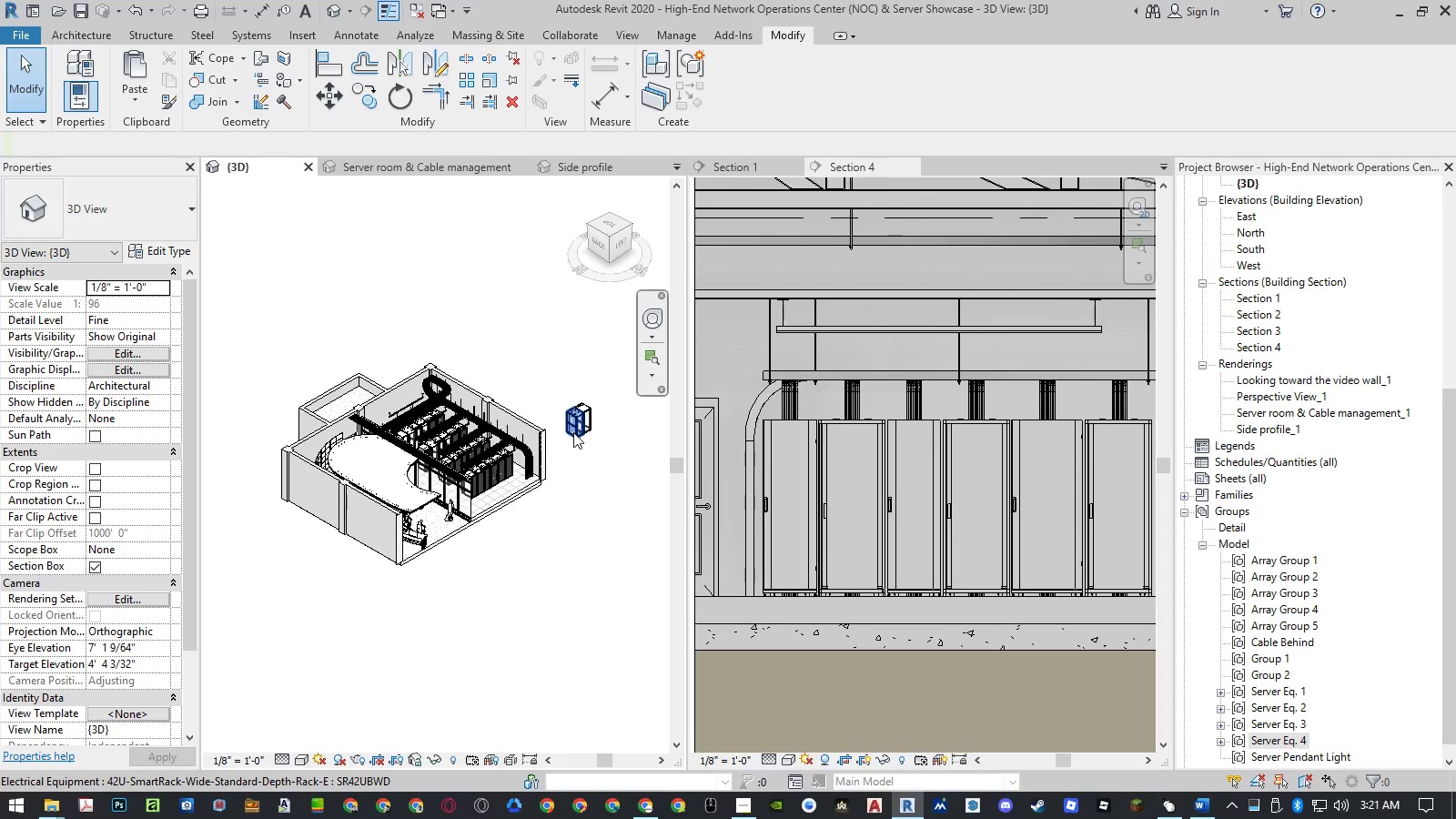 
left_click([573, 432])
 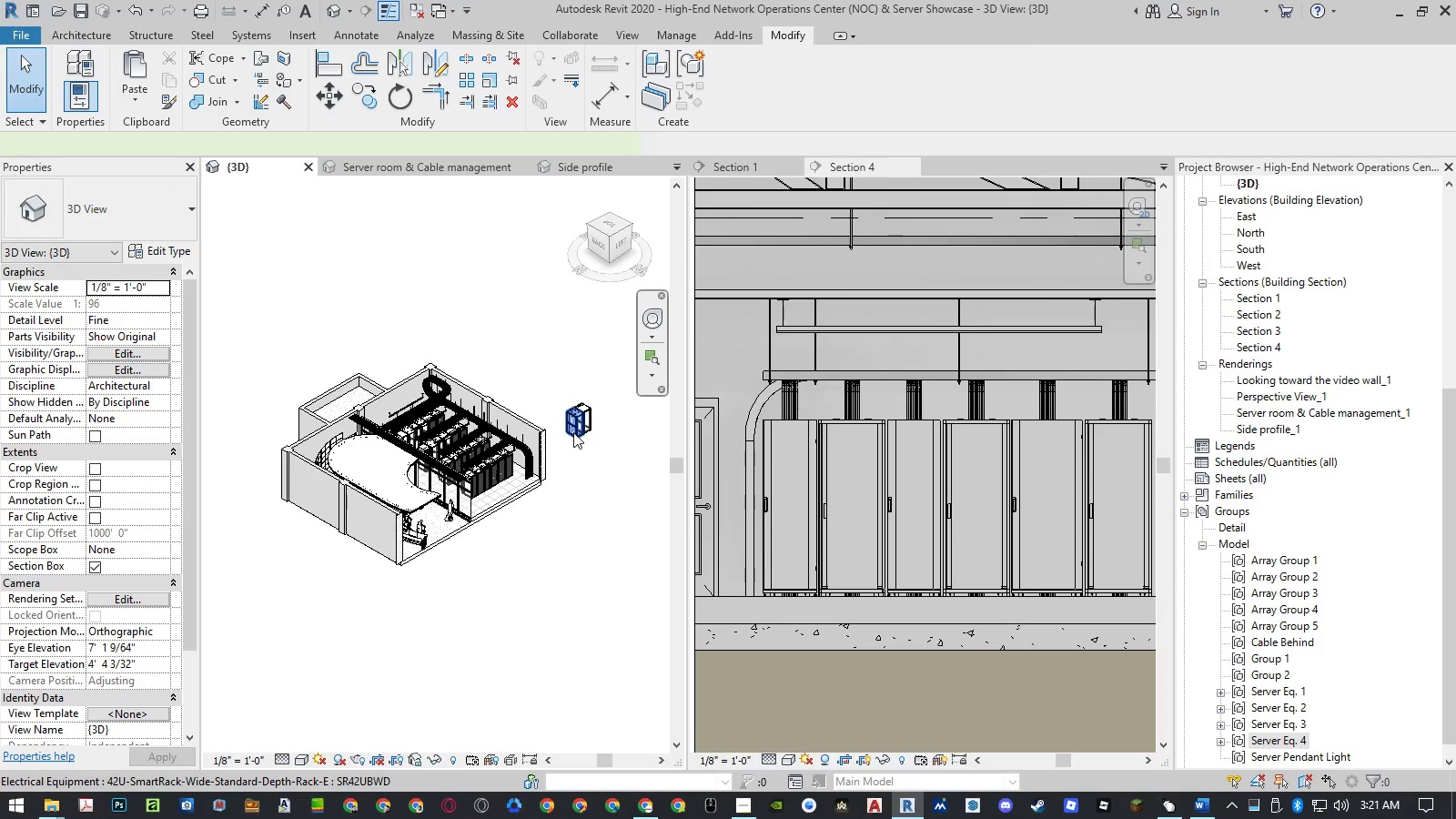 
key(Delete)
 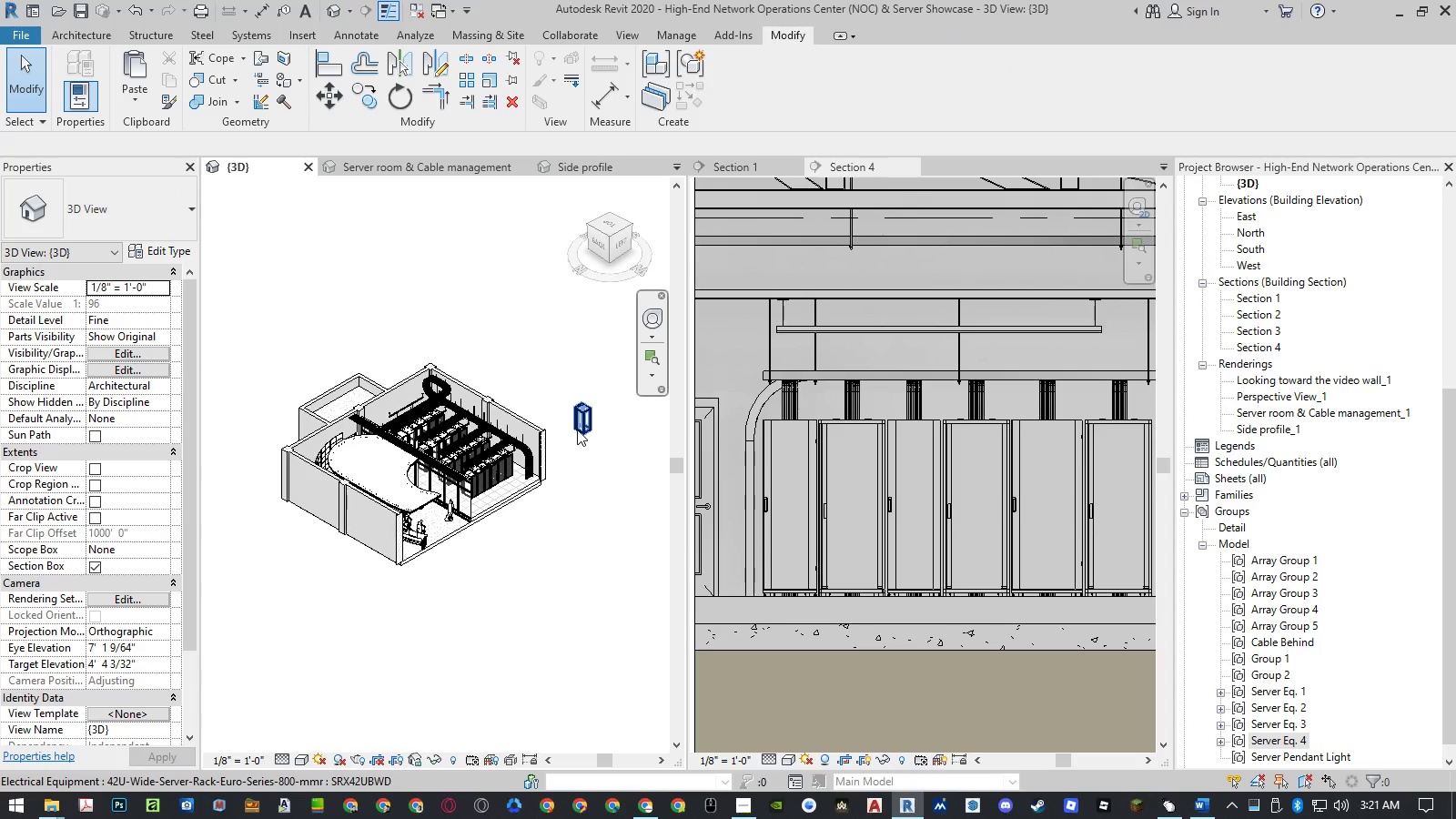 
left_click_drag(start_coordinate=[578, 430], to_coordinate=[451, 761])
 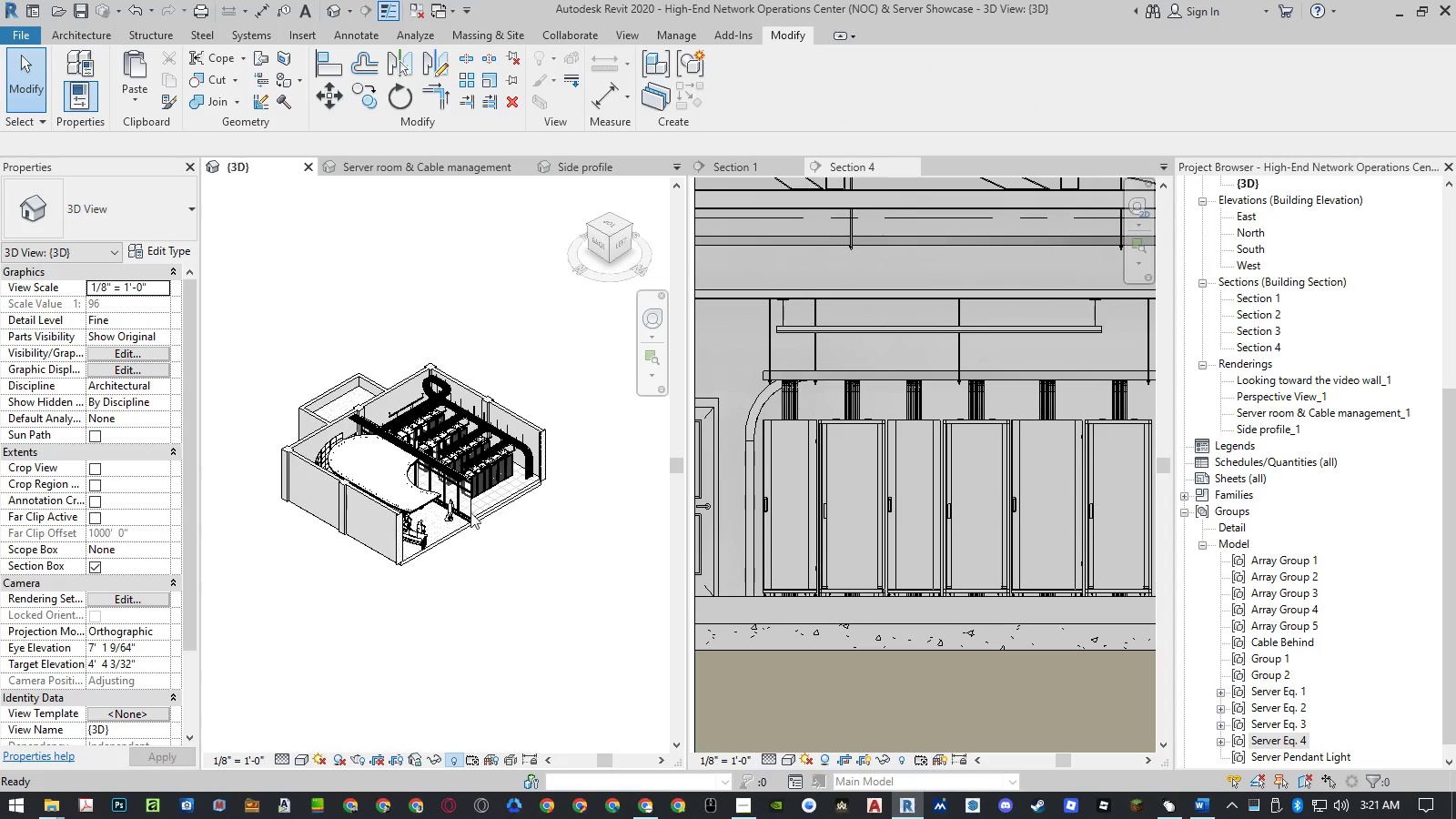 
key(Delete)
 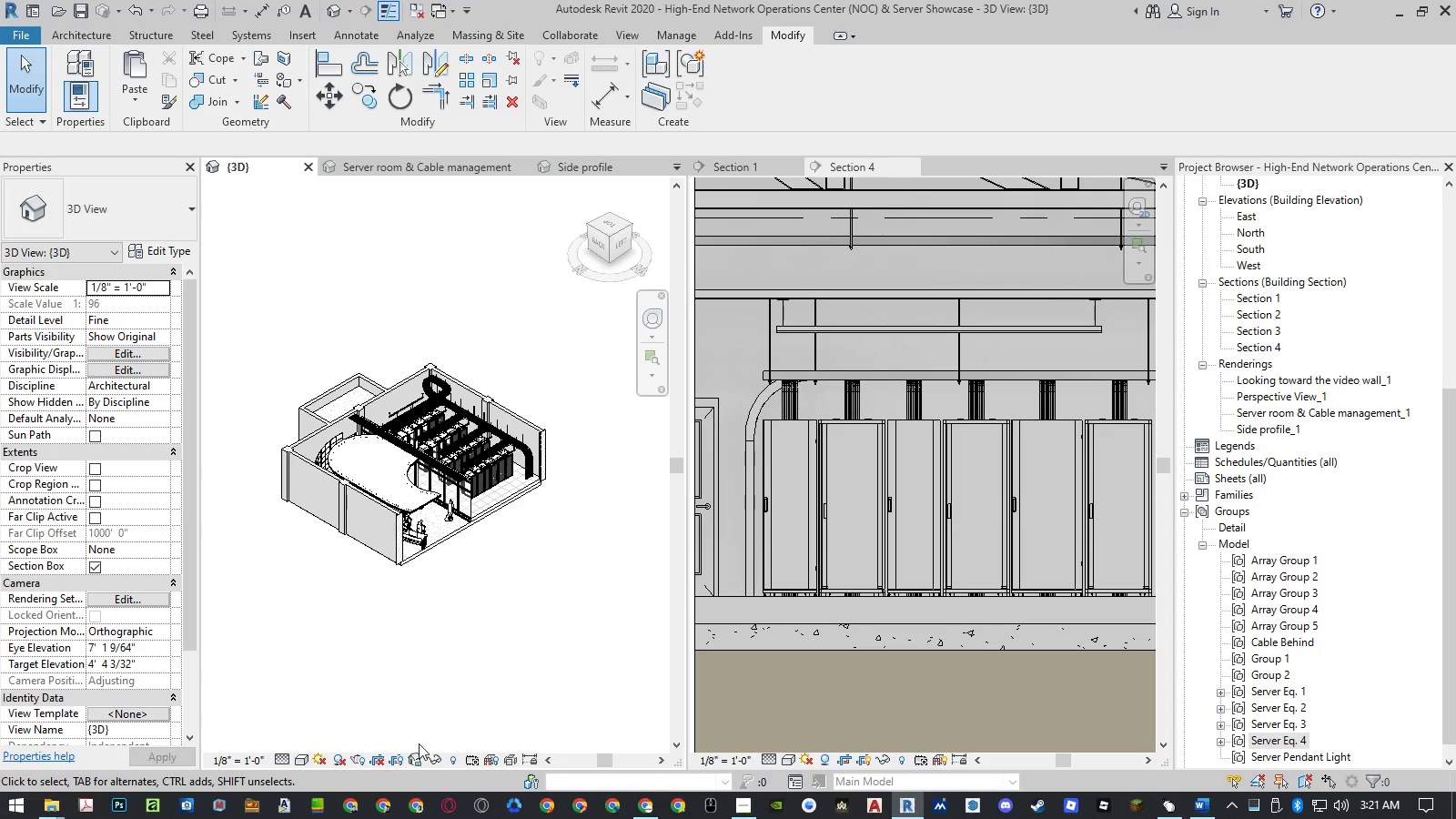 
left_click([451, 761])
 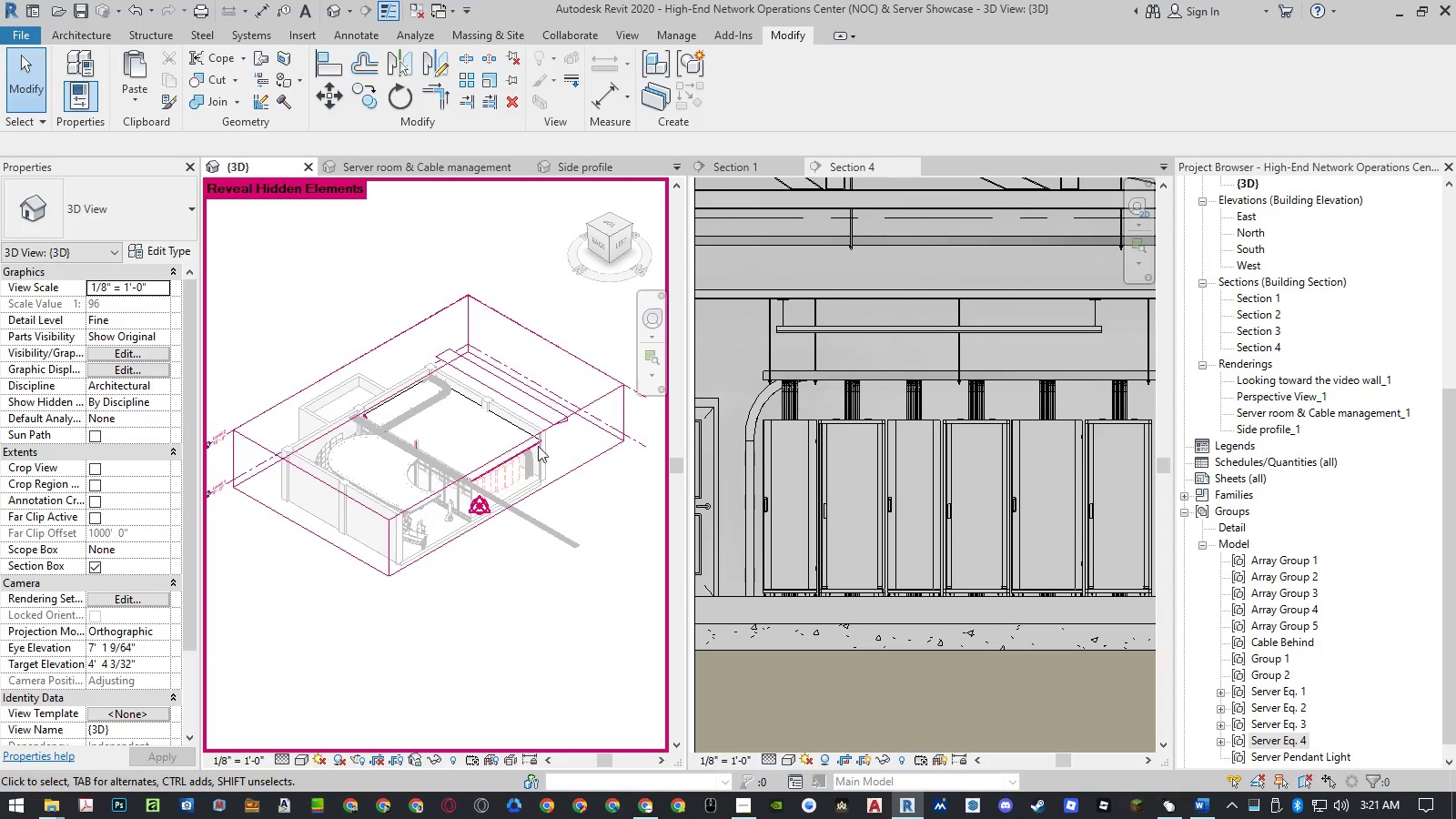 
left_click([572, 414])
 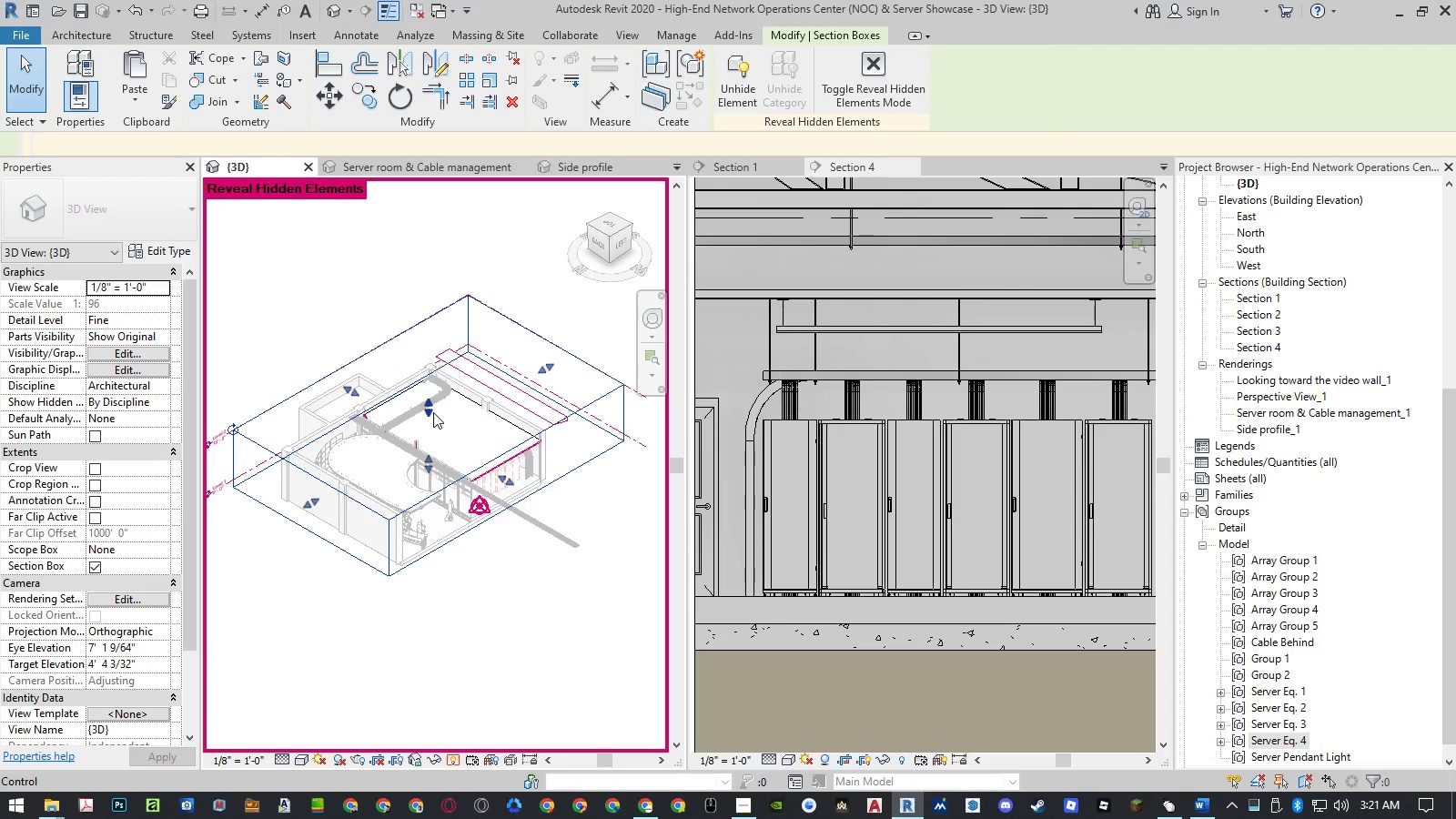 
left_click_drag(start_coordinate=[430, 410], to_coordinate=[429, 422])
 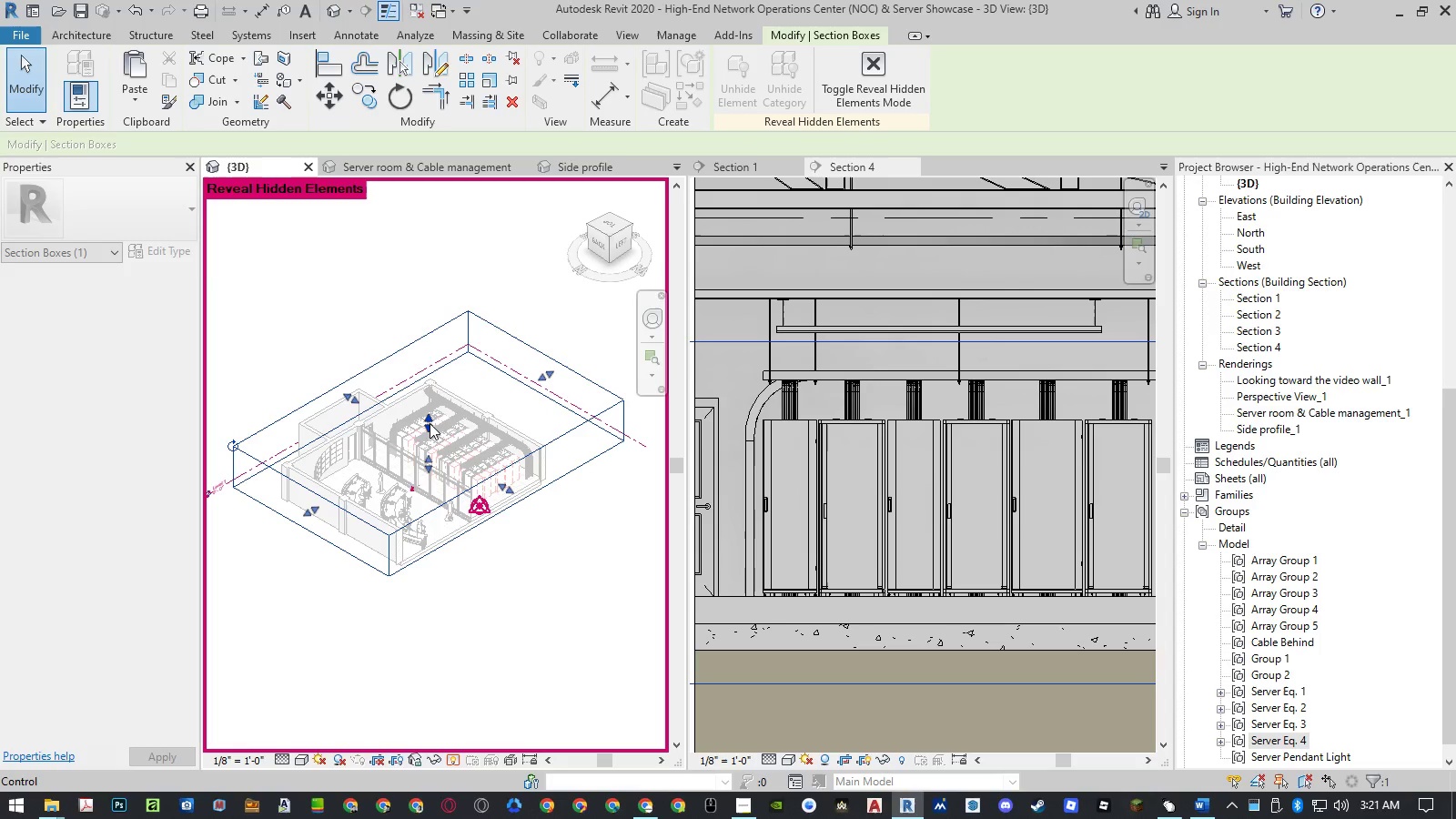 
wait(6.56)
 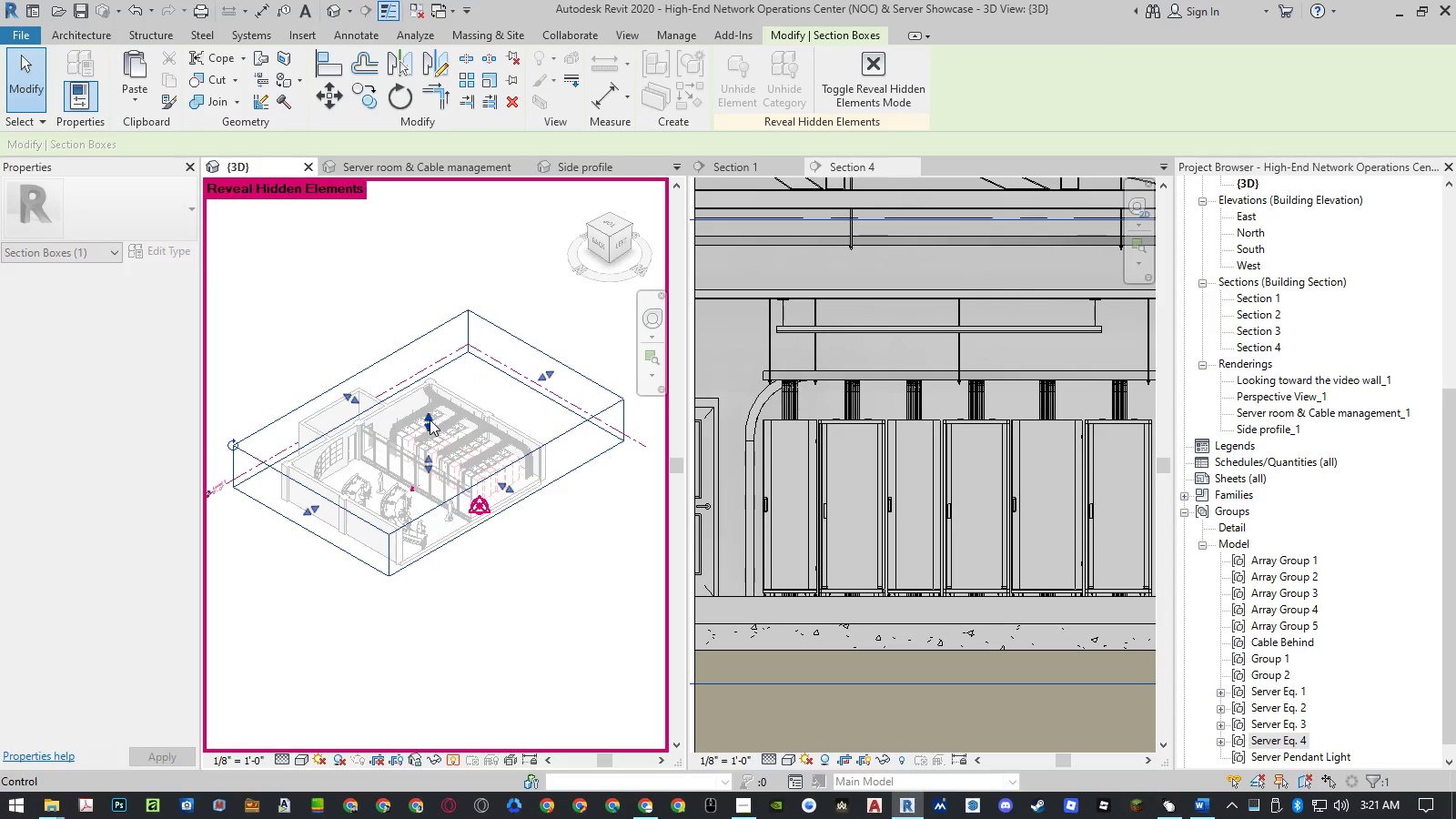 
left_click_drag(start_coordinate=[430, 423], to_coordinate=[430, 430])
 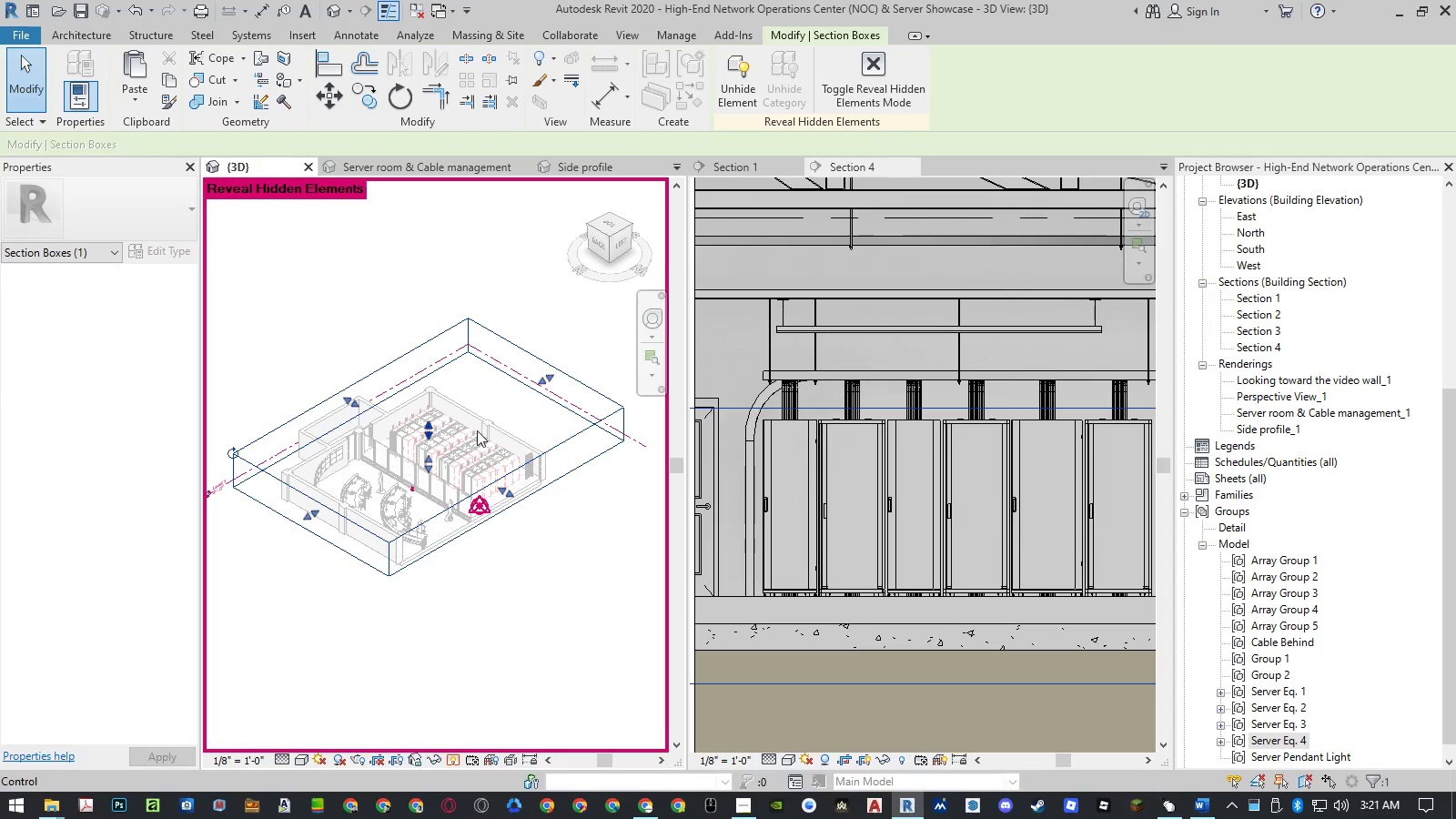 
wait(5.75)
 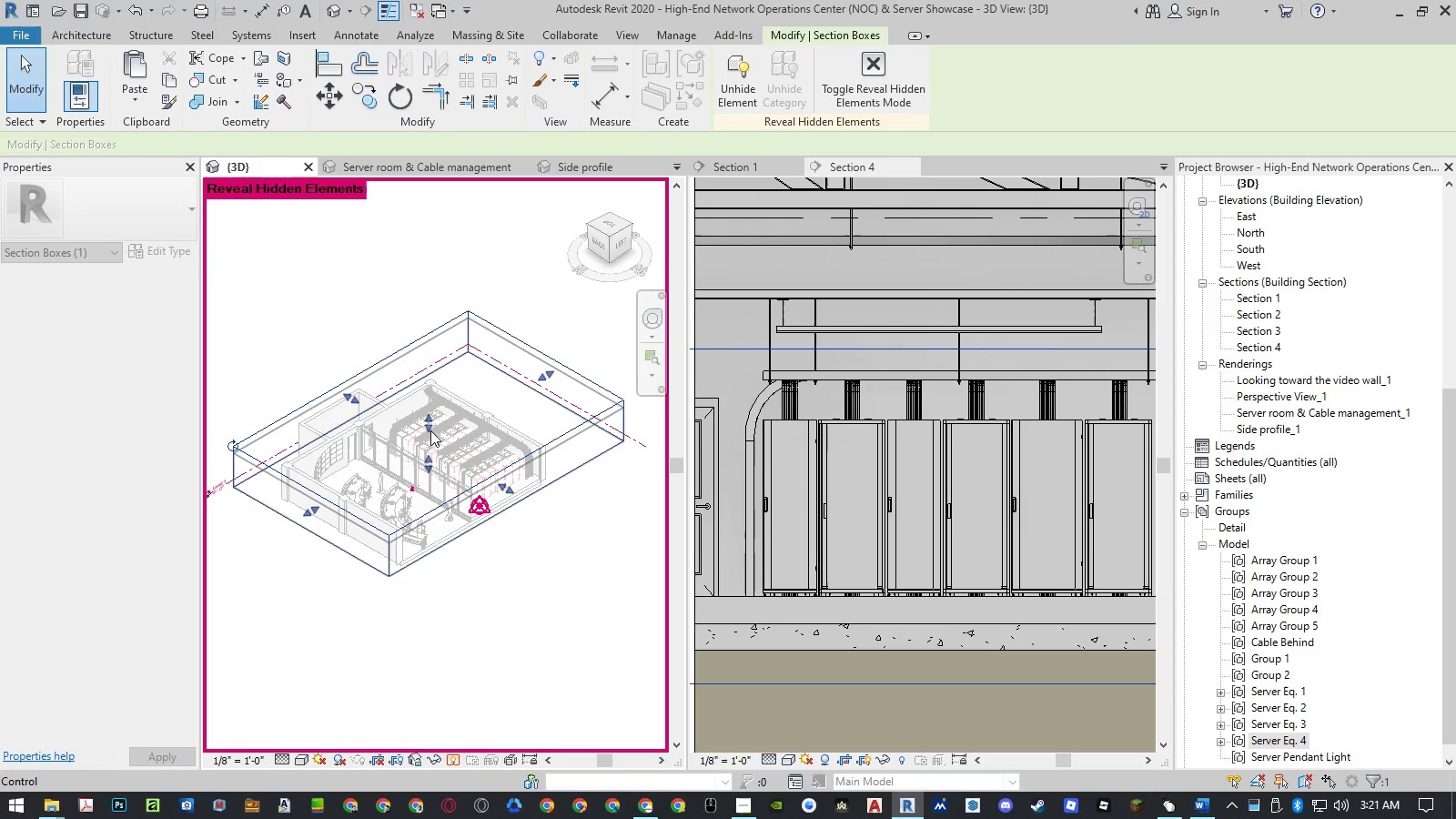 
left_click([454, 754])
 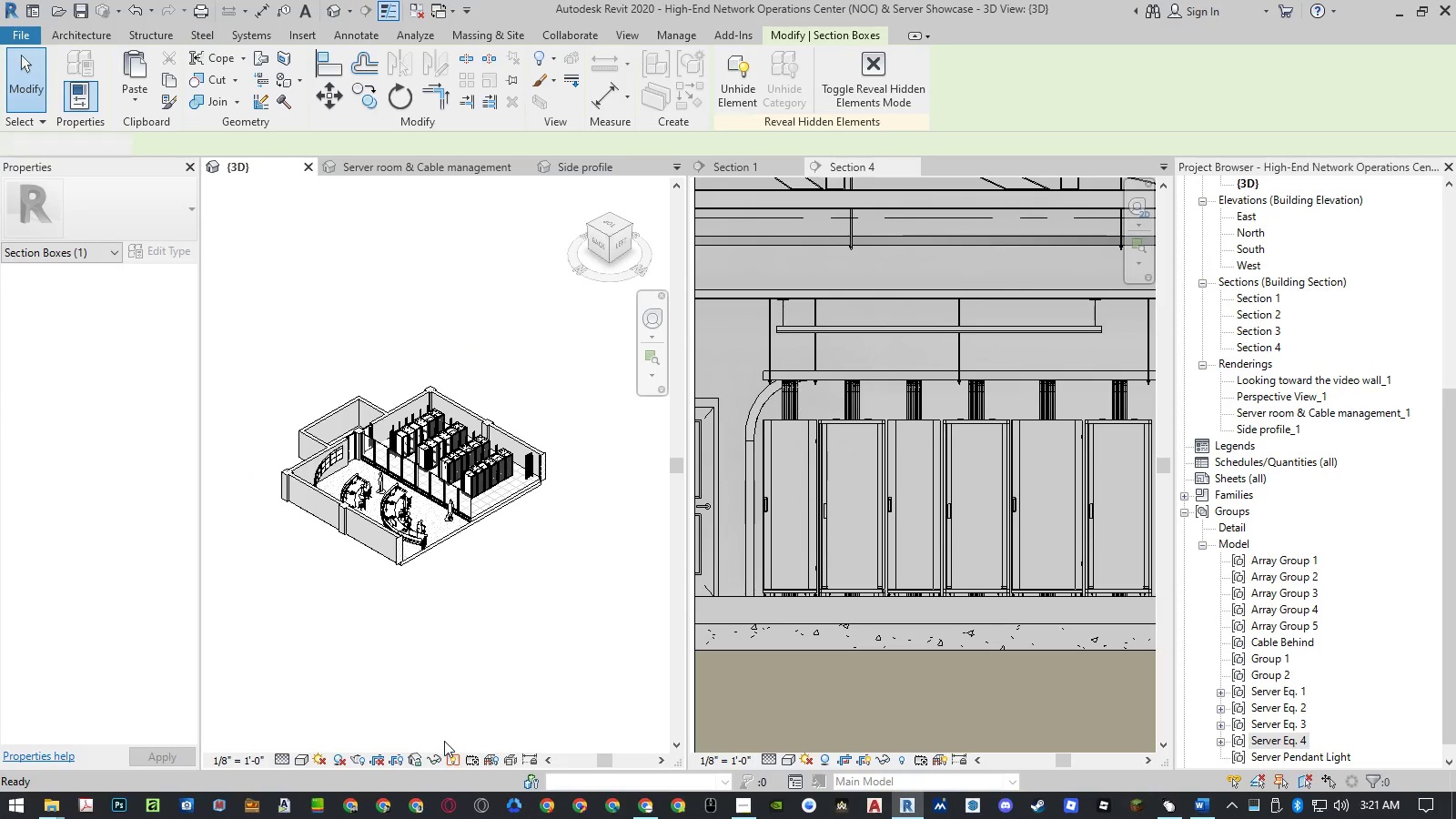 
scroll: coordinate [401, 414], scroll_direction: up, amount: 15.0
 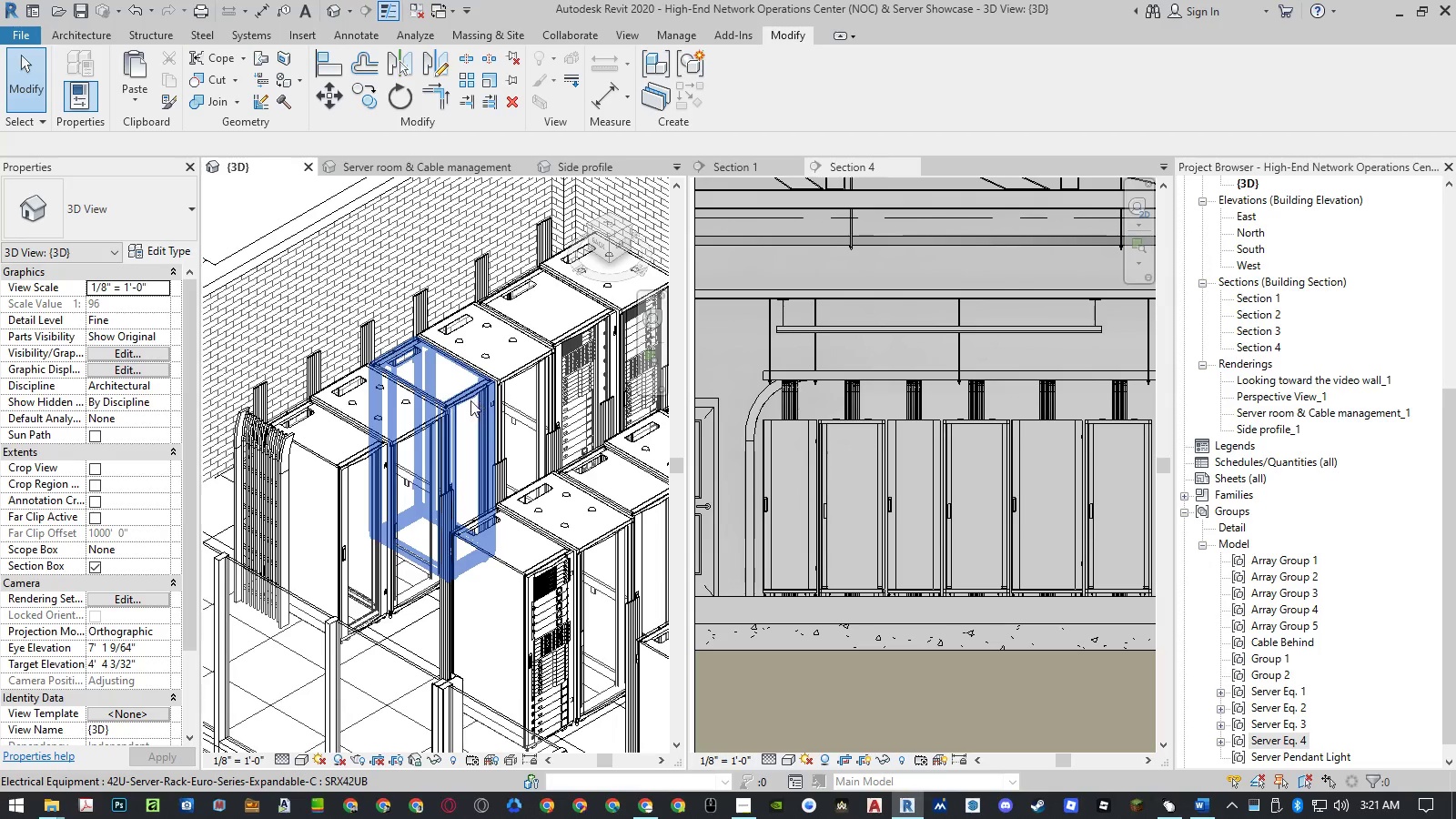 
scroll: coordinate [348, 423], scroll_direction: down, amount: 6.0
 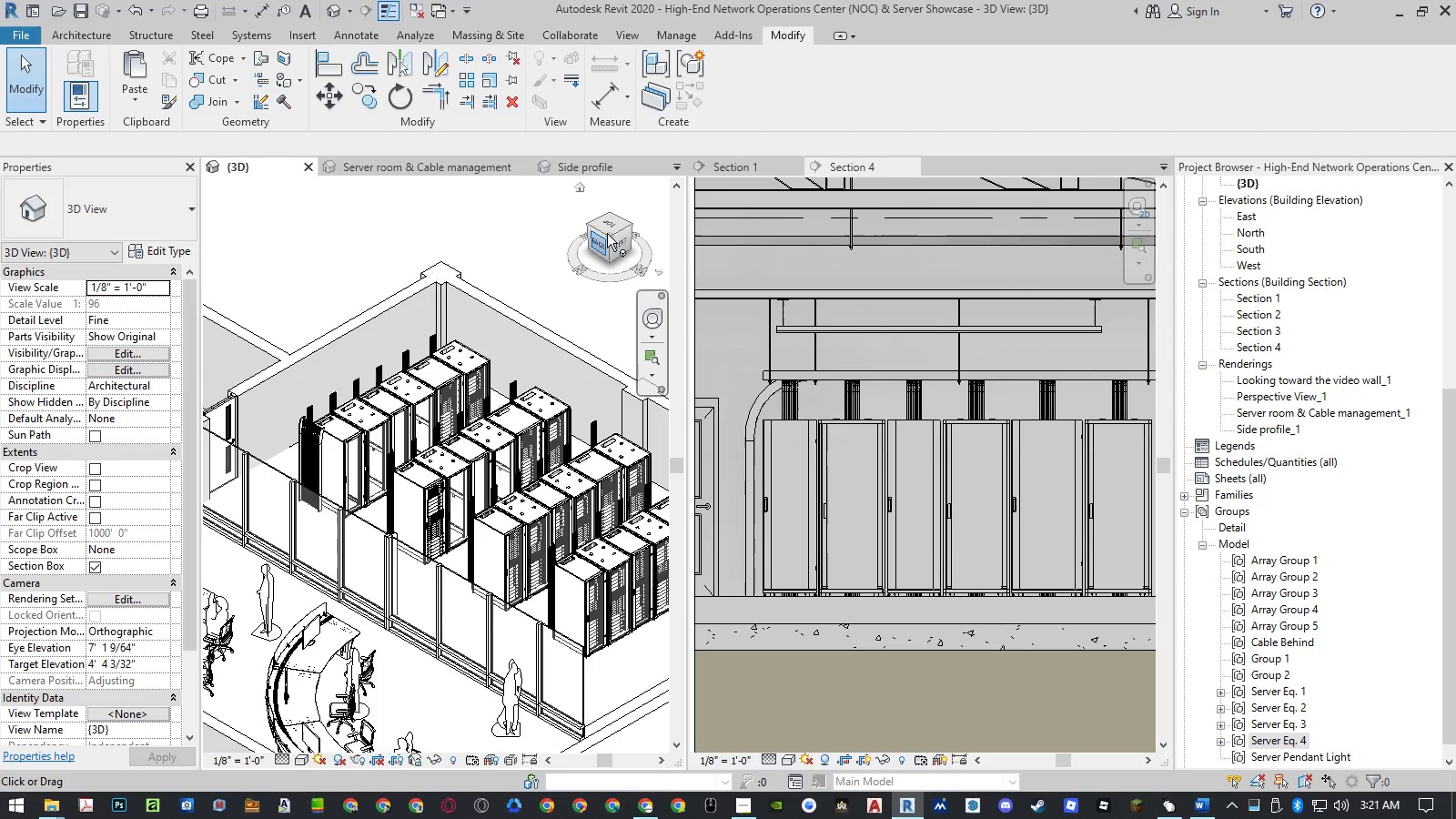 
left_click([608, 225])
 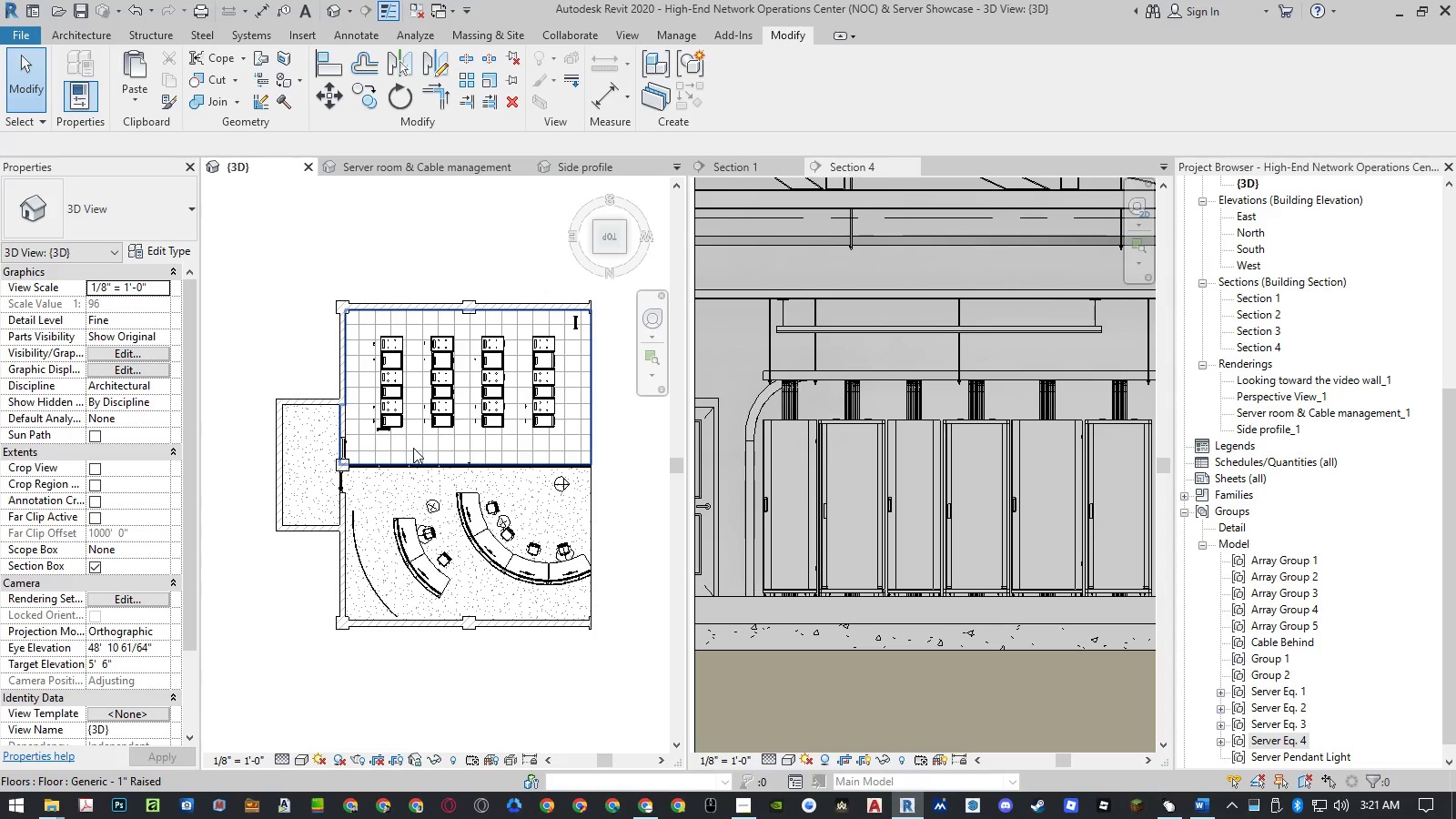 
scroll: coordinate [409, 399], scroll_direction: up, amount: 7.0
 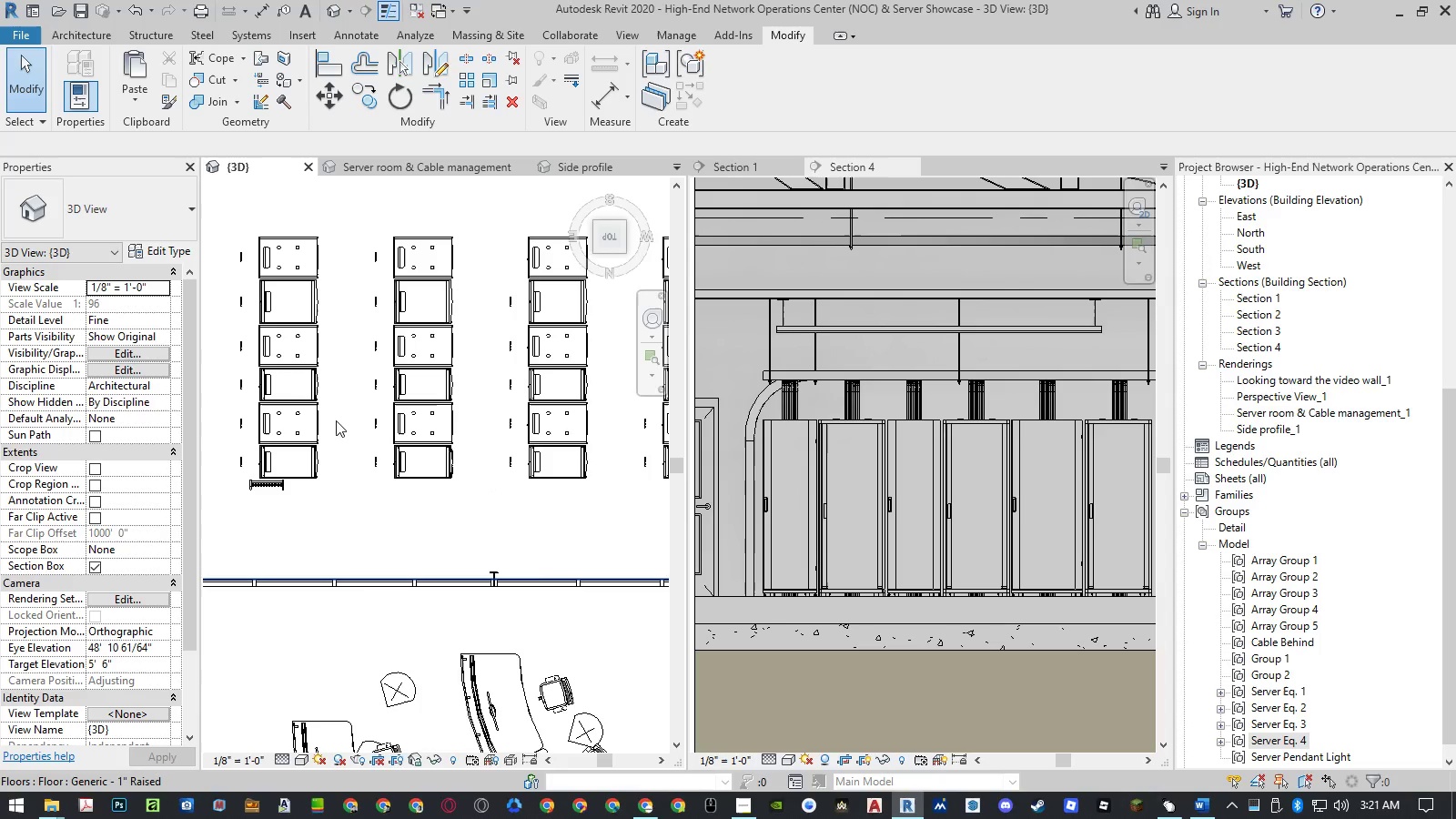 
scroll: coordinate [332, 422], scroll_direction: down, amount: 3.0
 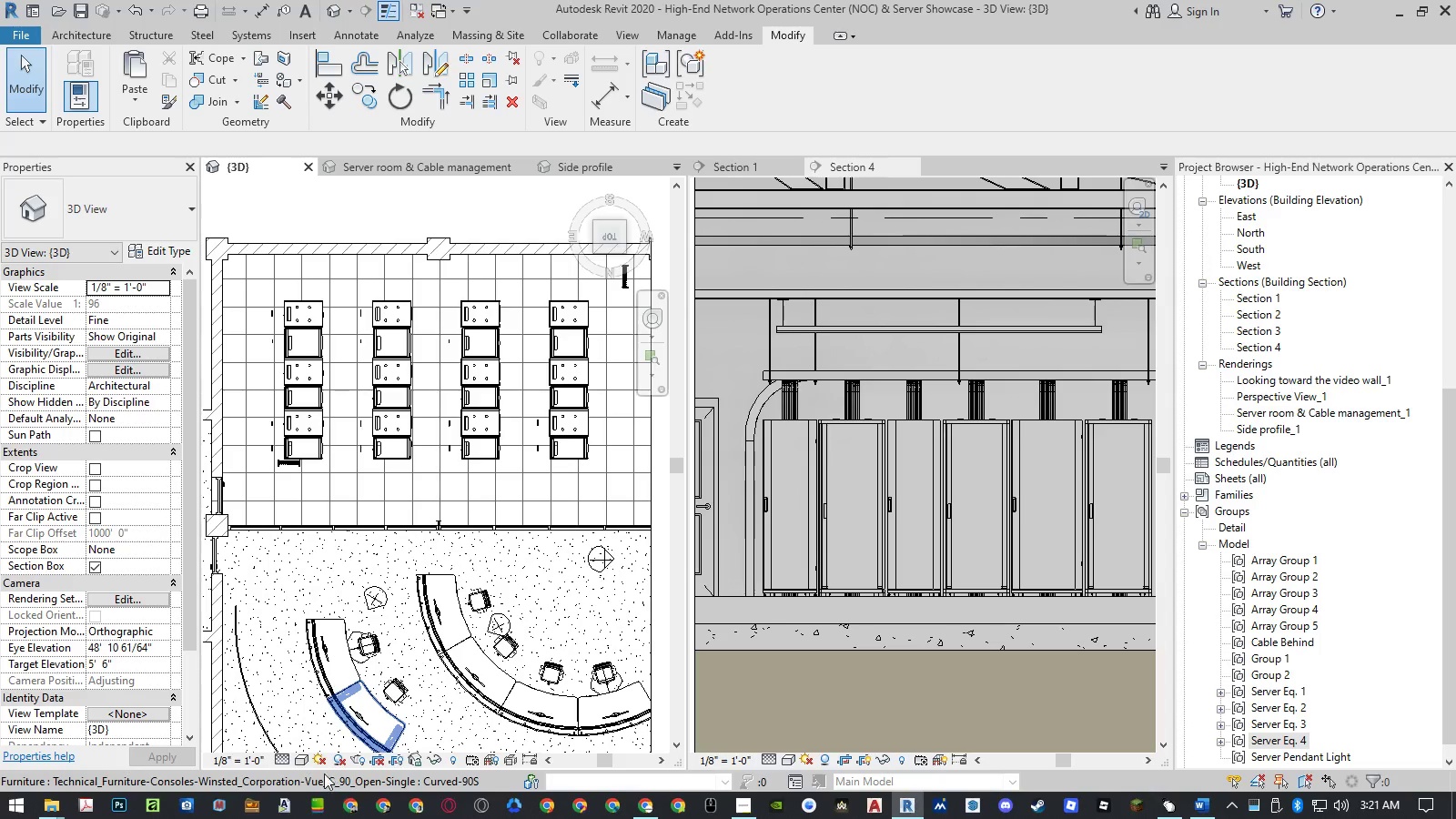 
left_click([298, 762])
 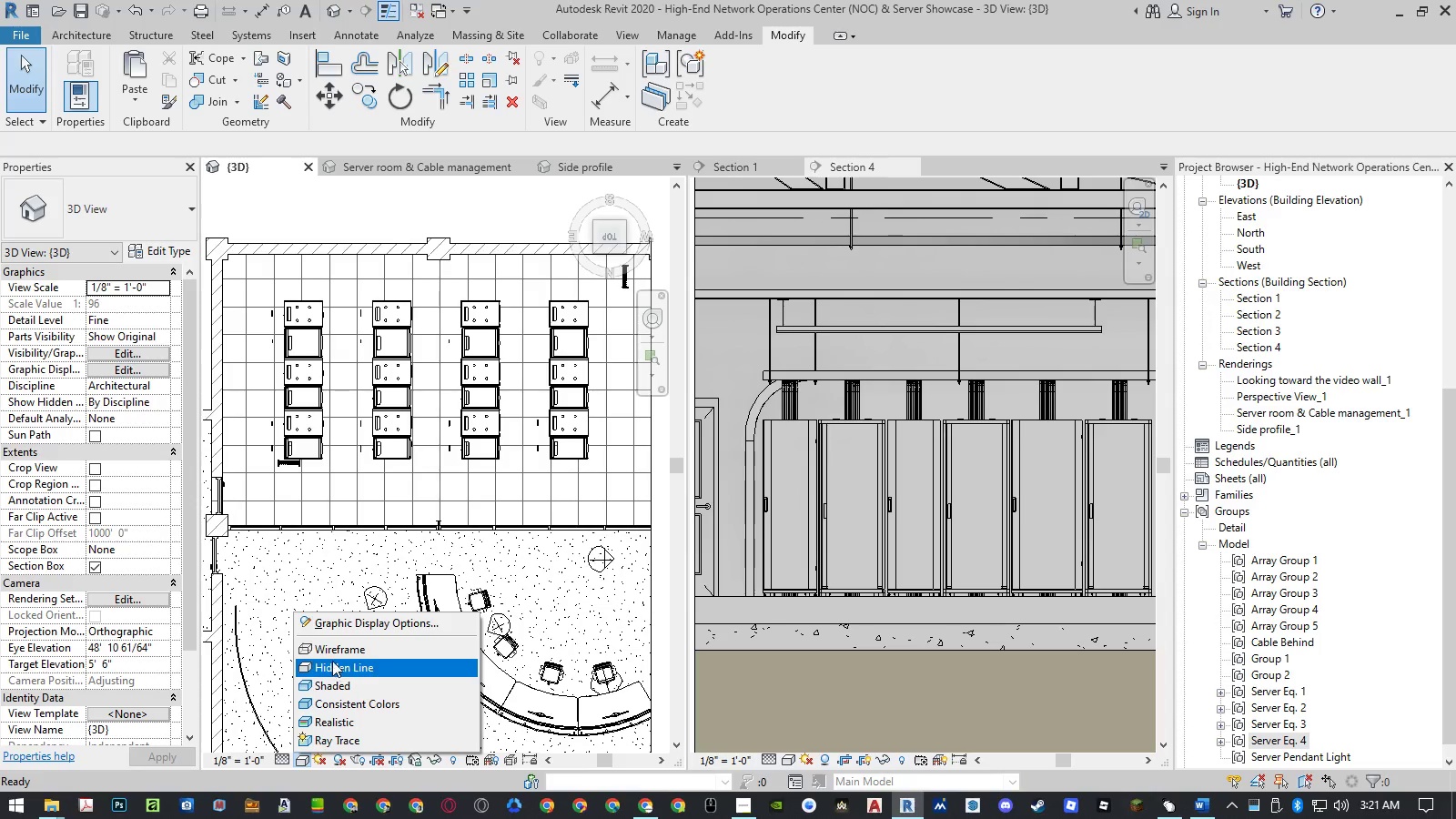 
left_click([335, 655])
 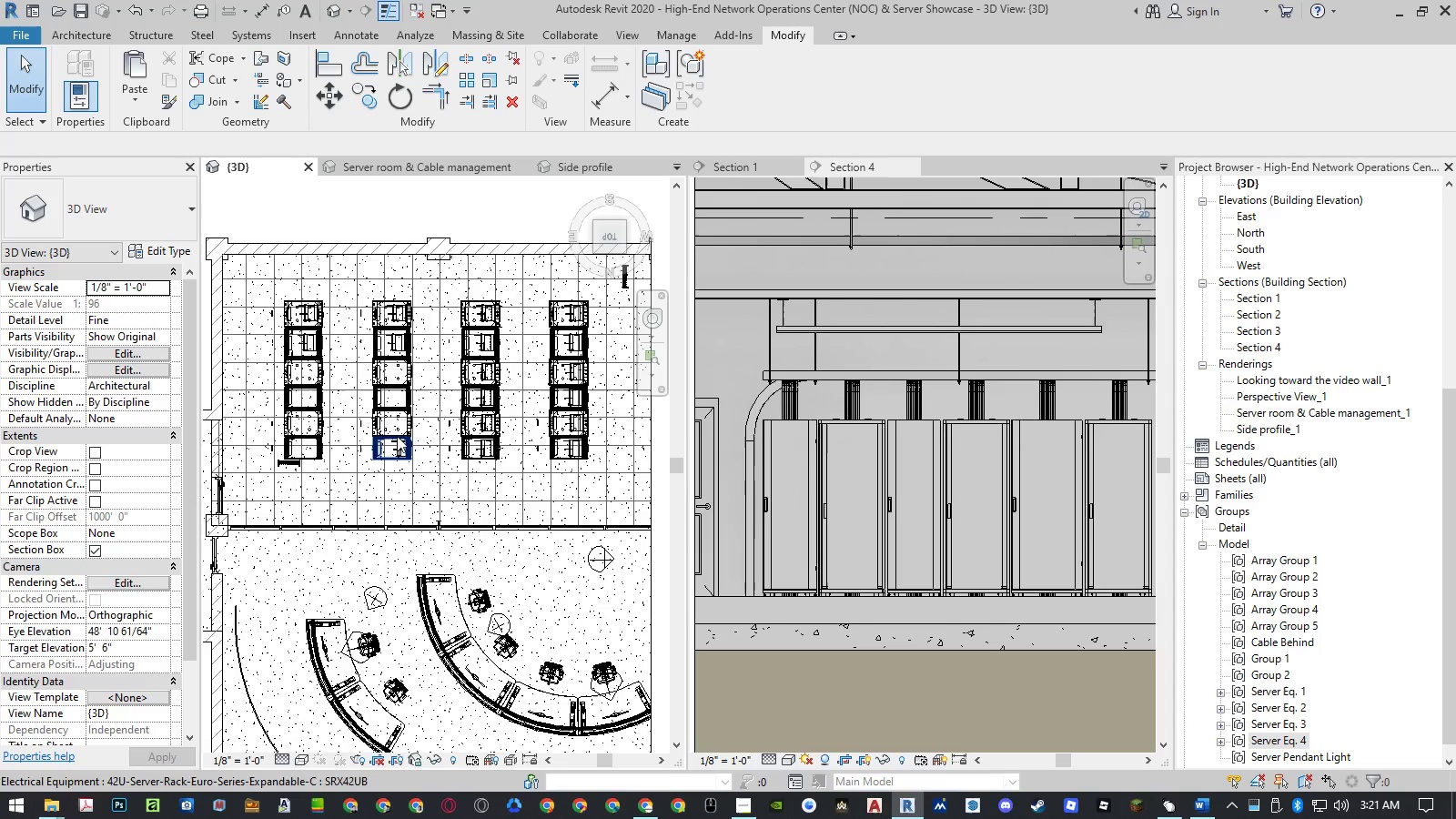 
scroll: coordinate [298, 332], scroll_direction: up, amount: 9.0
 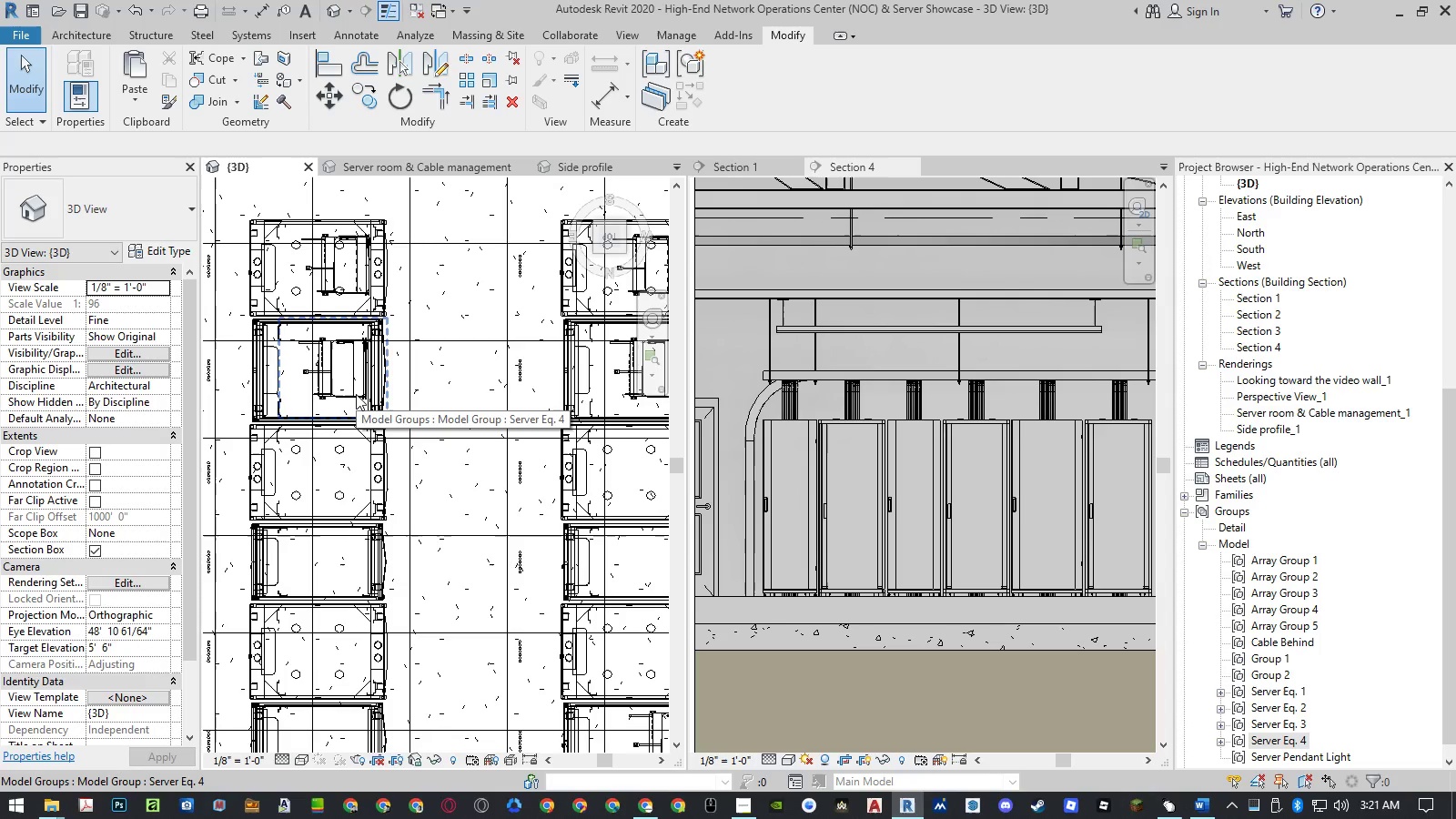 
left_click([356, 394])
 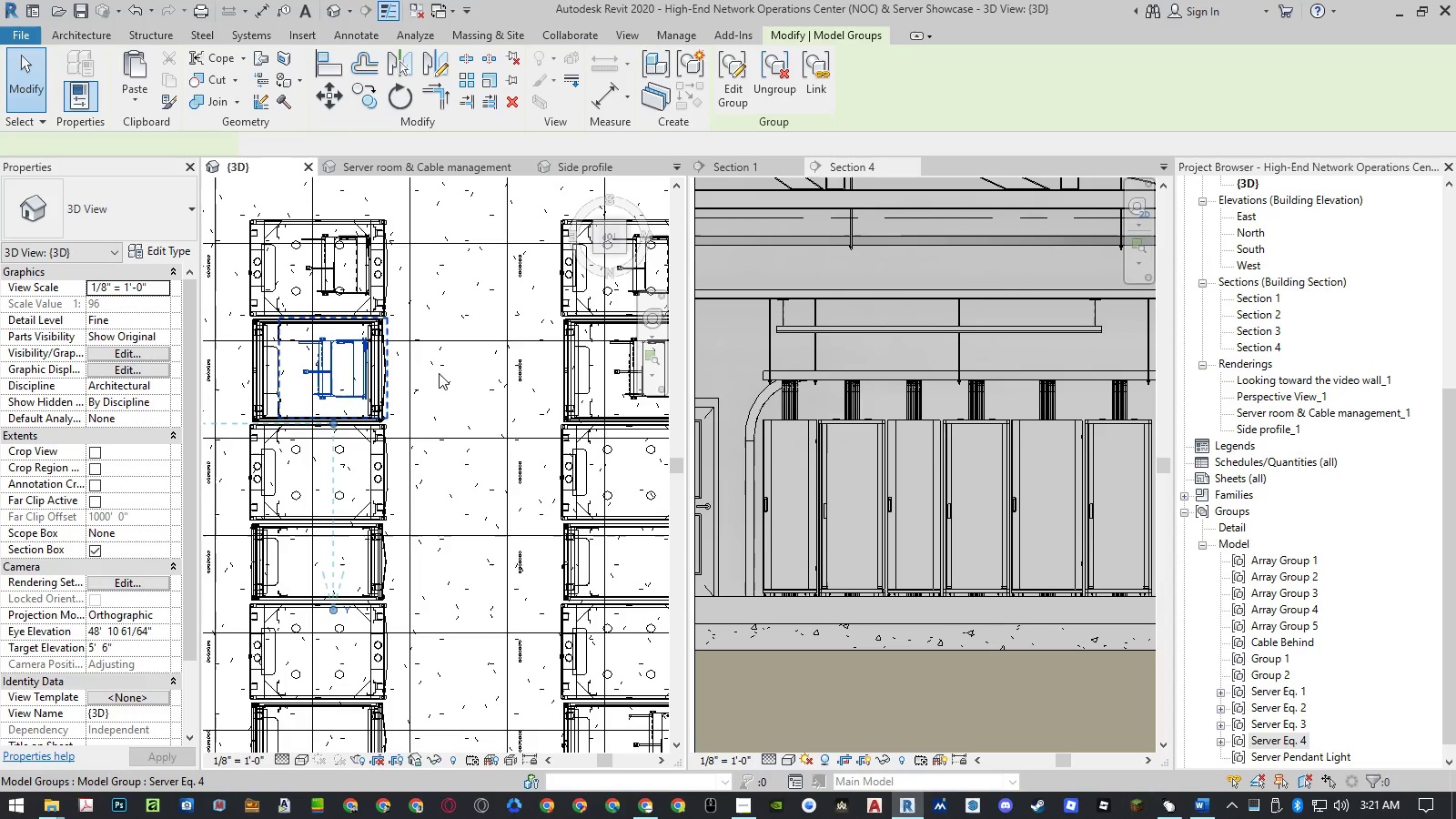 
scroll: coordinate [439, 372], scroll_direction: down, amount: 2.0
 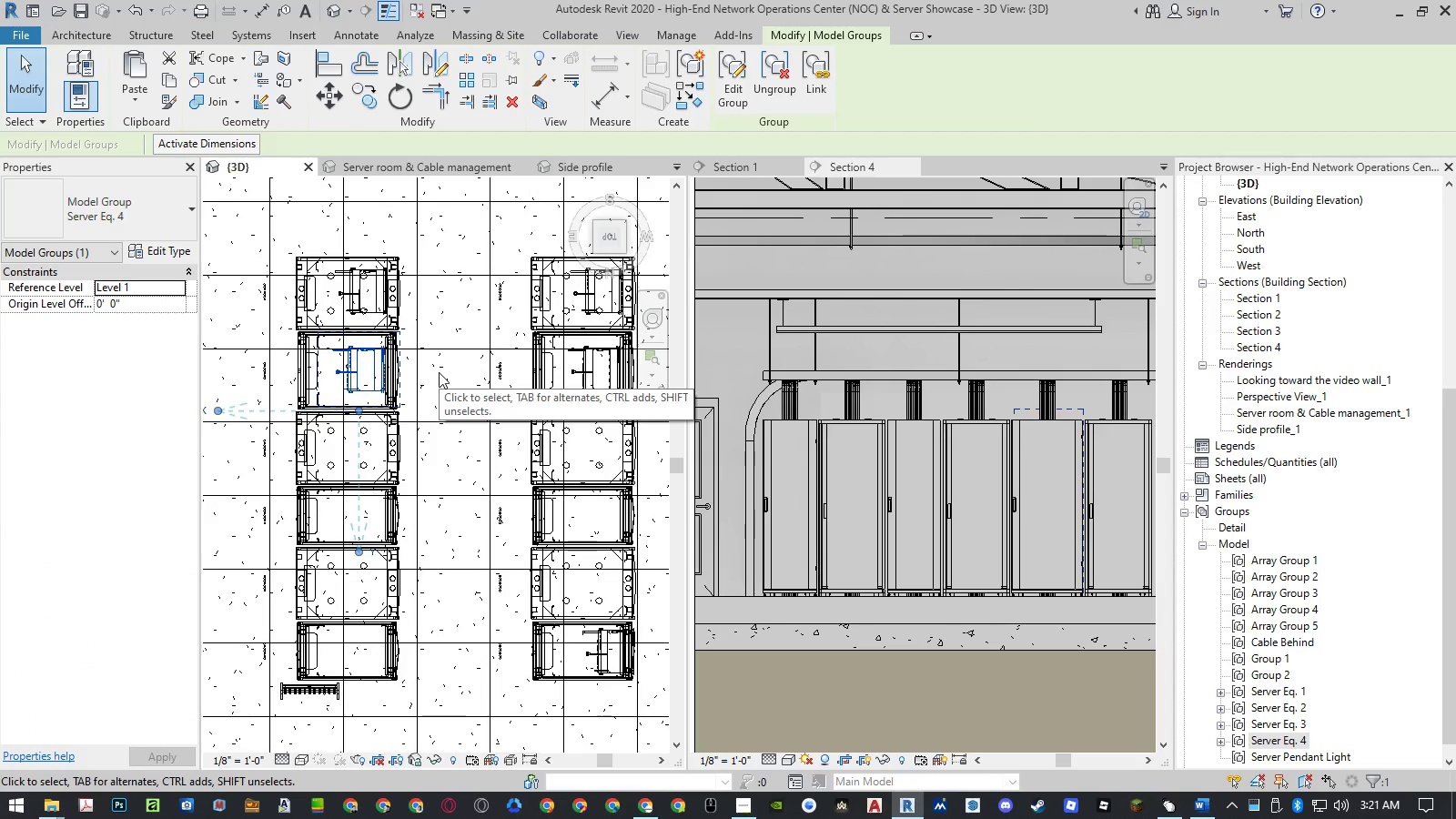 
type(co )
 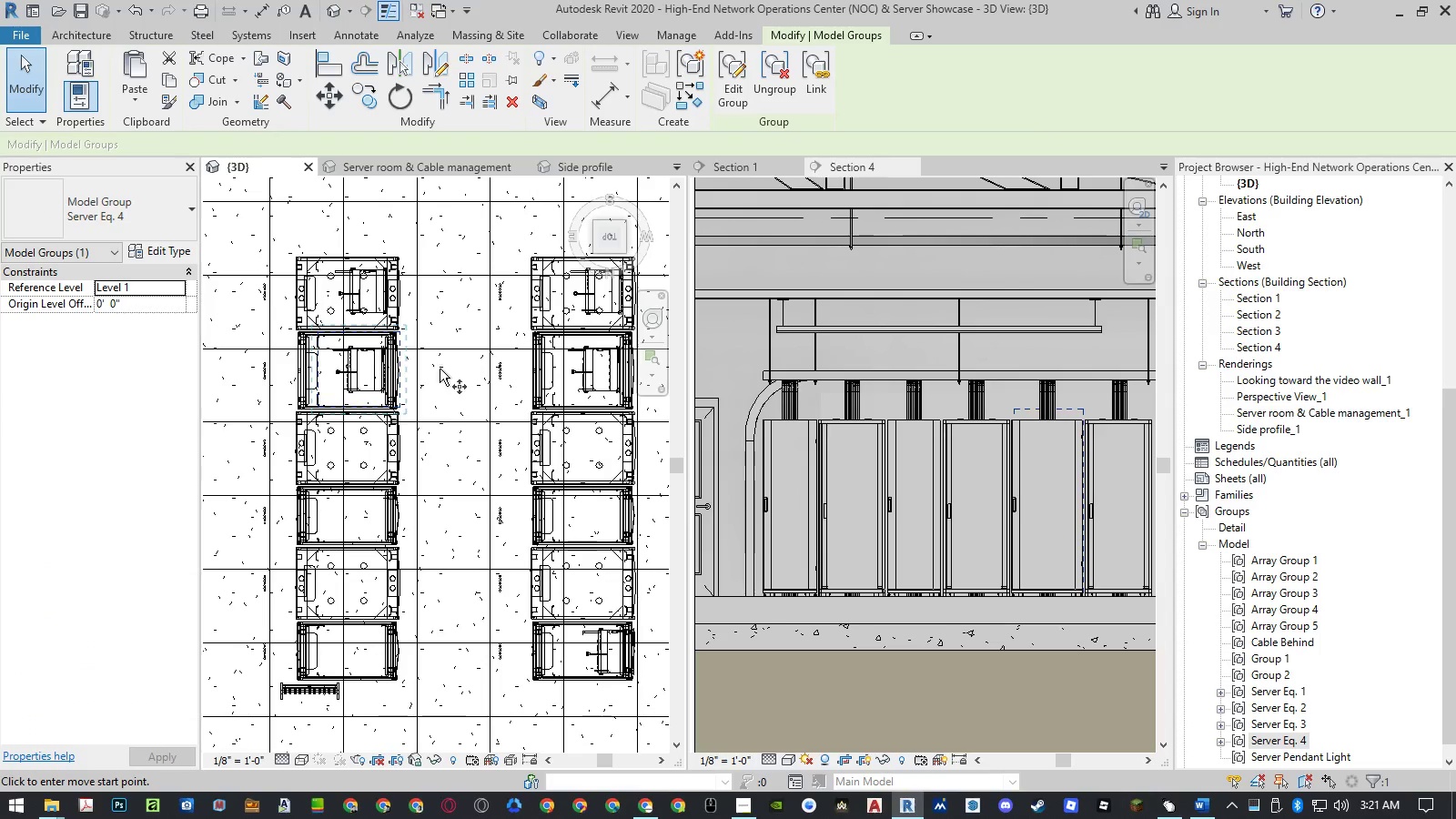 
left_click([440, 369])
 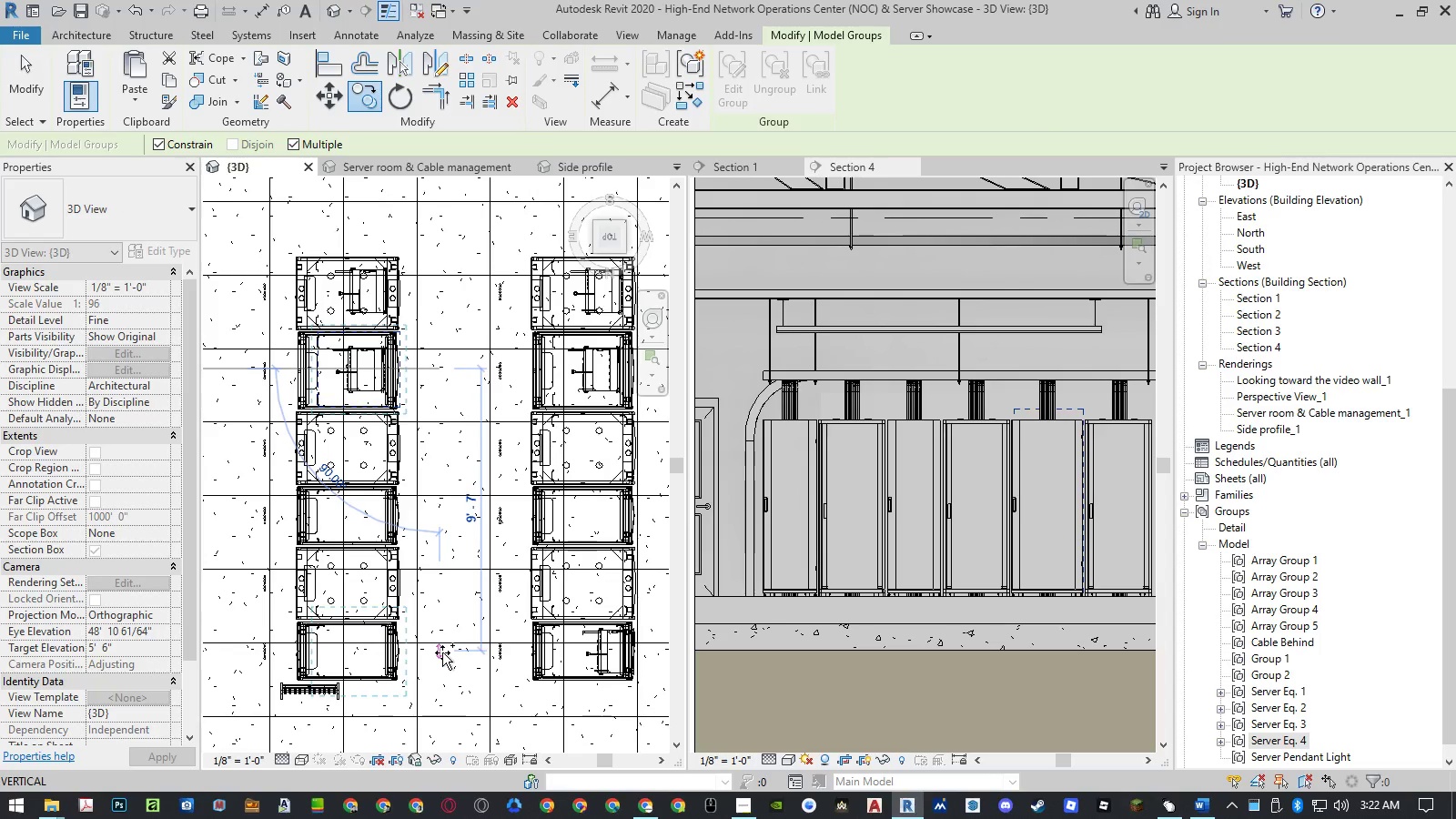 
left_click([440, 661])
 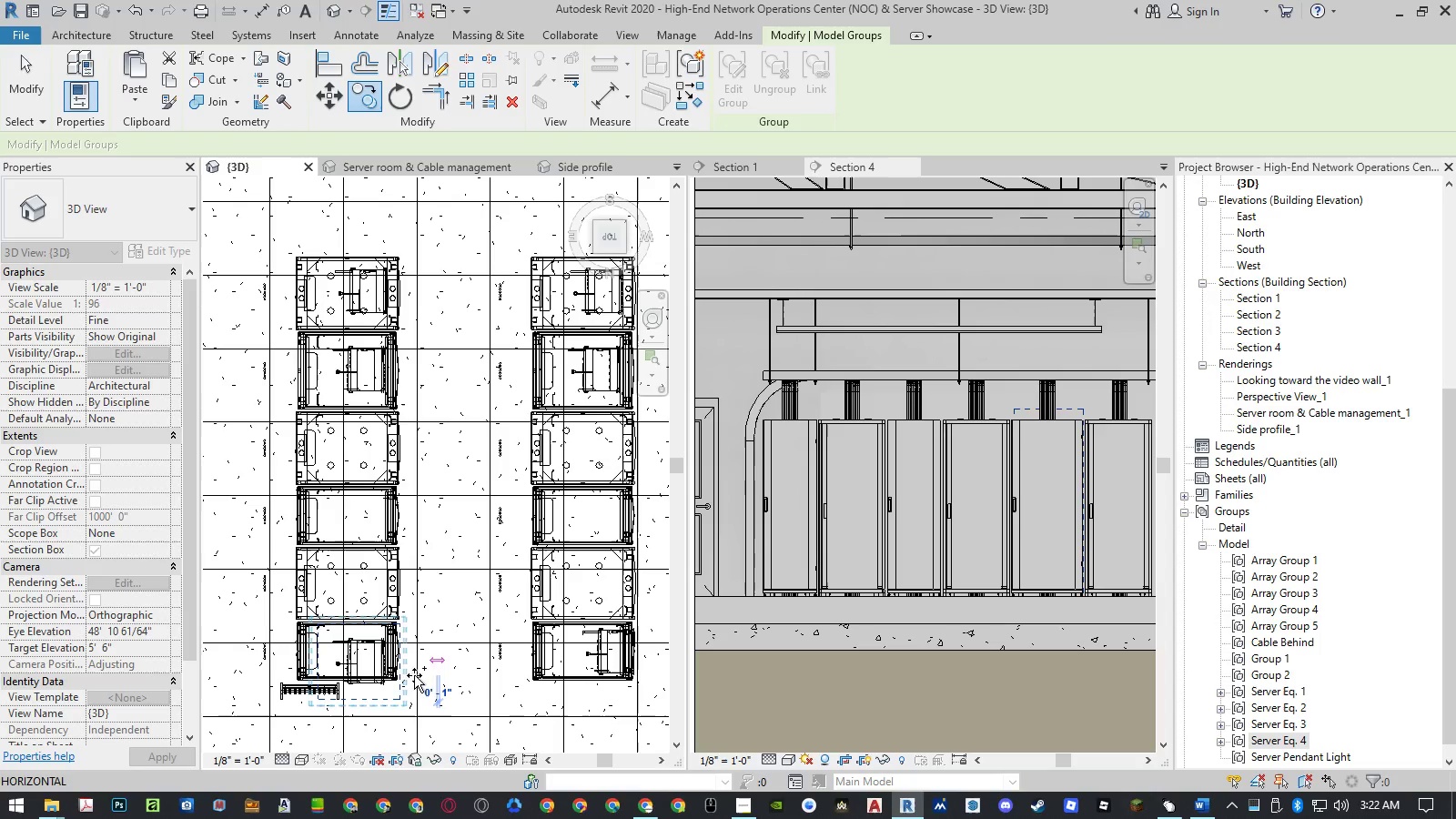 
key(Escape)
 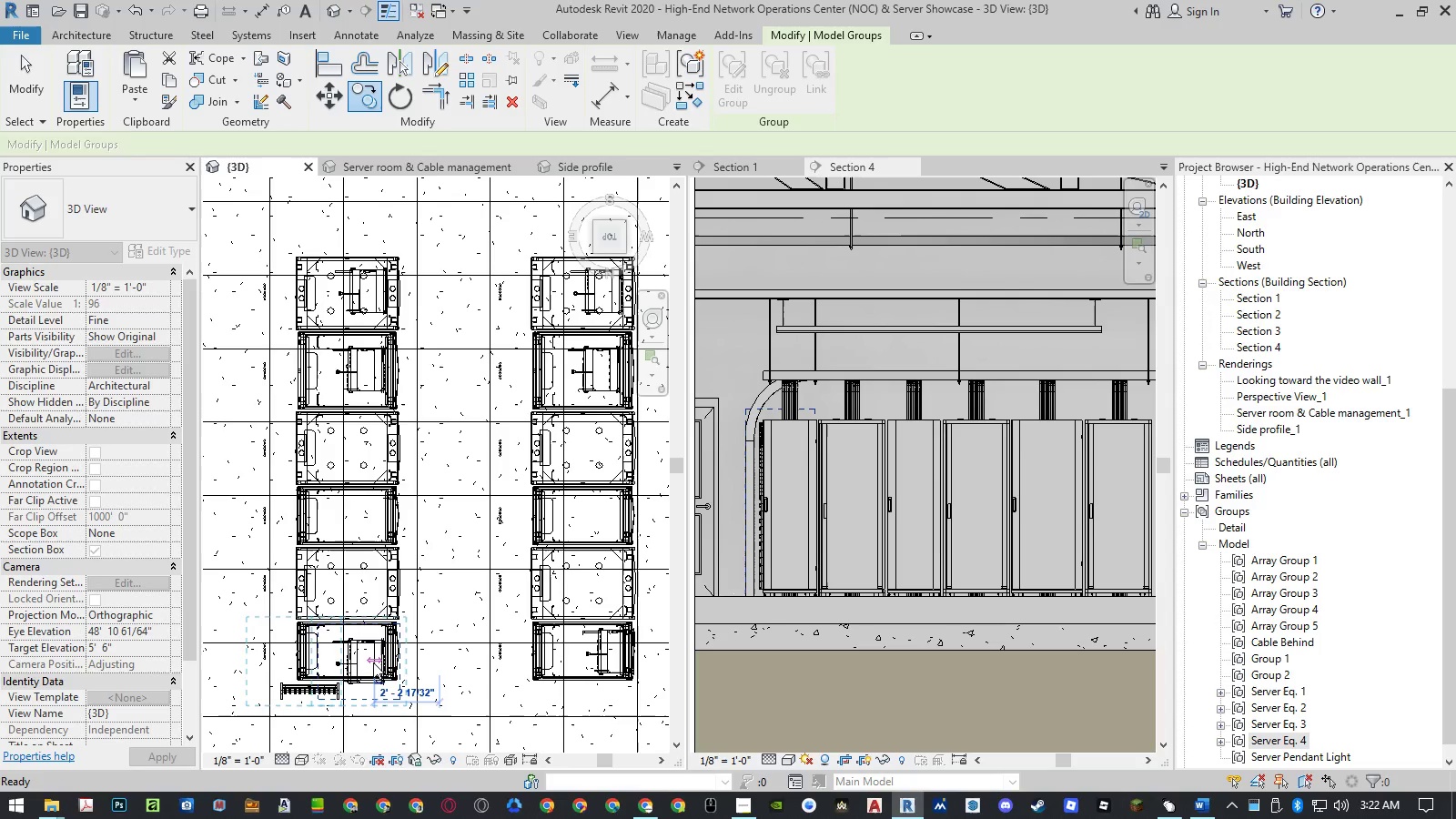 
scroll: coordinate [409, 606], scroll_direction: up, amount: 16.0
 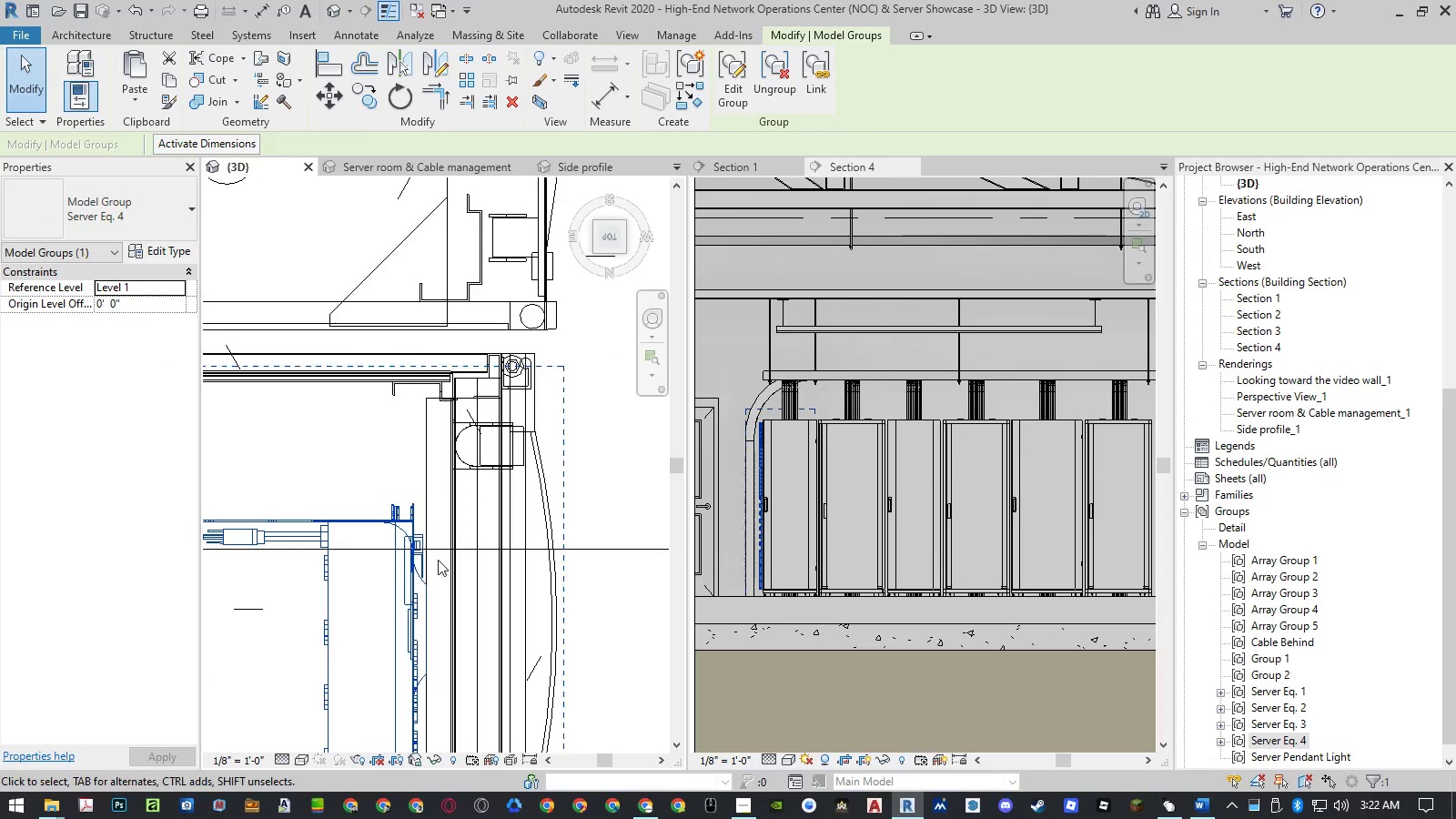 
scroll: coordinate [439, 557], scroll_direction: down, amount: 6.0
 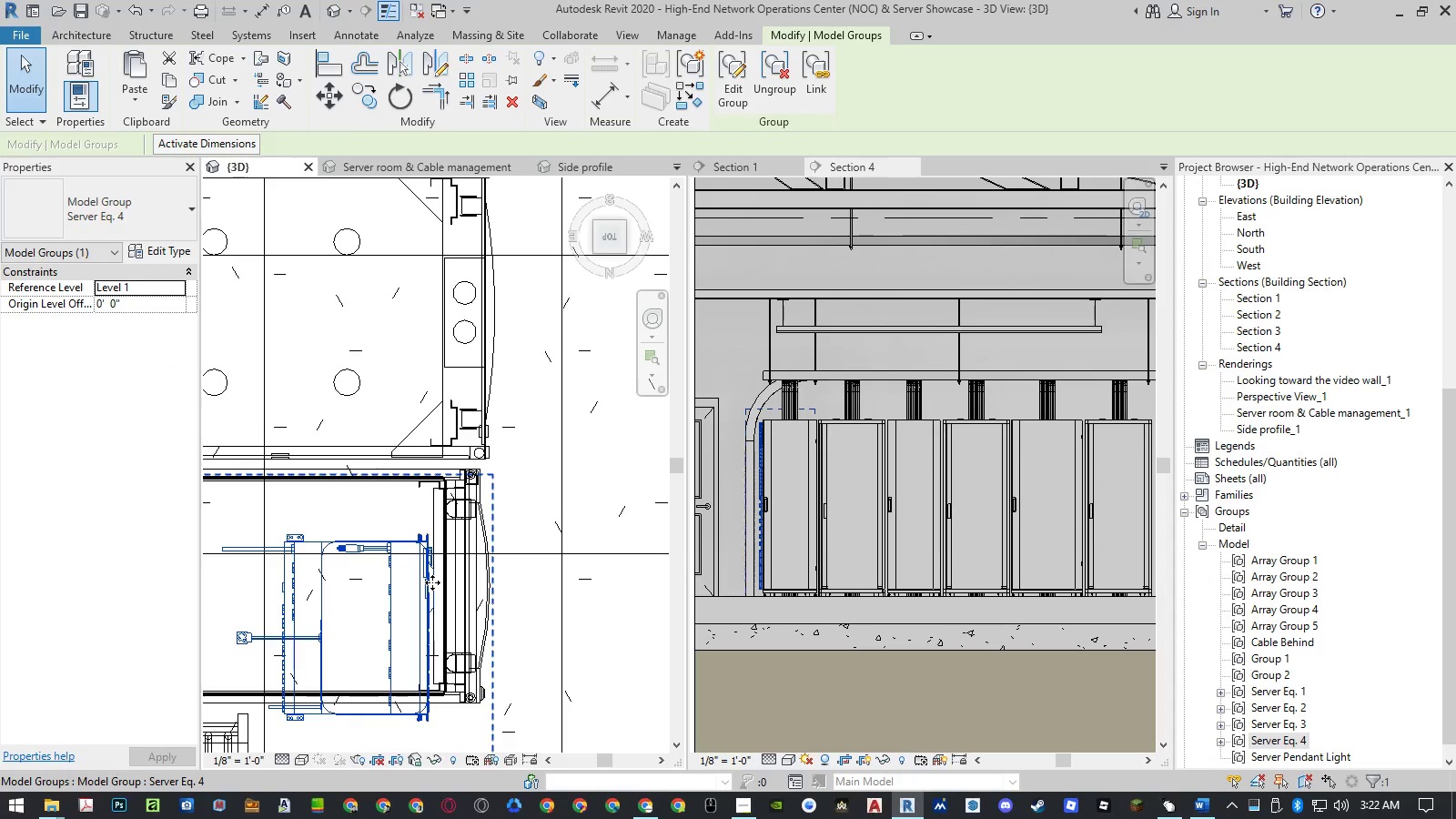 
type(mv)
 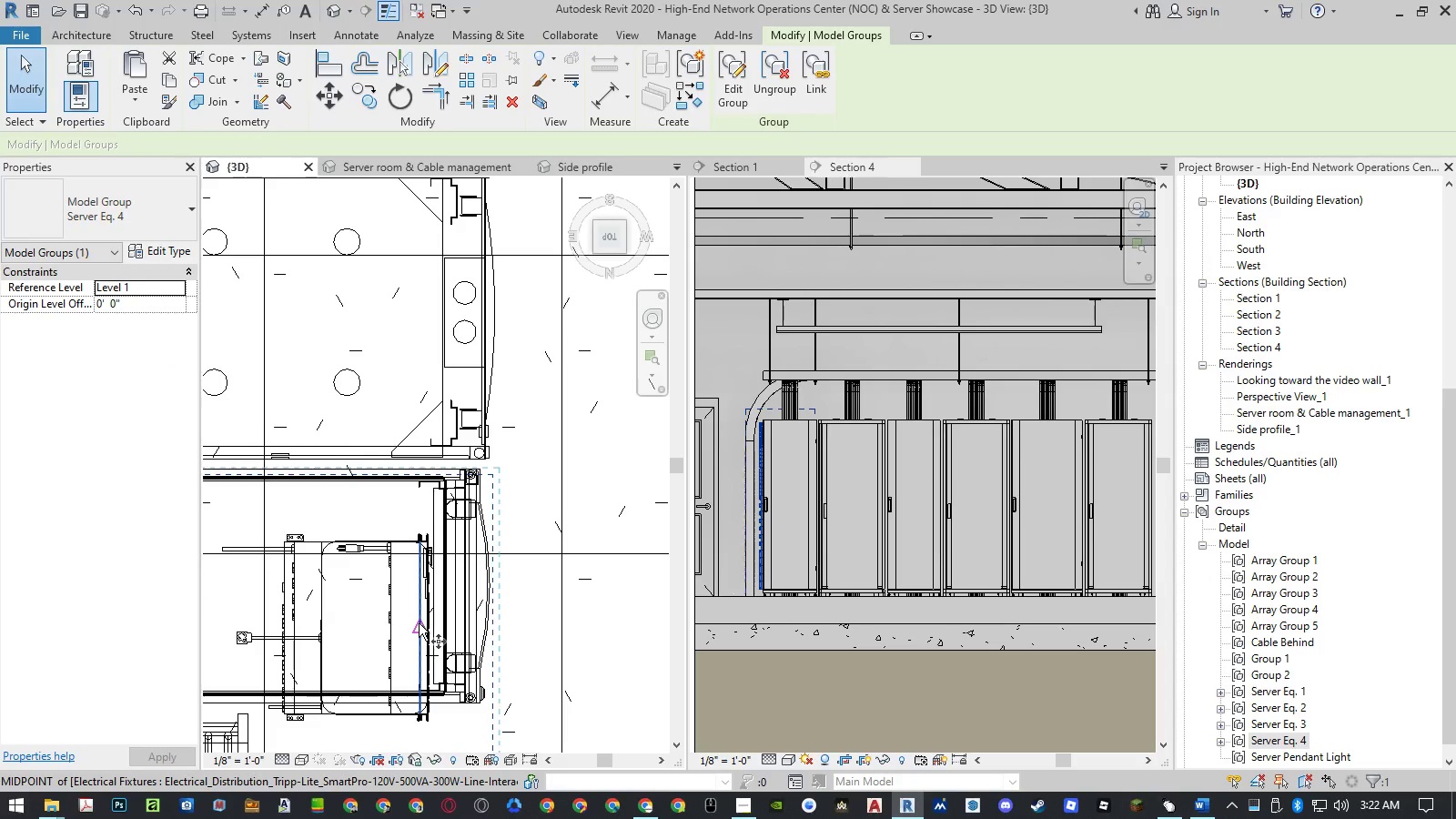 
left_click([419, 623])
 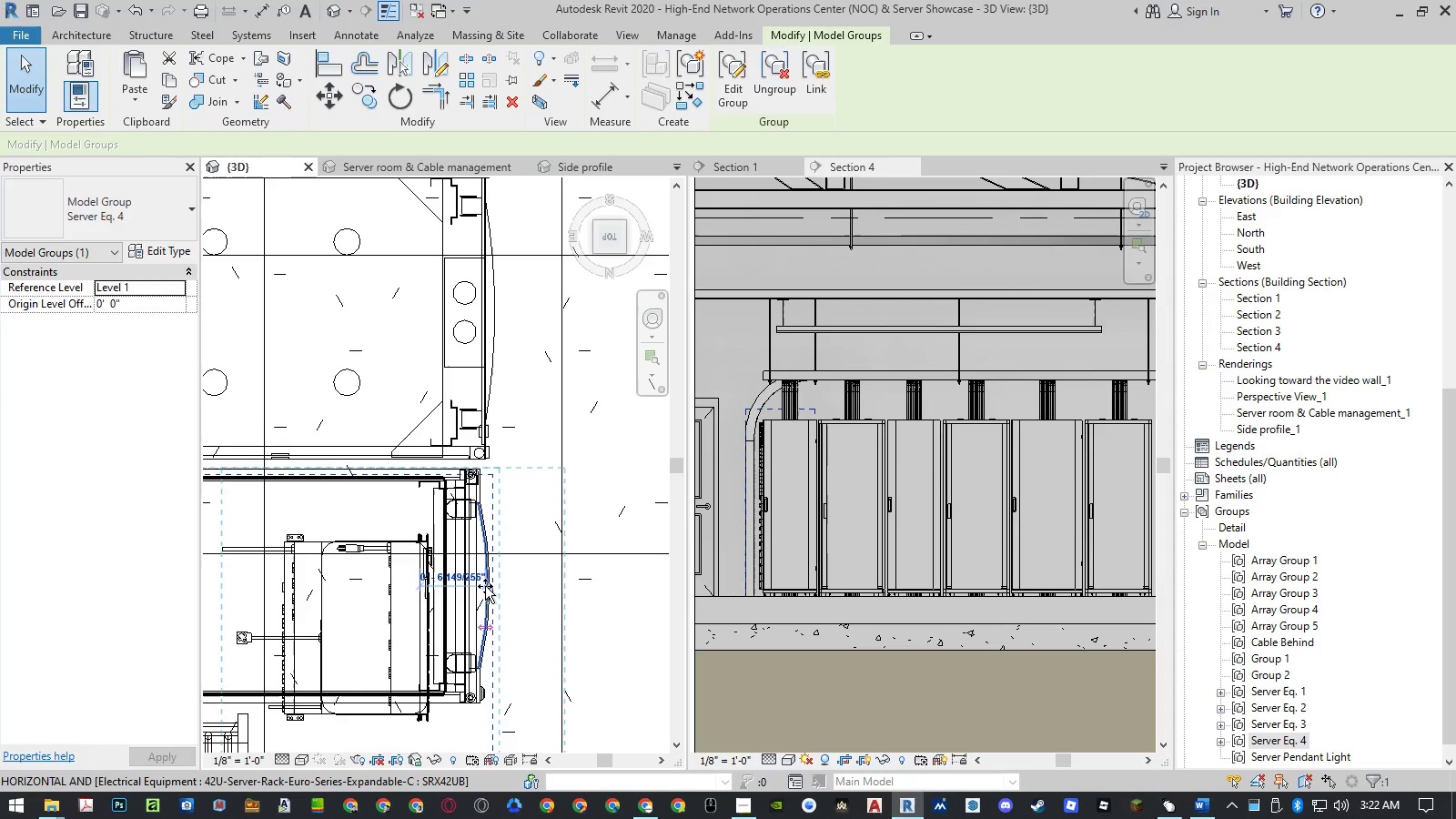 
scroll: coordinate [492, 601], scroll_direction: up, amount: 7.0
 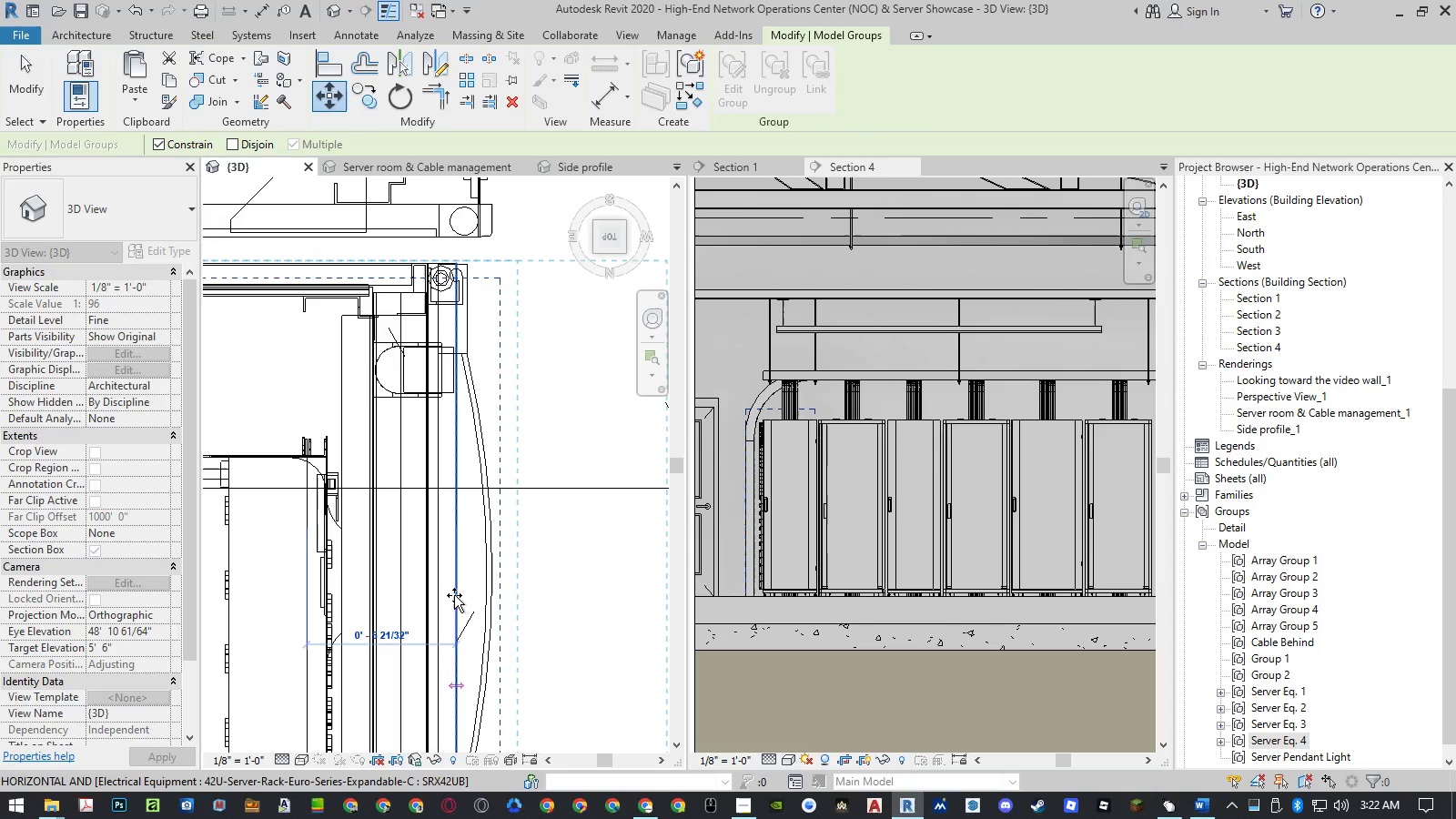 
left_click([454, 595])
 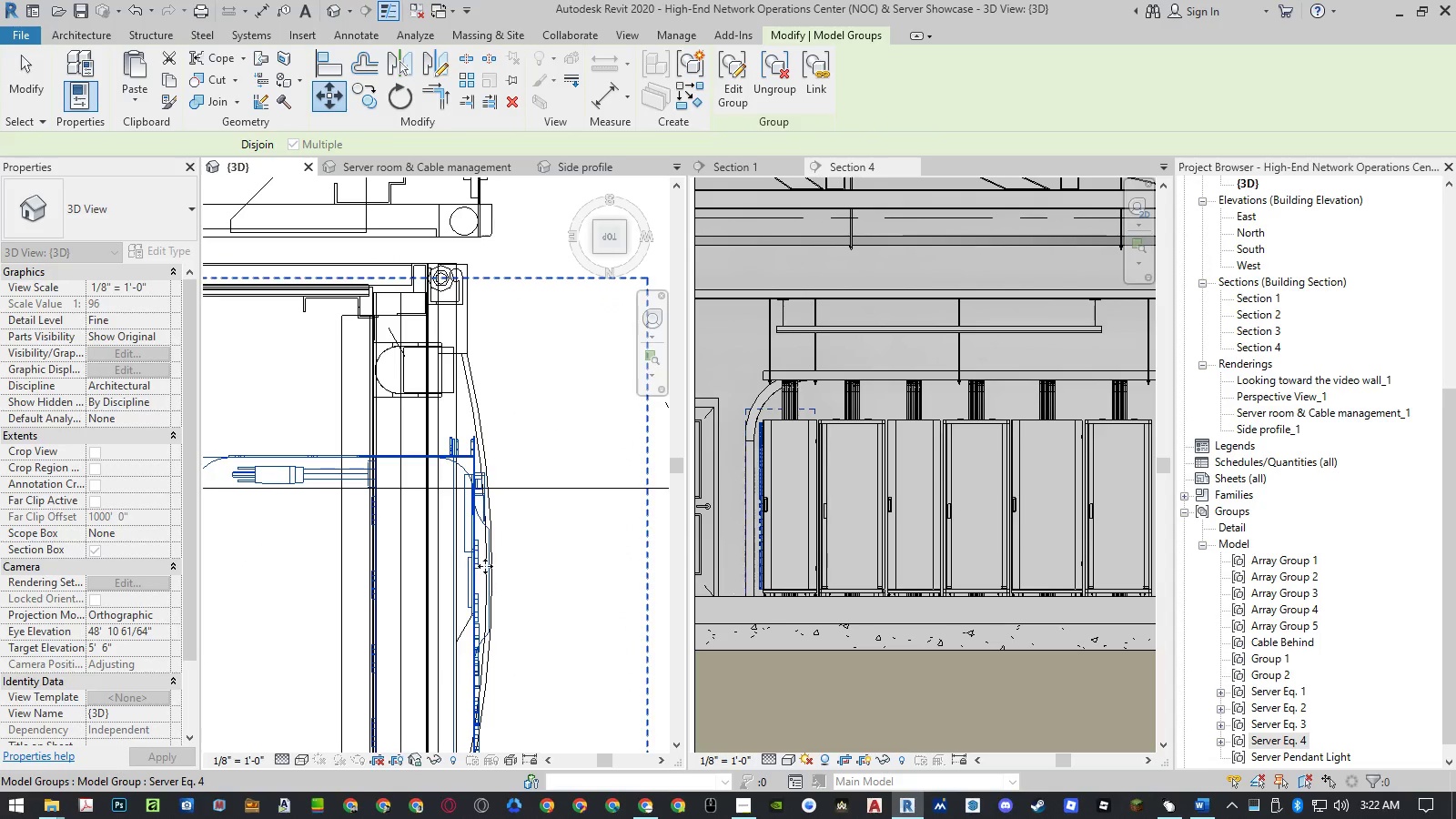 
scroll: coordinate [503, 563], scroll_direction: down, amount: 4.0
 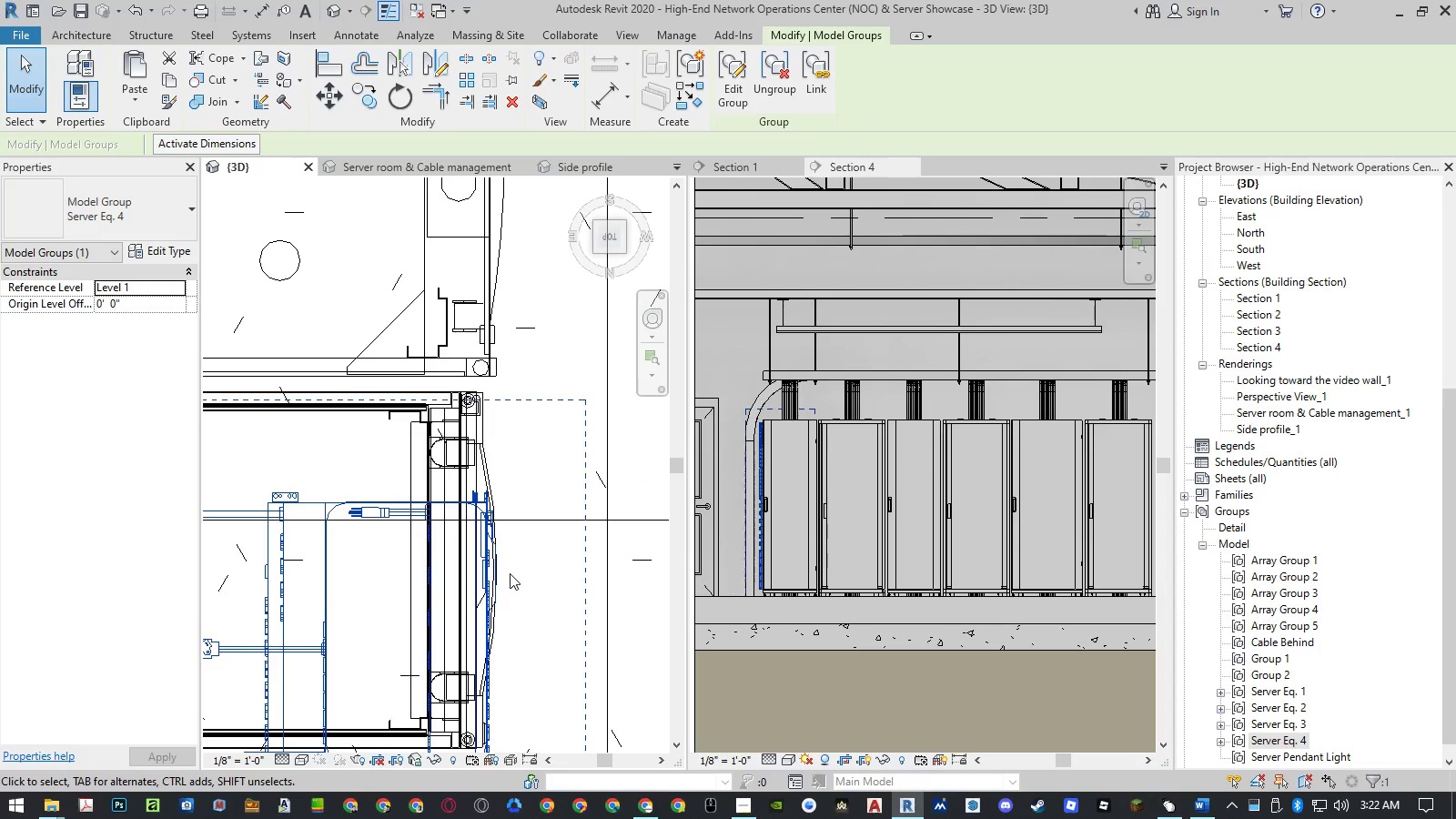 
type(mv)
 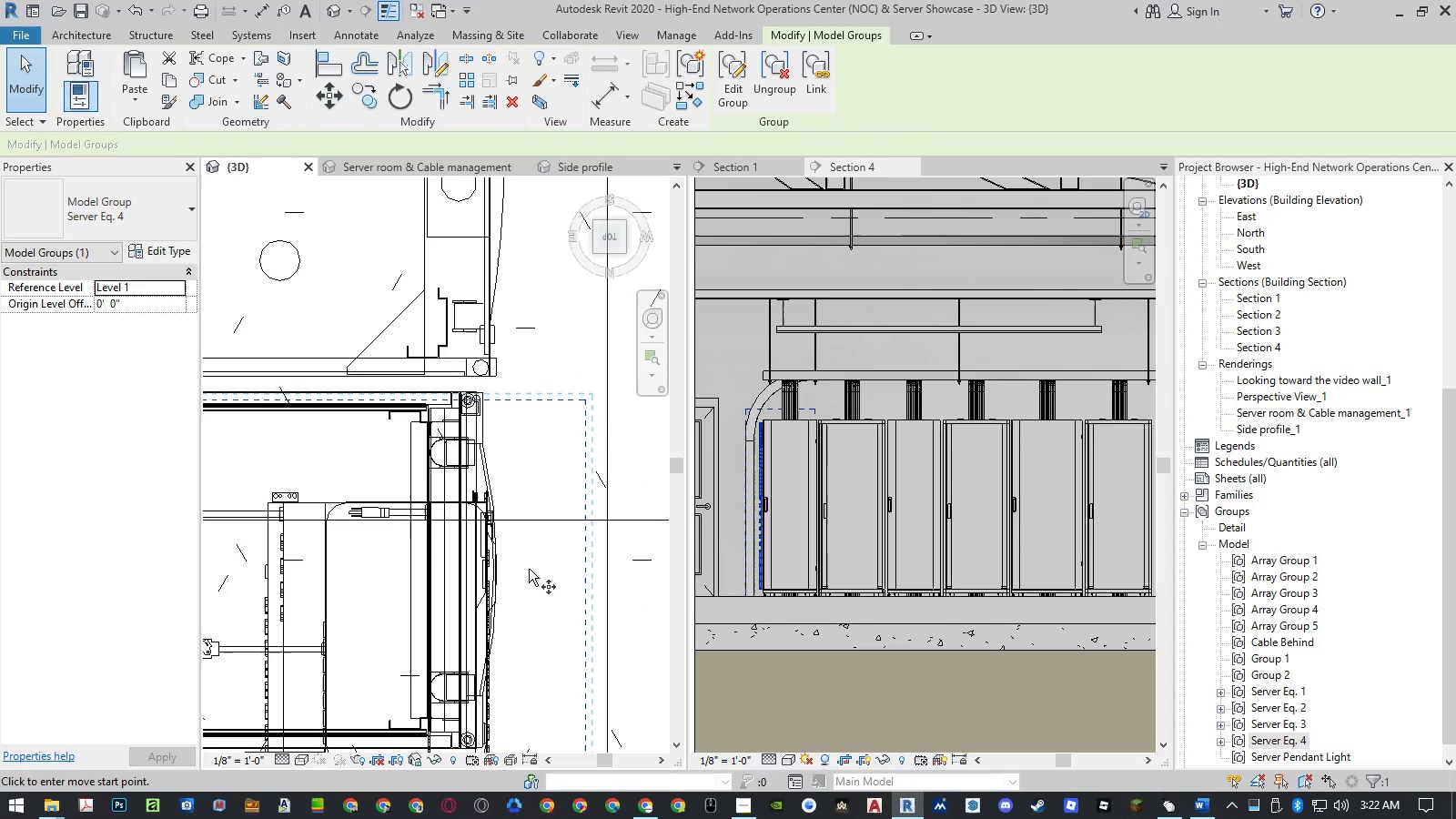 
left_click([529, 569])
 